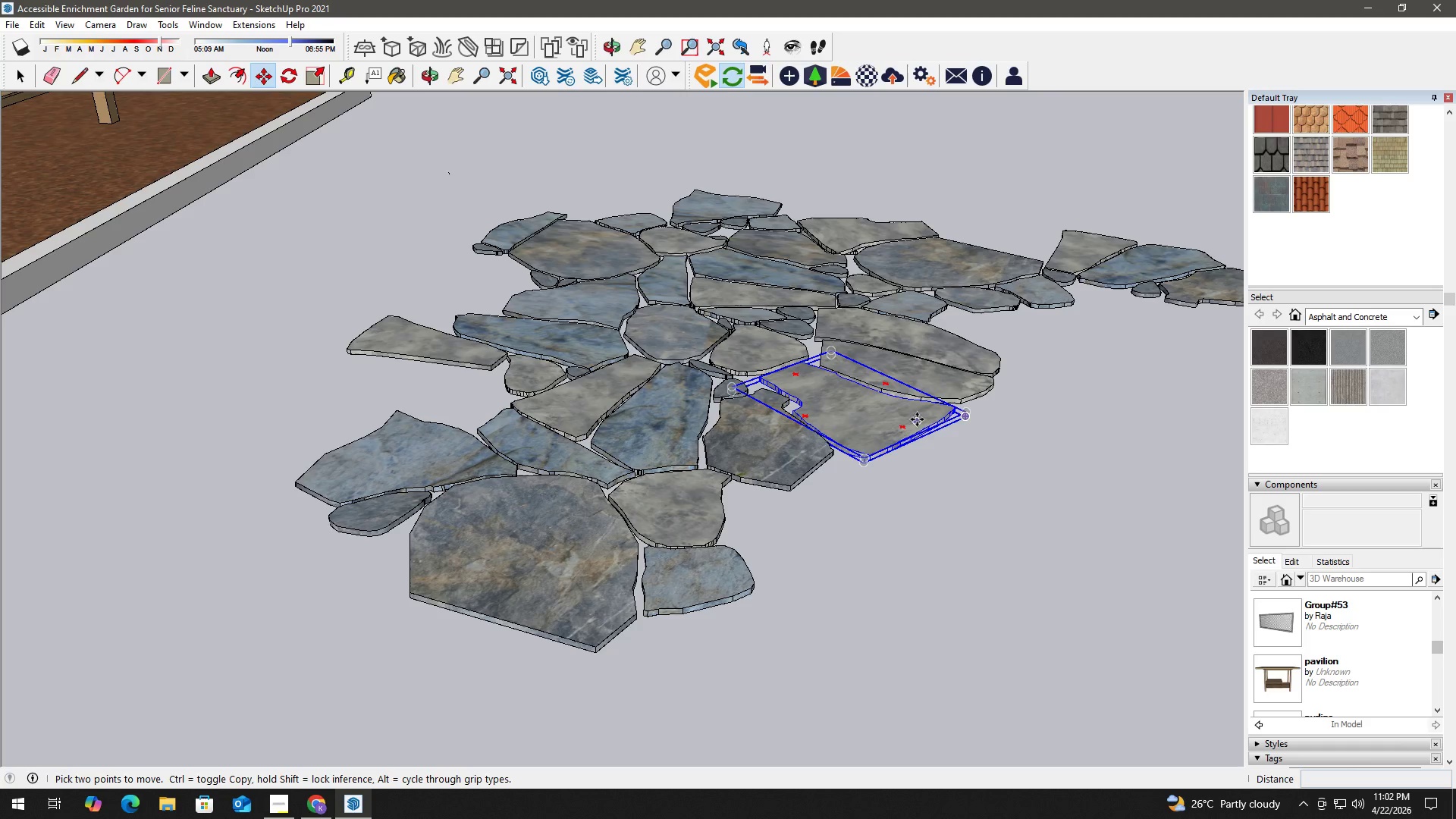 
key(Space)
 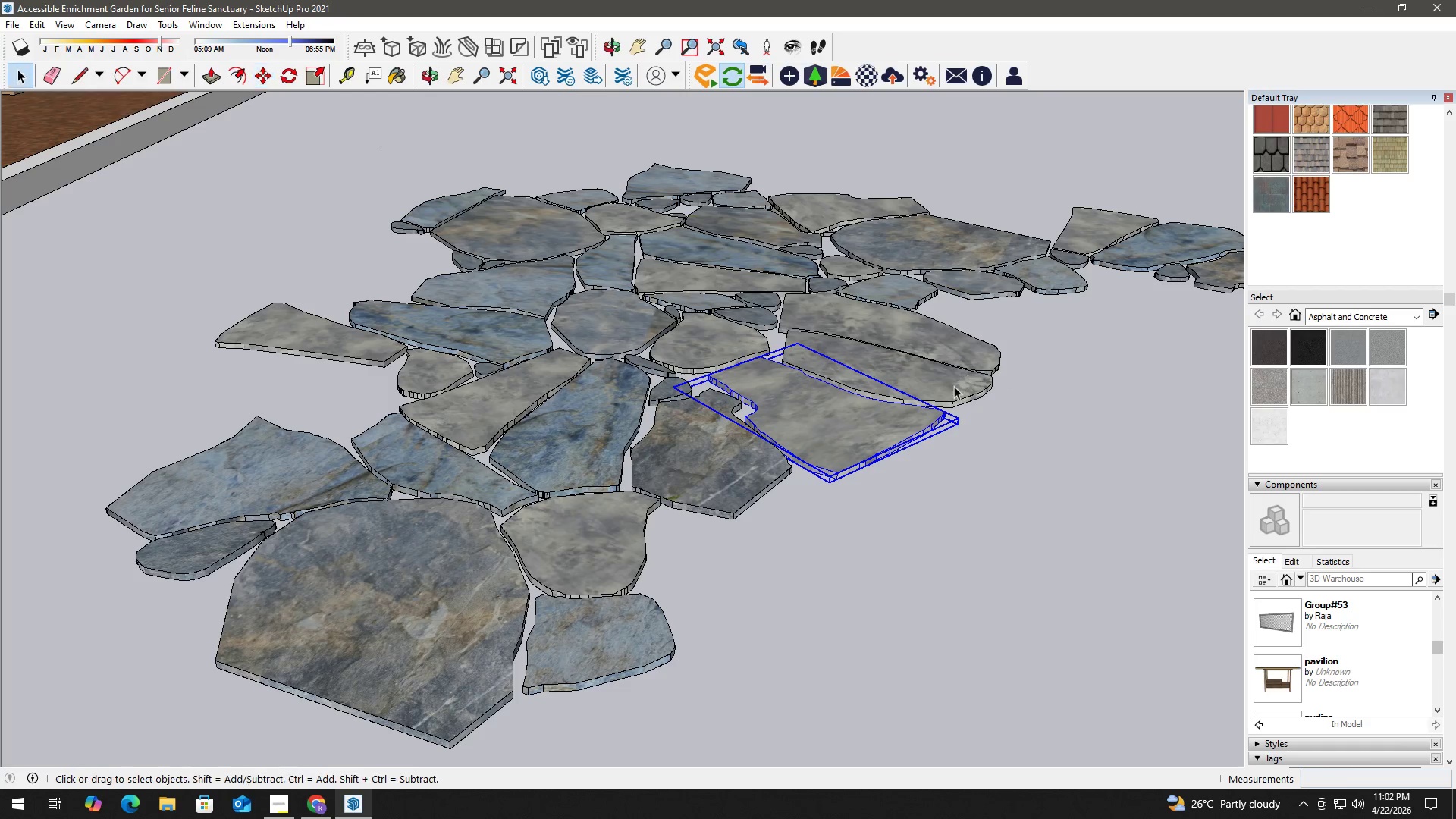 
left_click([954, 386])
 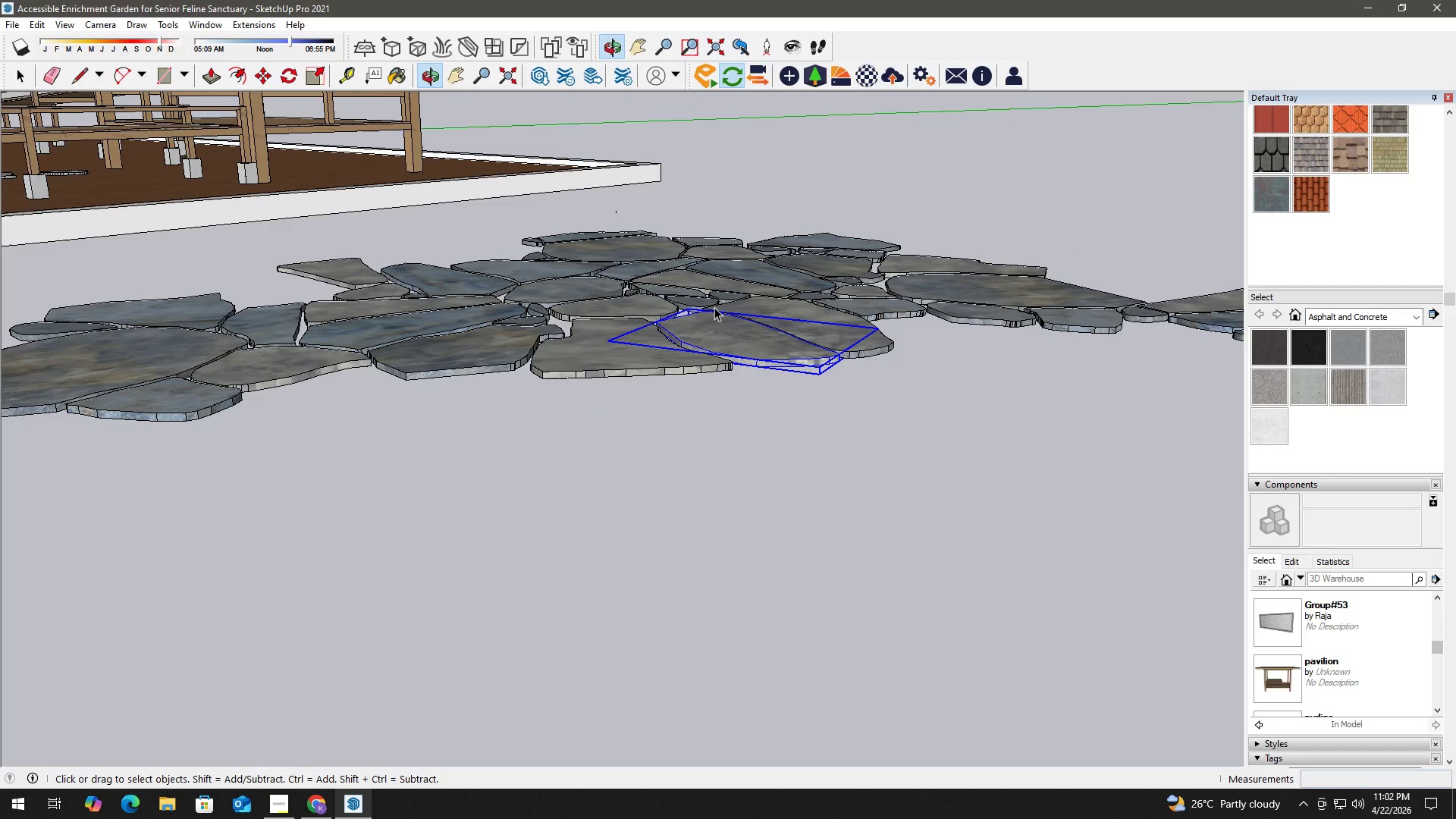 
scroll: coordinate [1009, 384], scroll_direction: up, amount: 2.0
 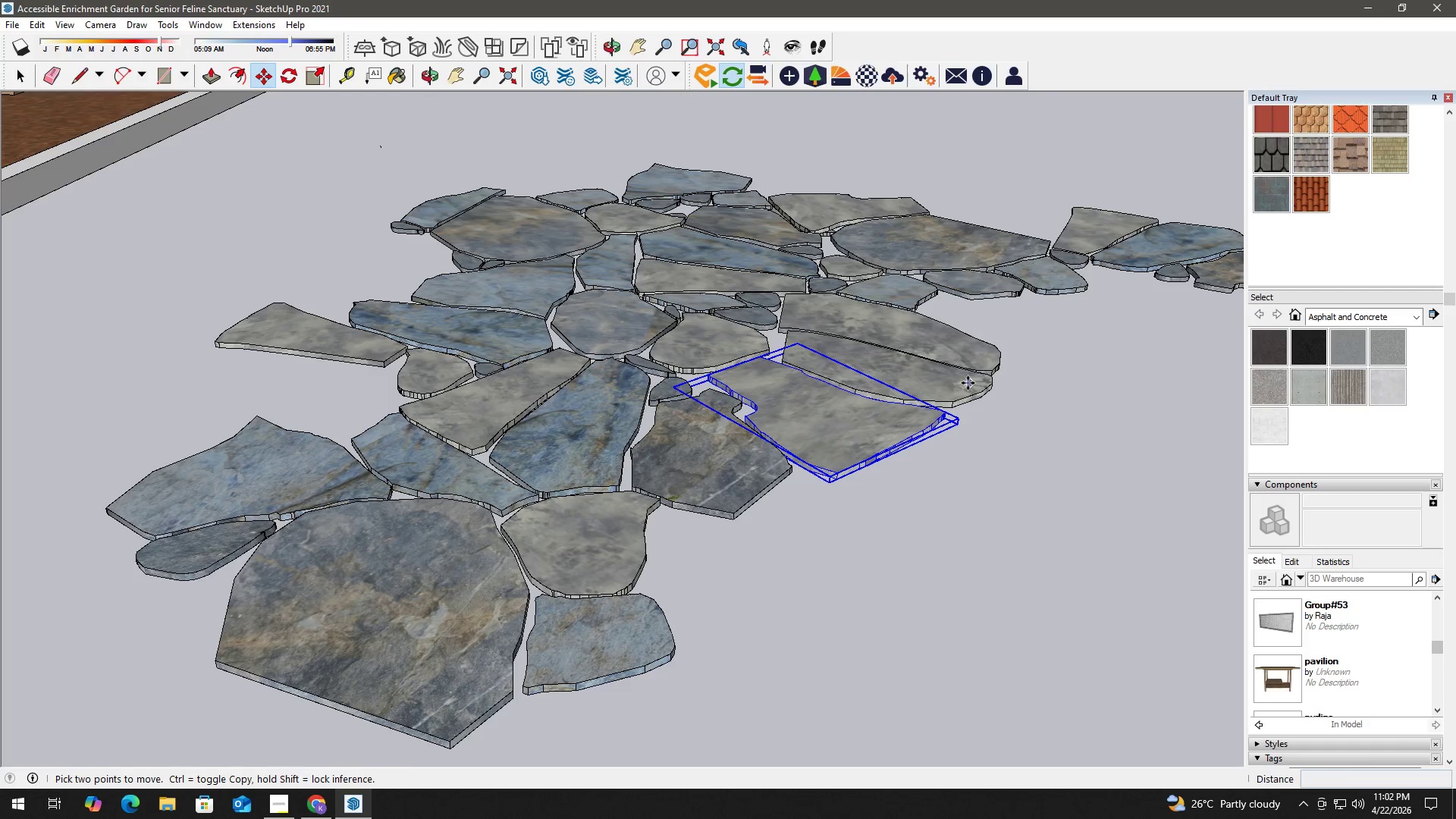 
key(M)
 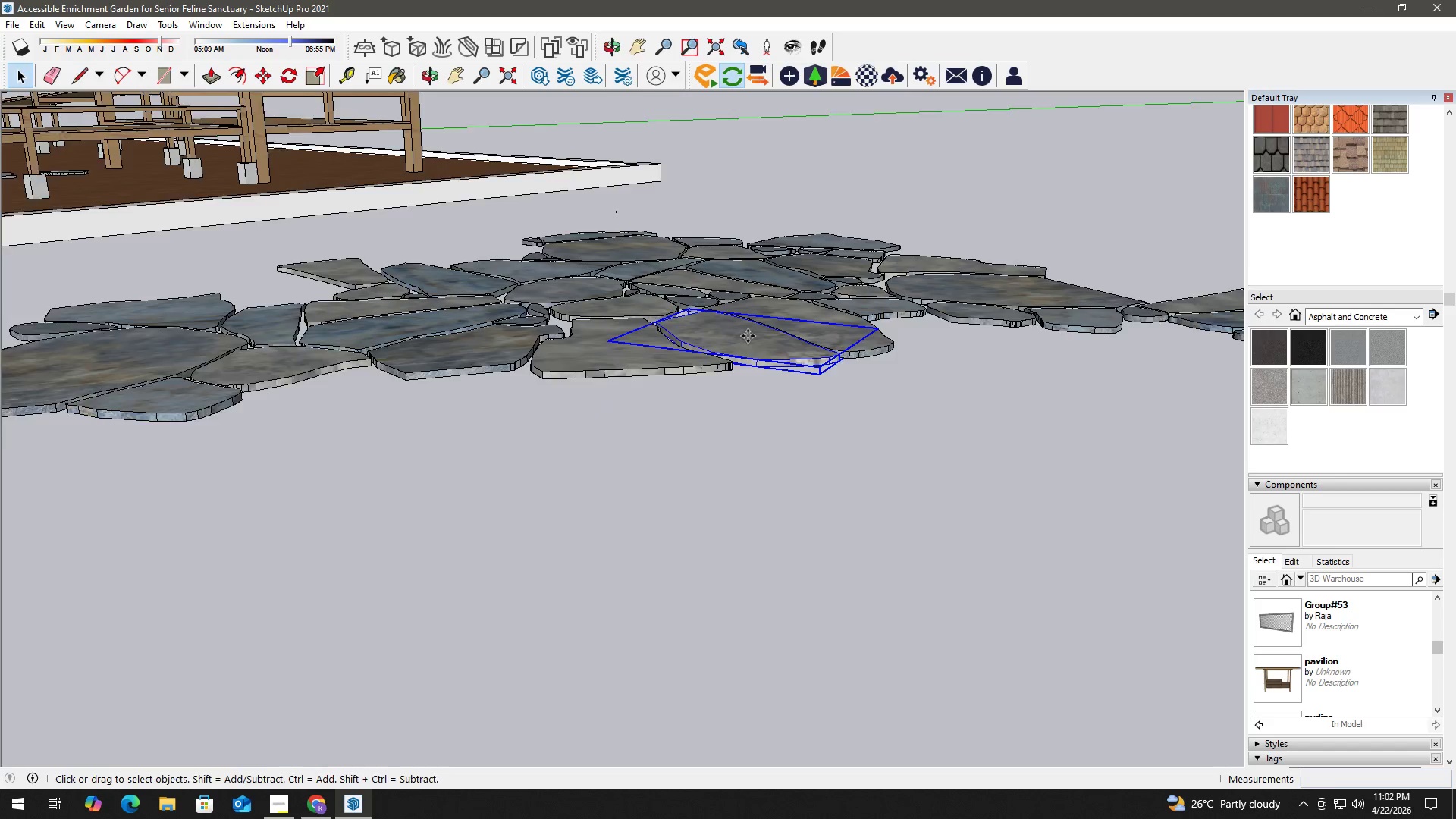 
scroll: coordinate [758, 344], scroll_direction: up, amount: 2.0
 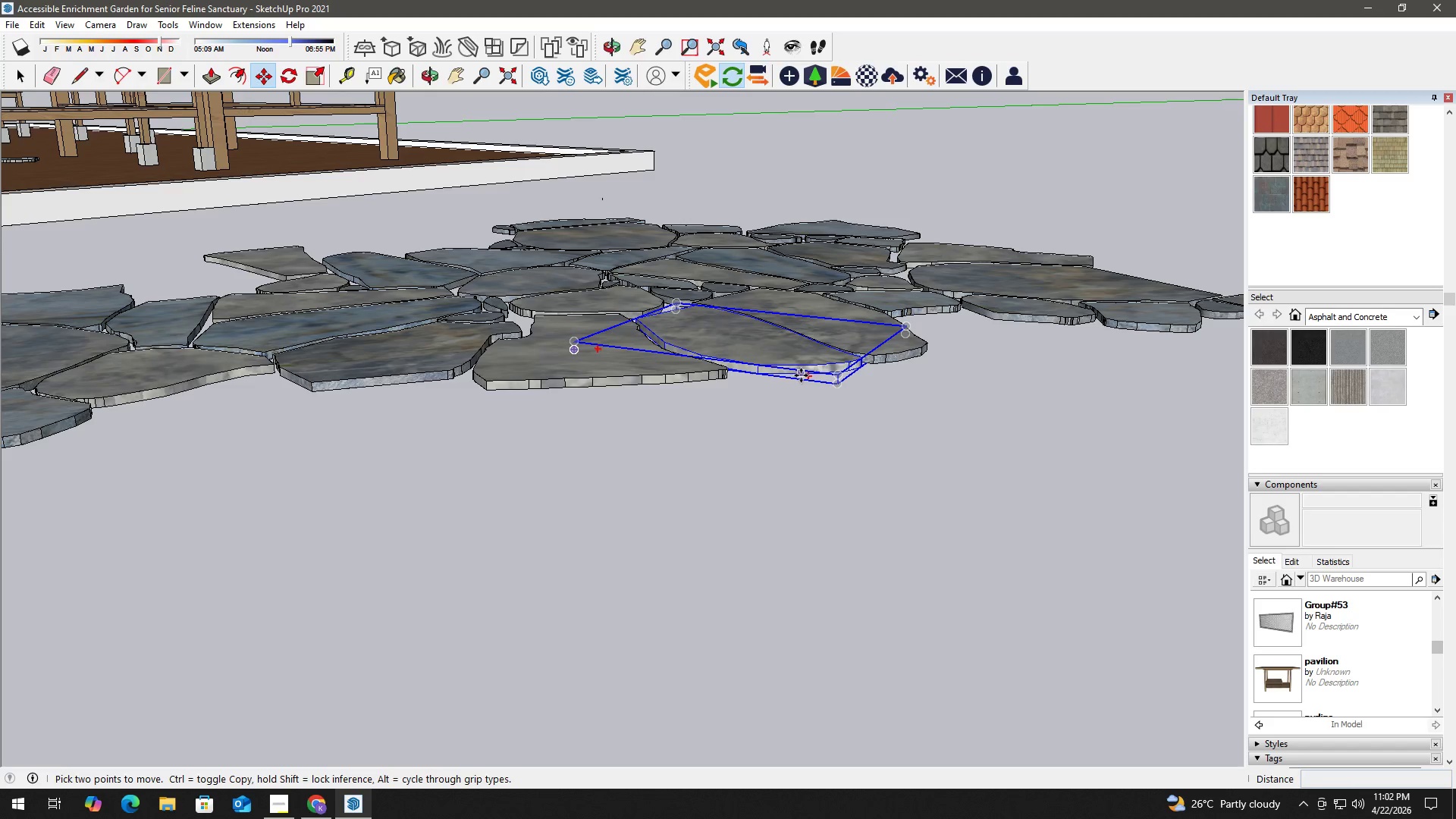 
left_click([798, 375])
 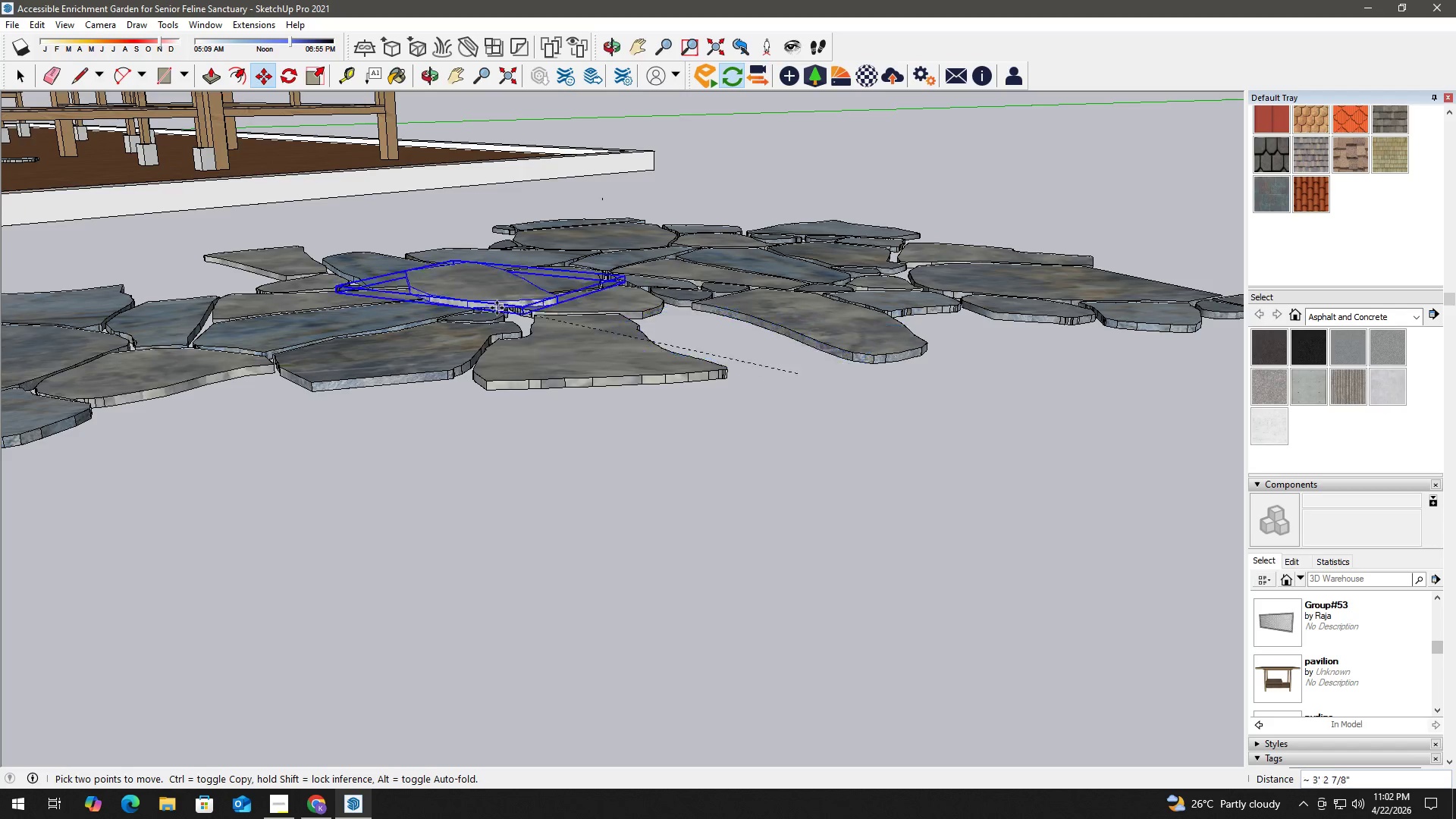 
hold_key(key=ShiftLeft, duration=0.84)
 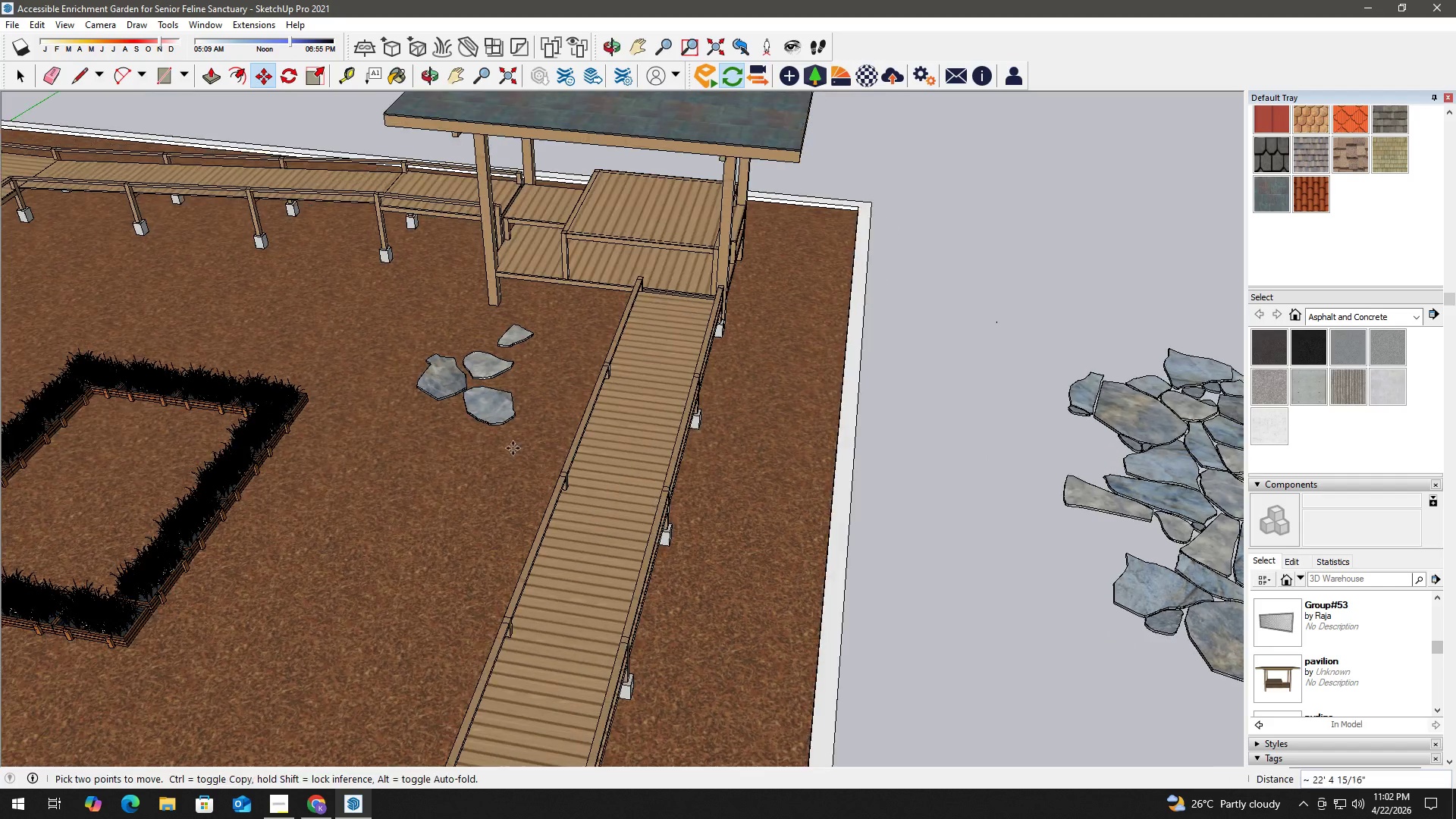 
scroll: coordinate [450, 319], scroll_direction: down, amount: 8.0
 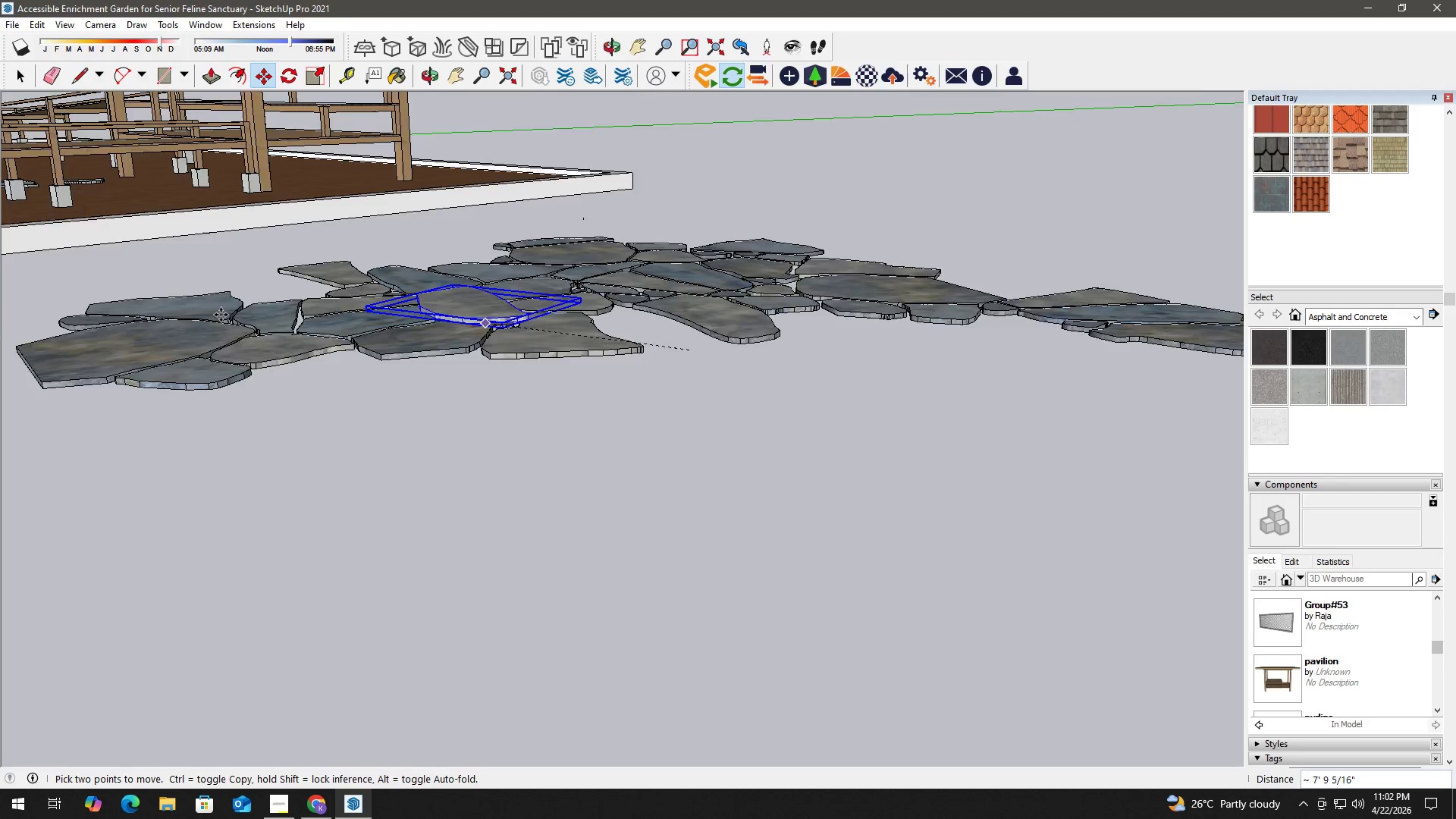 
scroll: coordinate [410, 426], scroll_direction: up, amount: 4.0
 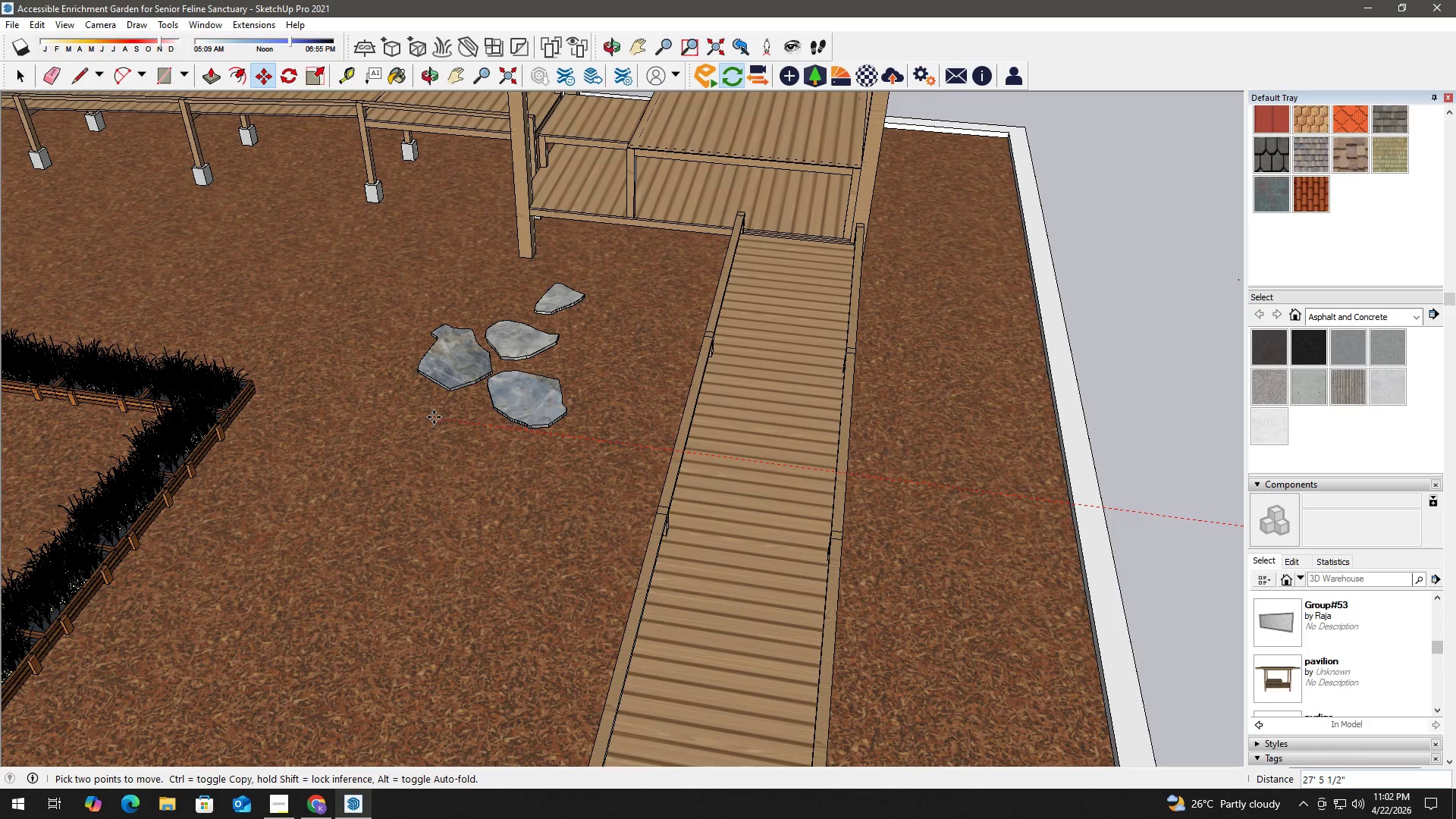 
wait(6.72)
 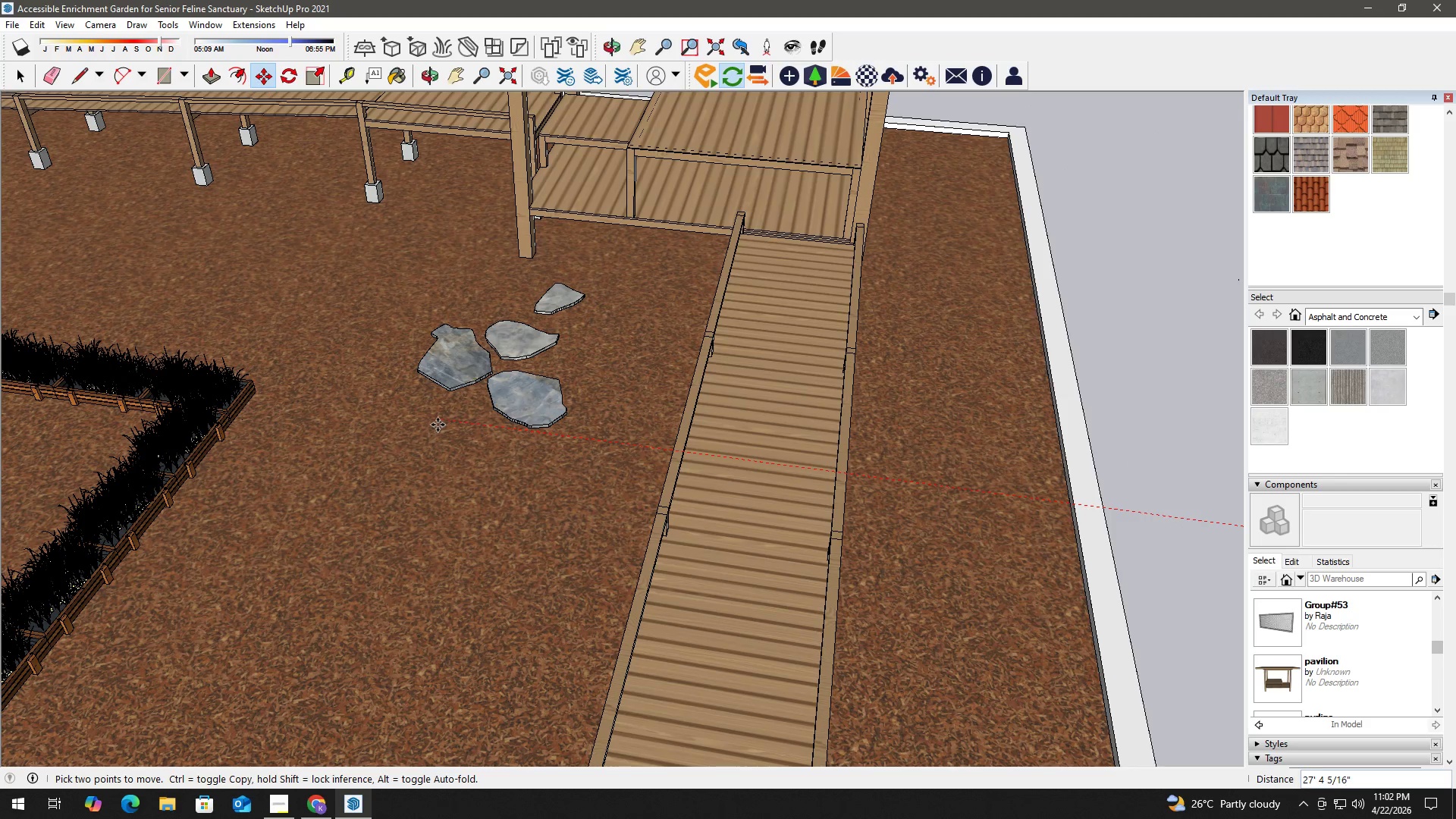 
left_click([421, 428])
 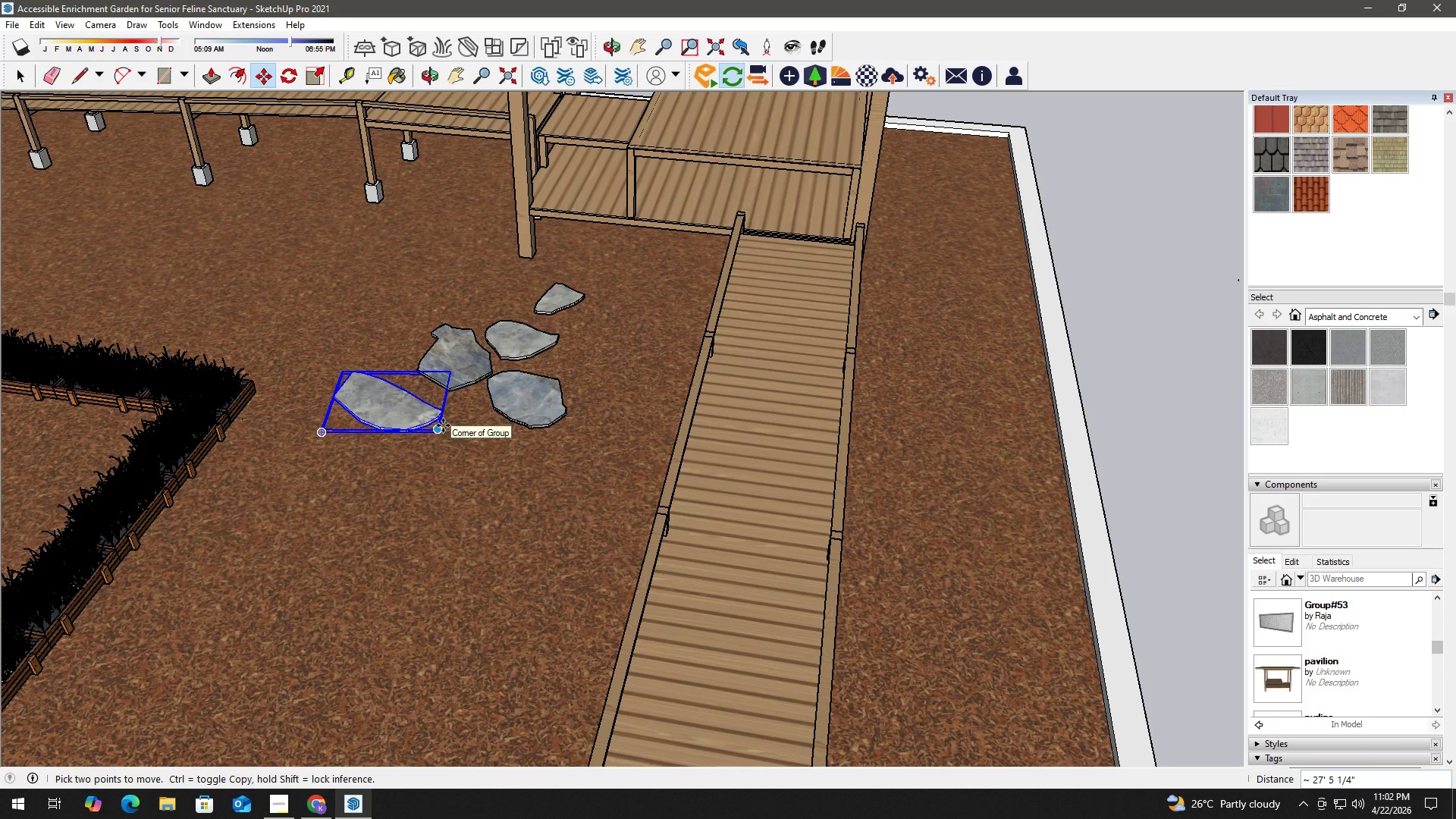 
scroll: coordinate [438, 429], scroll_direction: up, amount: 19.0
 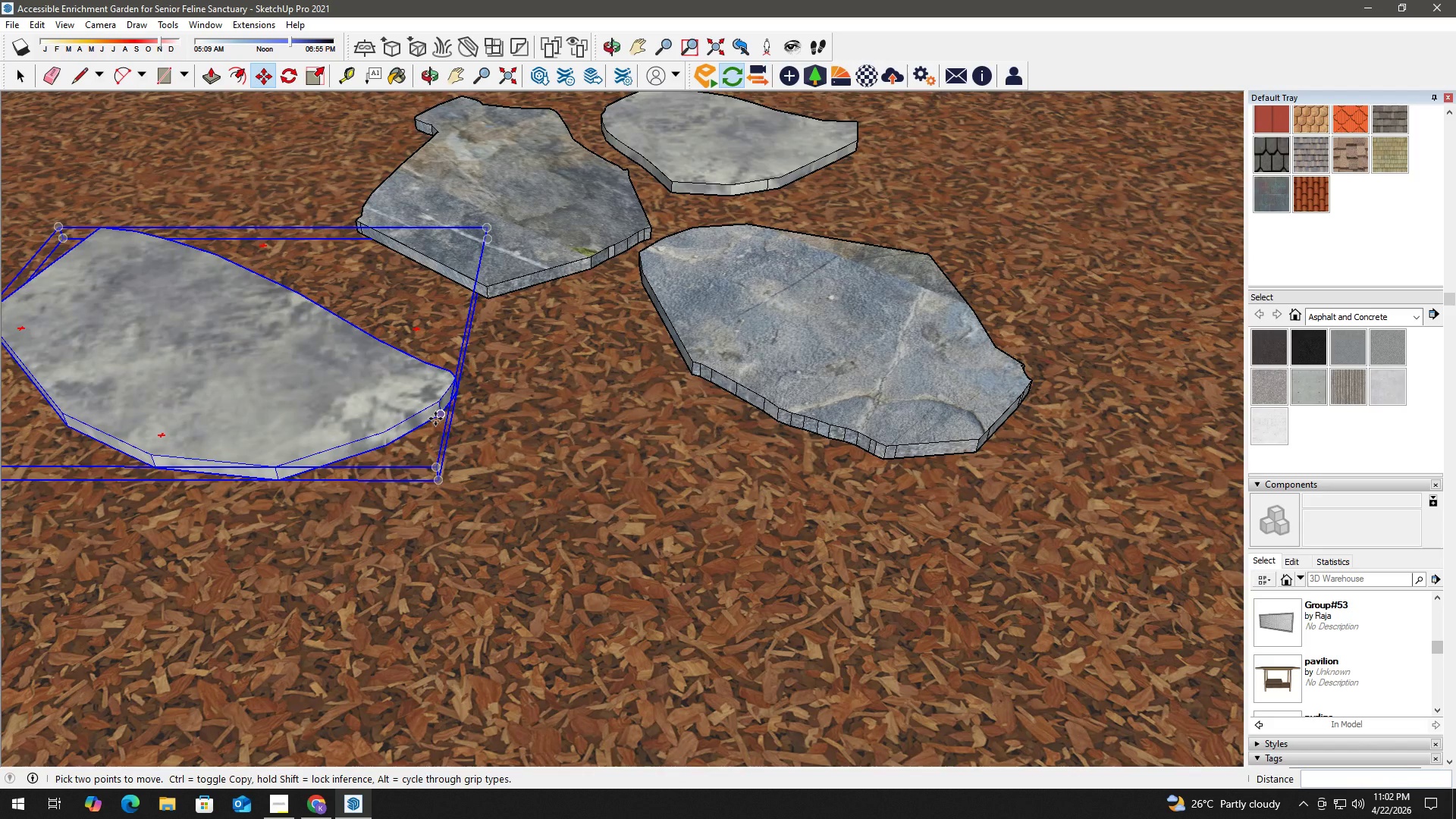 
left_click([438, 416])
 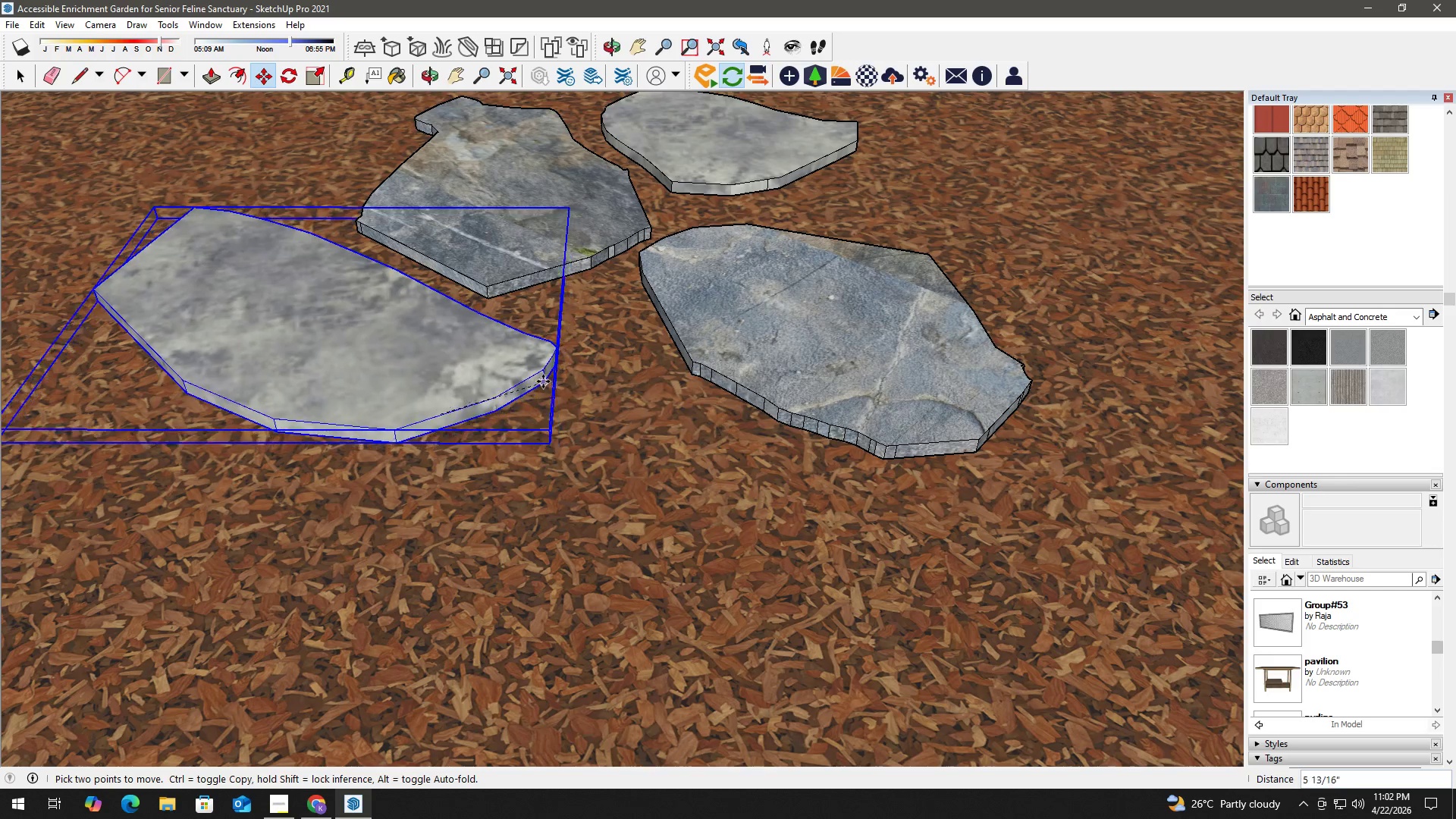 
left_click([526, 374])
 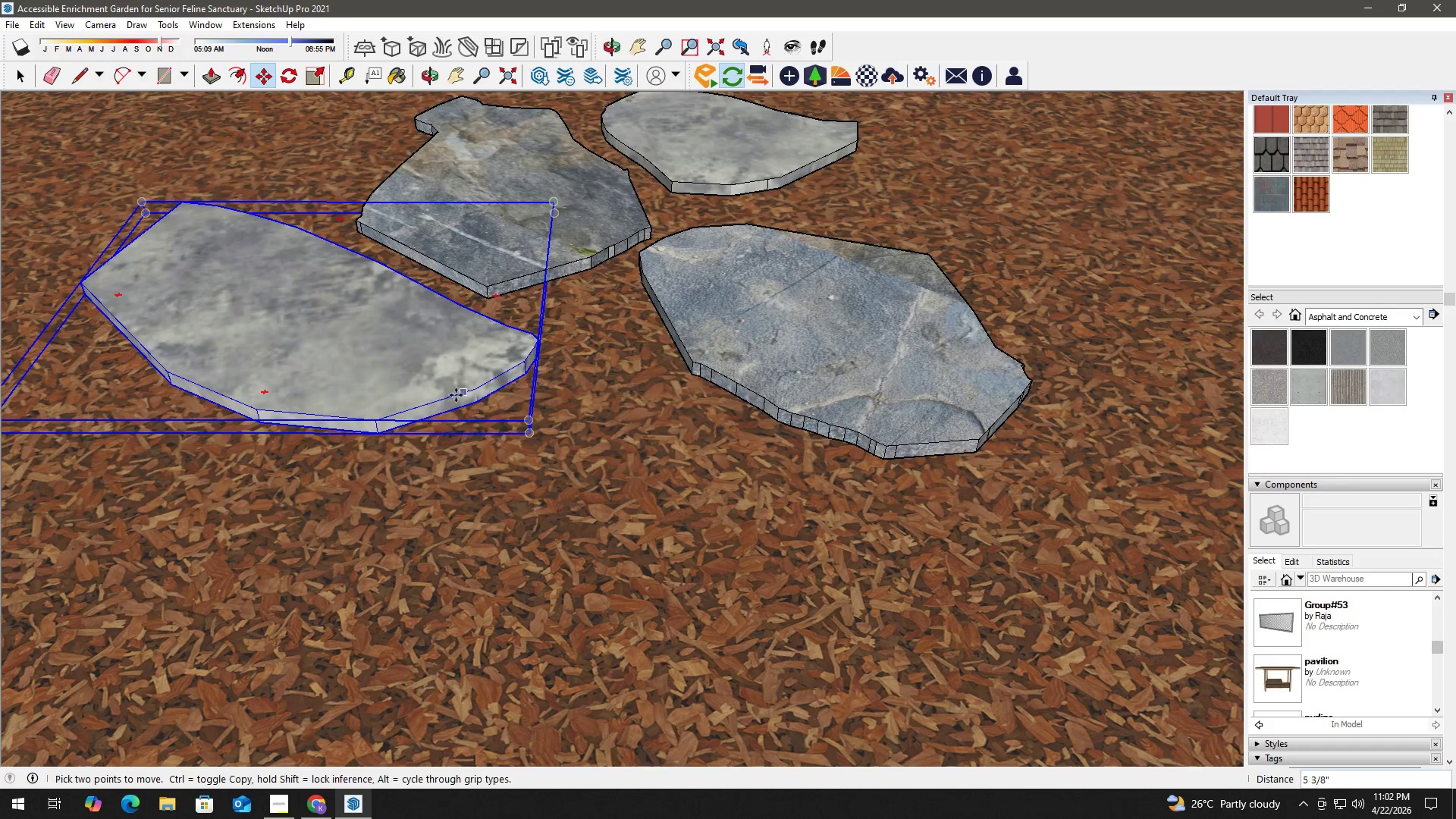 
key(Space)
 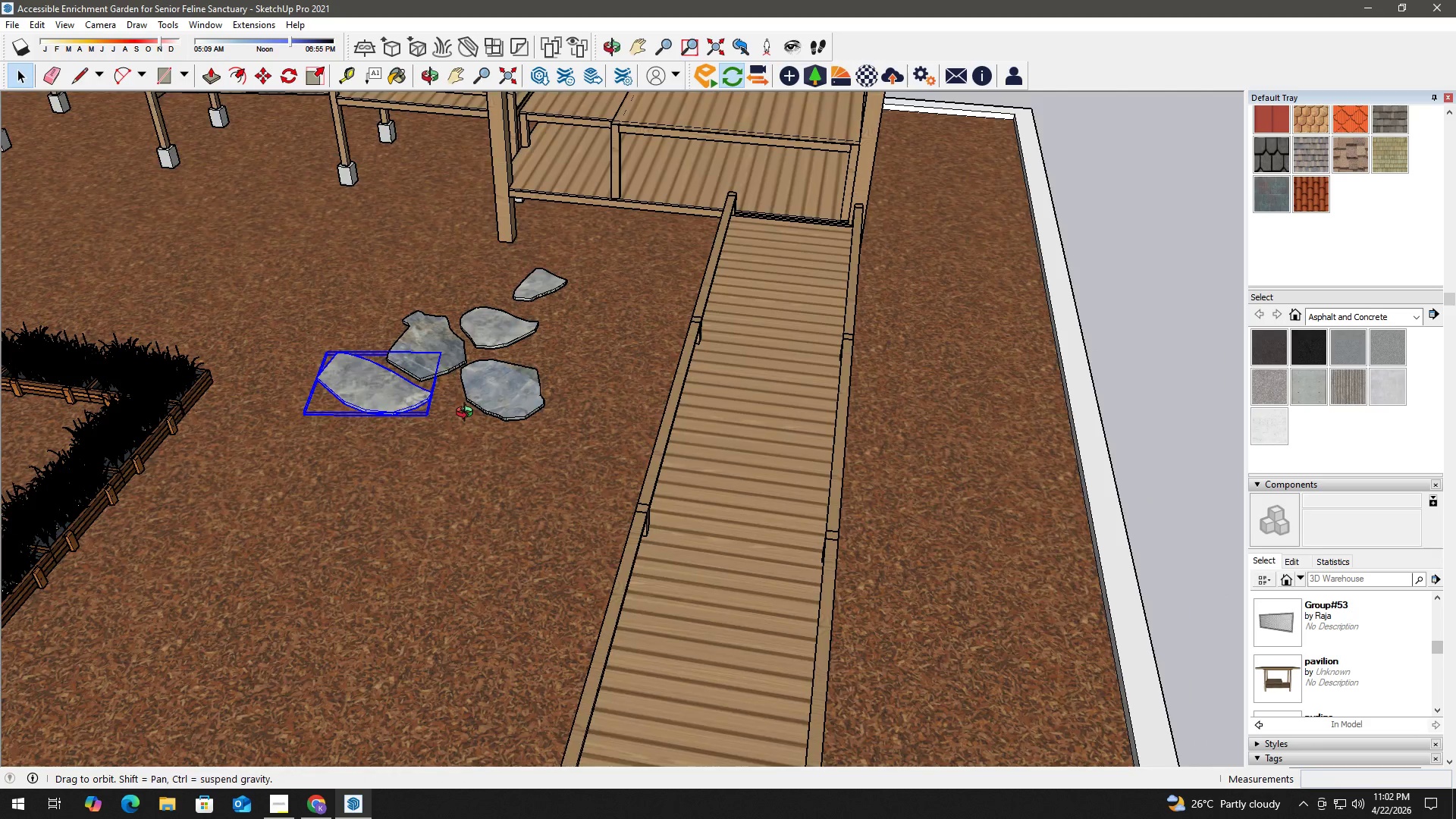 
scroll: coordinate [930, 264], scroll_direction: down, amount: 30.0
 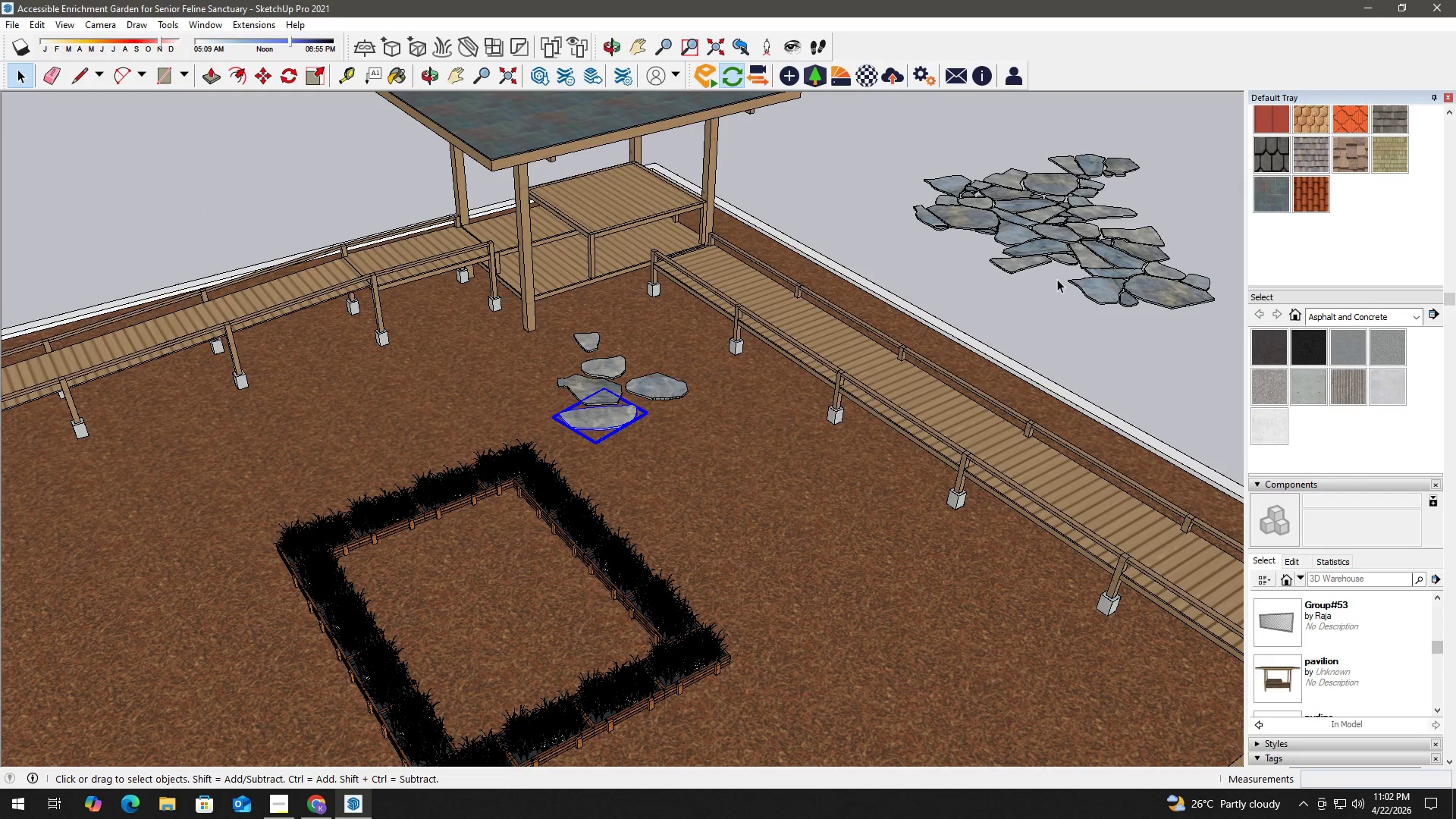 
left_click([997, 265])
 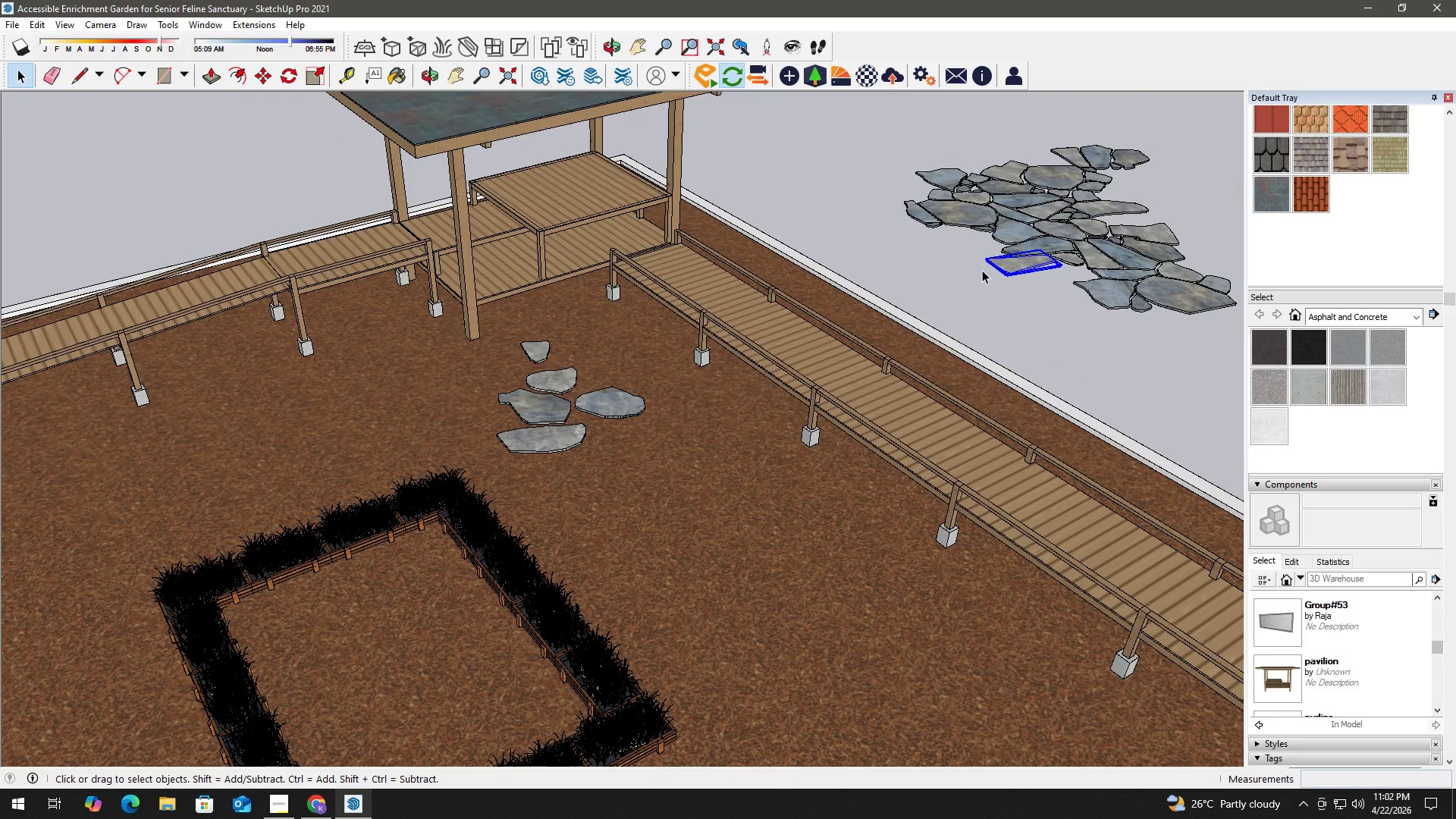 
scroll: coordinate [1017, 261], scroll_direction: up, amount: 1.0
 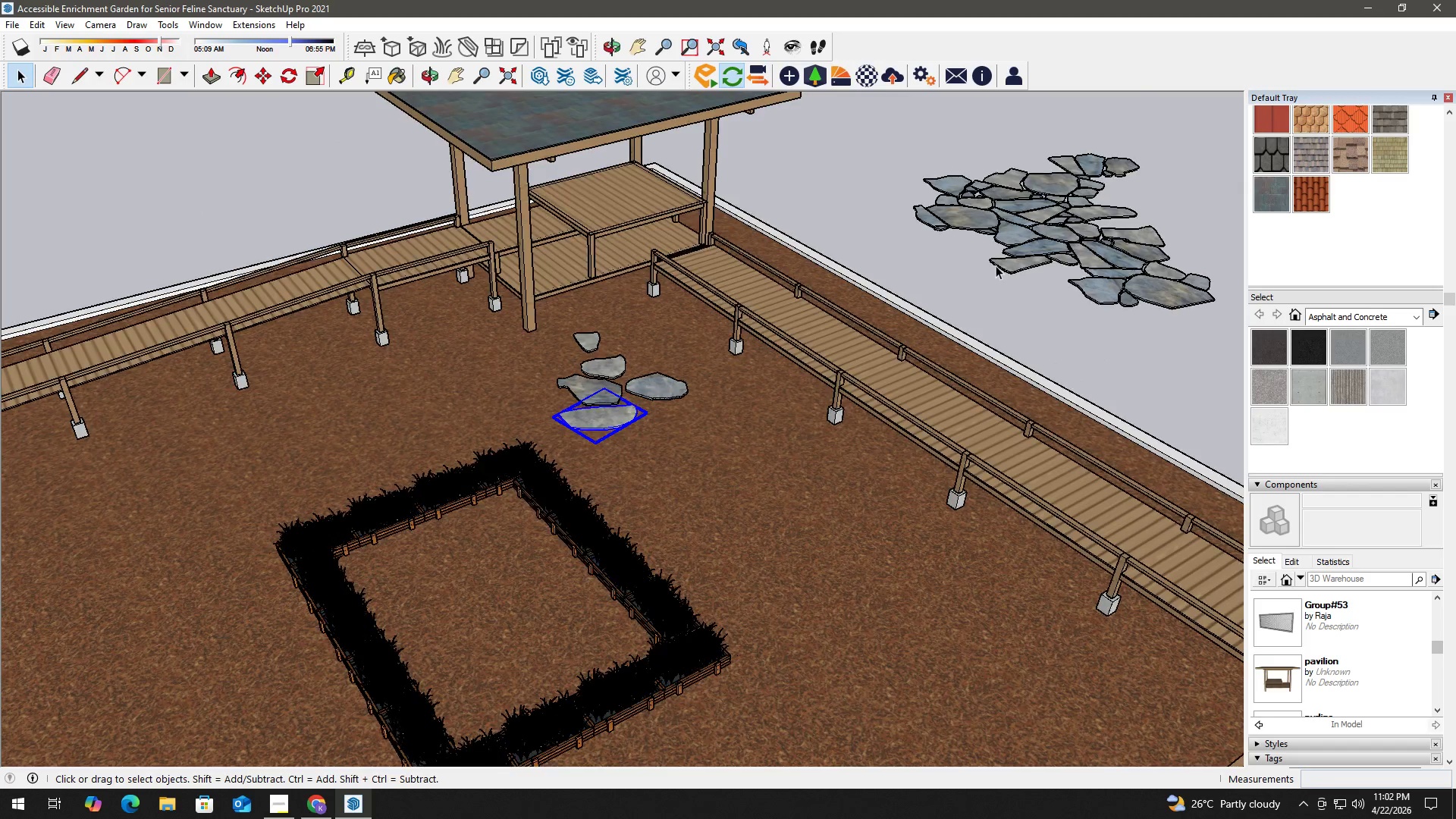 
key(M)
 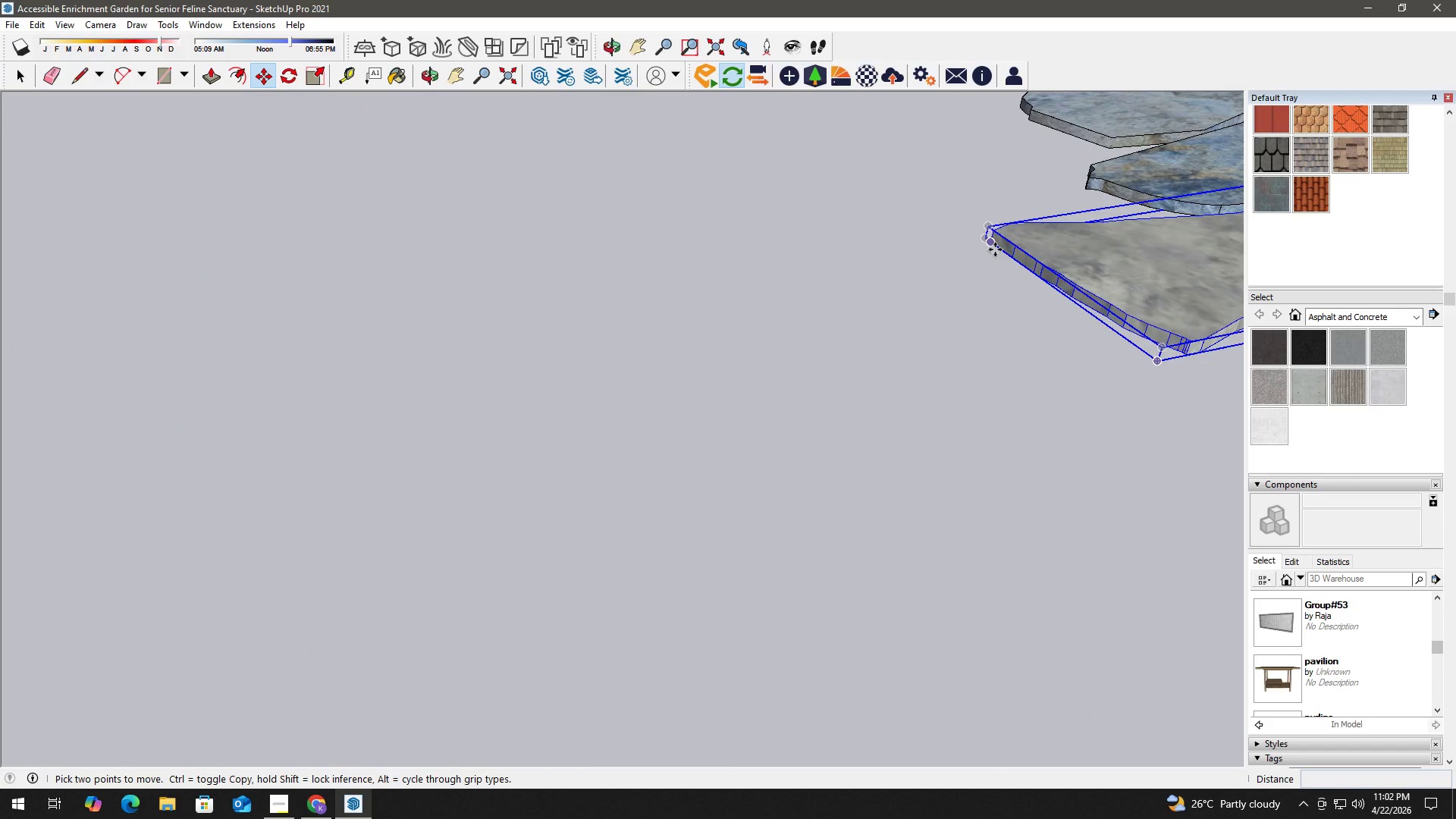 
scroll: coordinate [996, 251], scroll_direction: up, amount: 21.0
 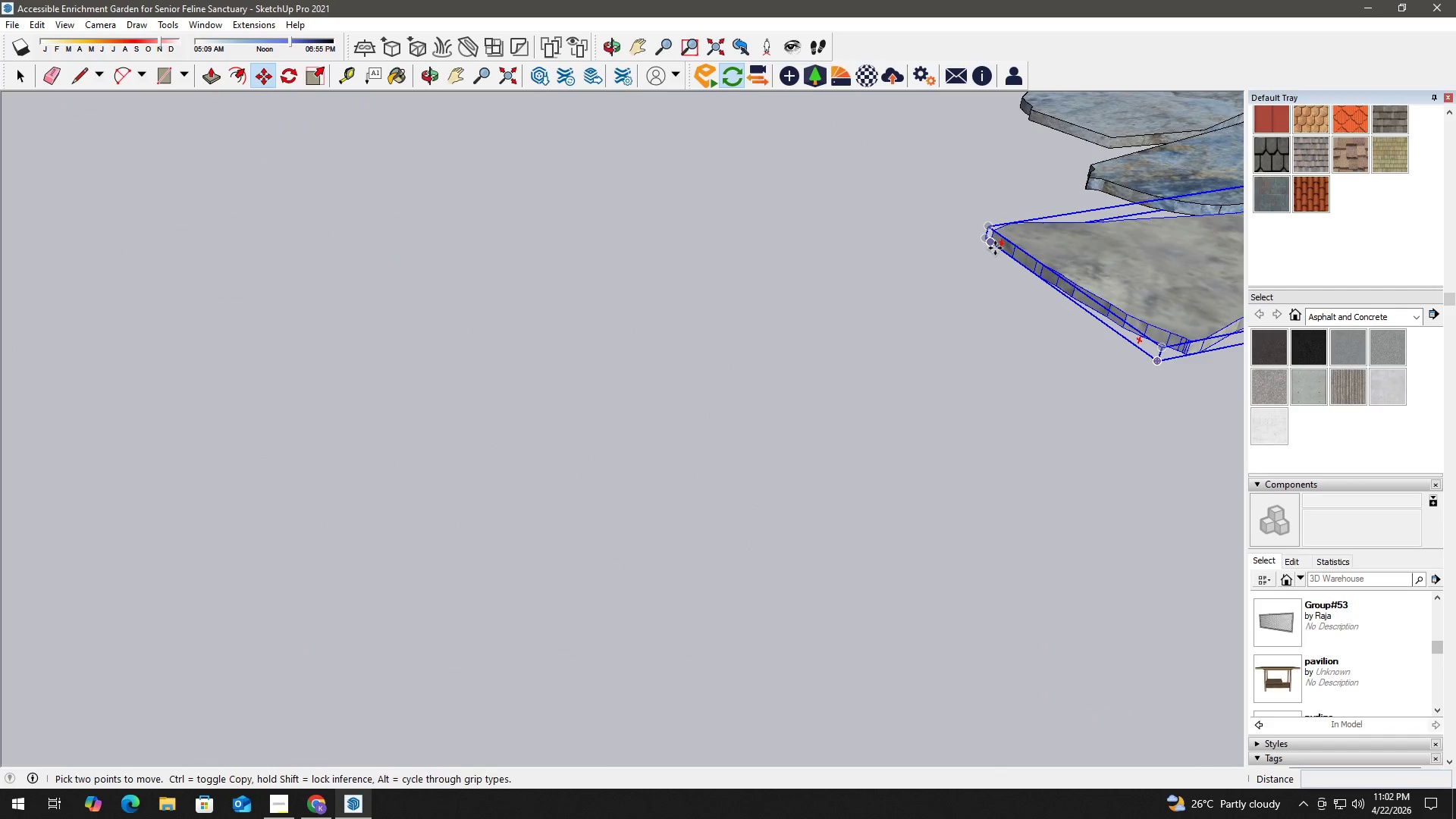 
left_click([995, 248])
 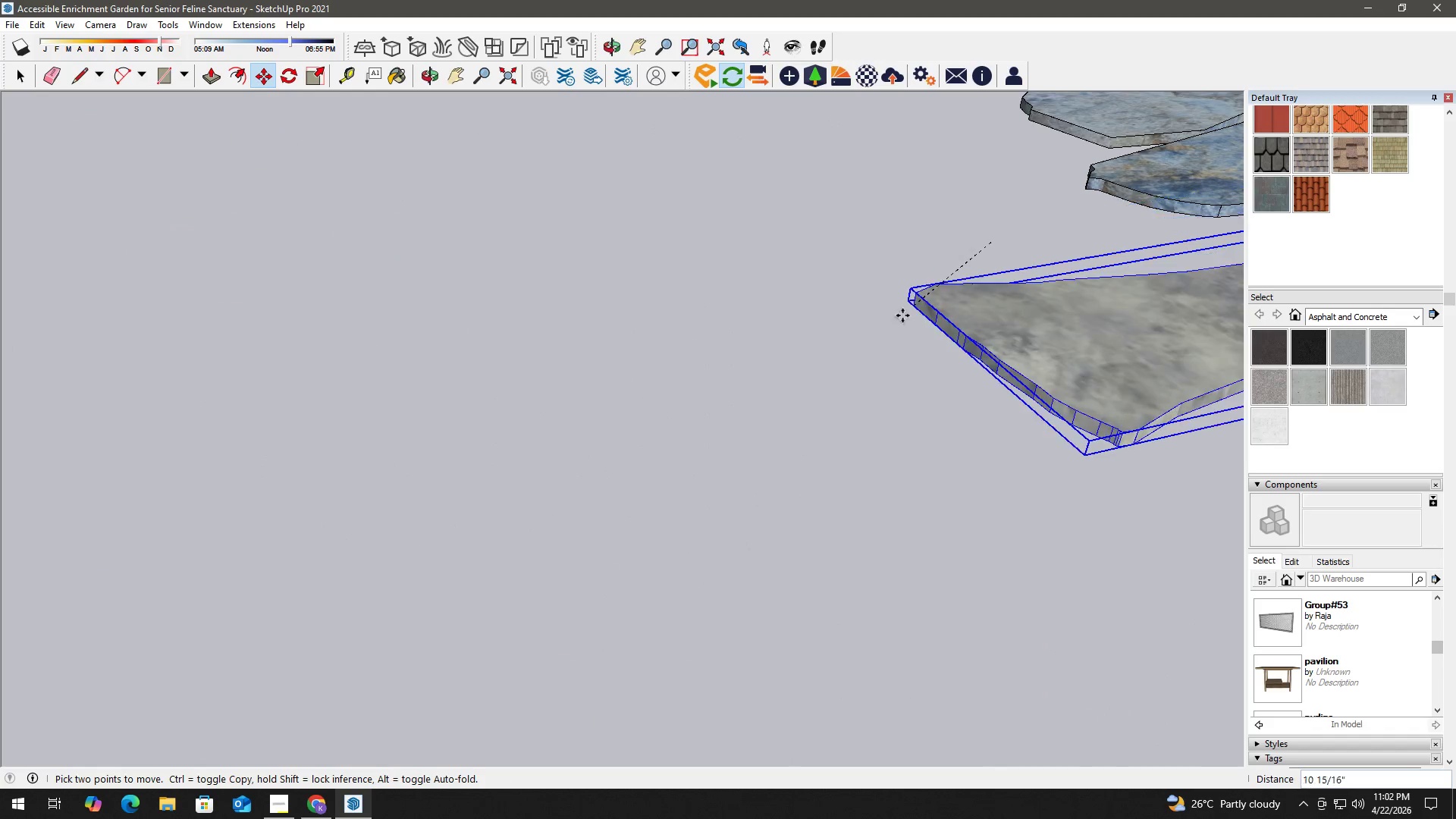 
hold_key(key=ShiftLeft, duration=0.38)
 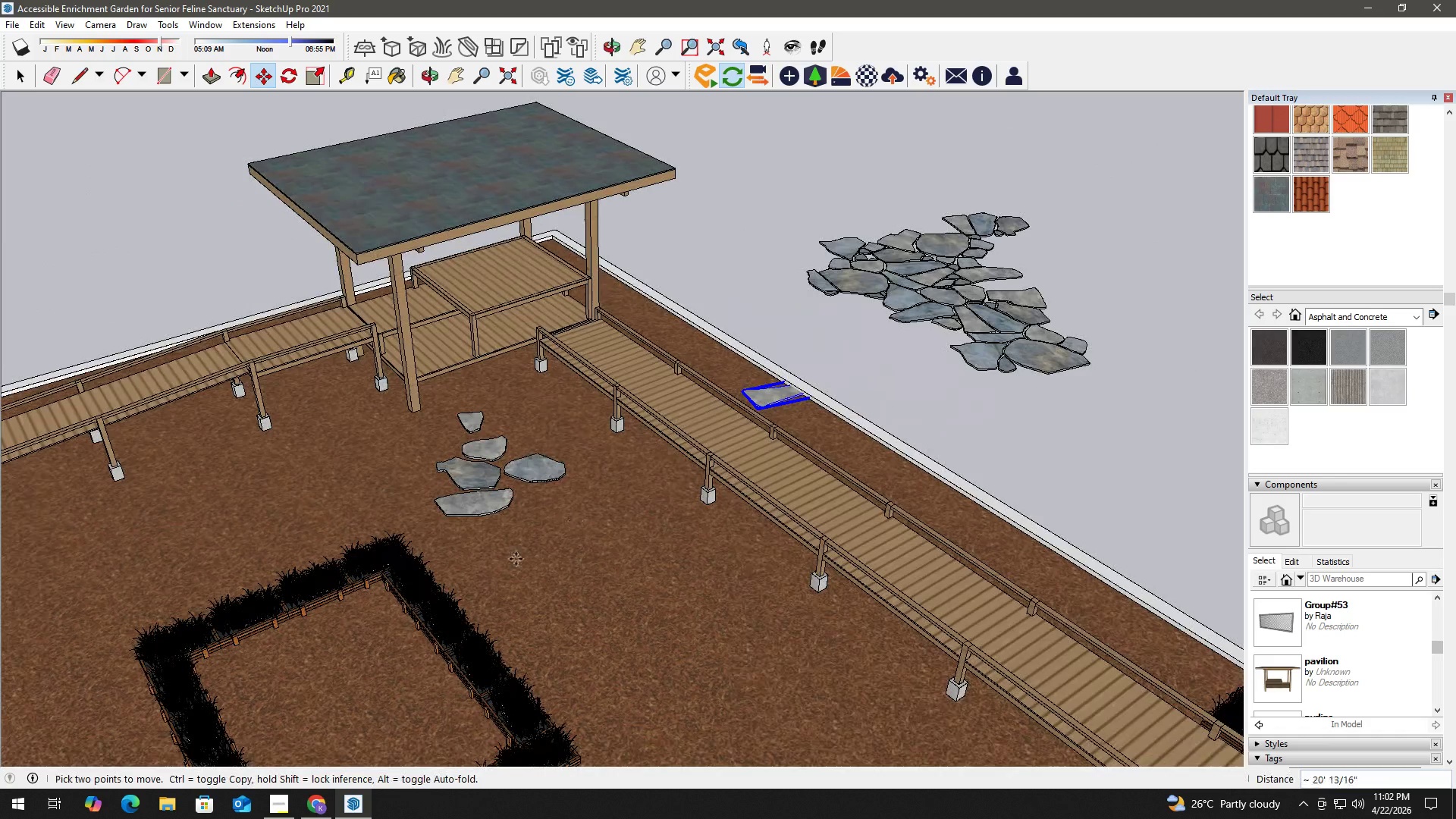 
scroll: coordinate [554, 494], scroll_direction: down, amount: 25.0
 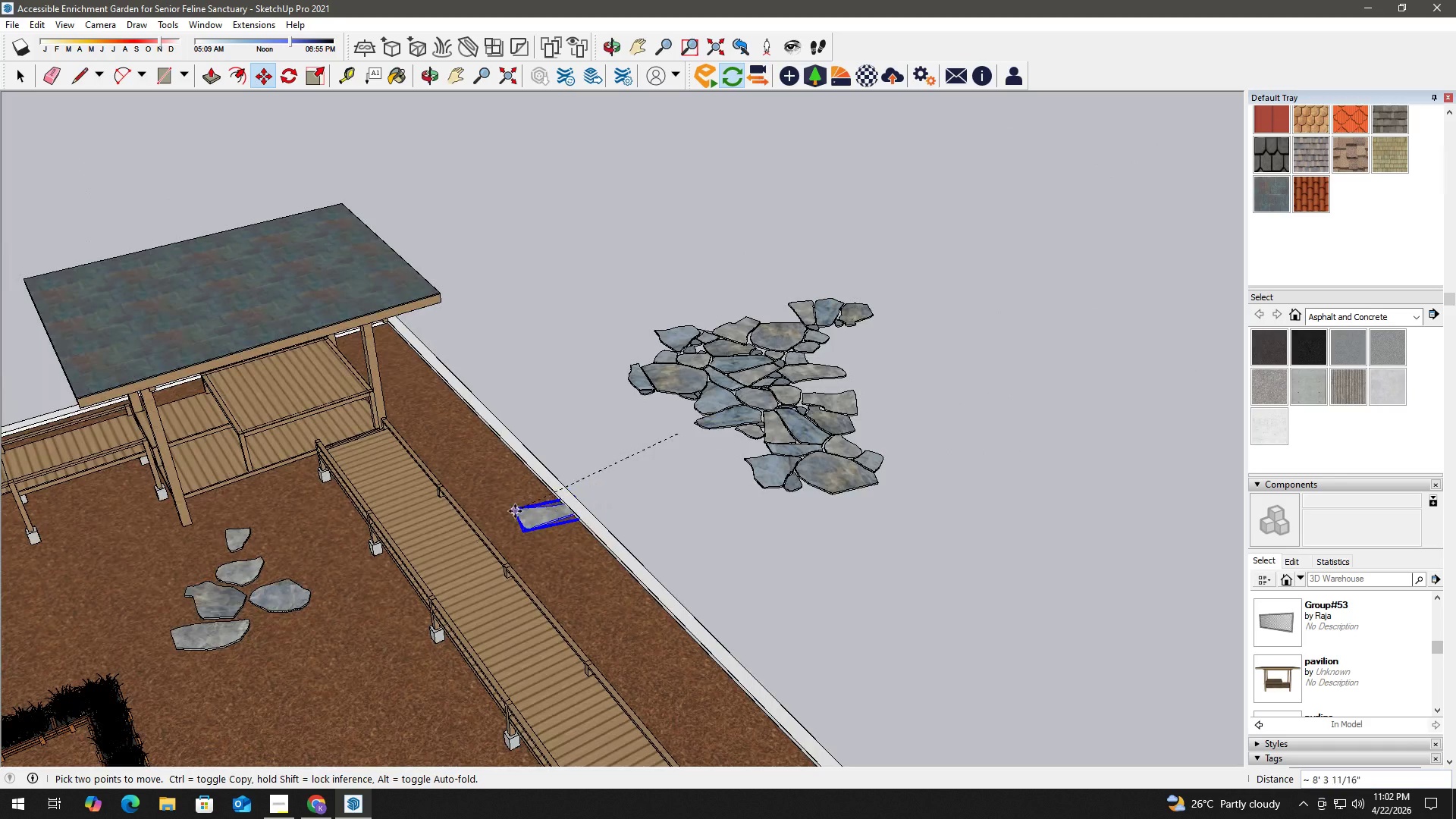 
scroll: coordinate [462, 532], scroll_direction: up, amount: 6.0
 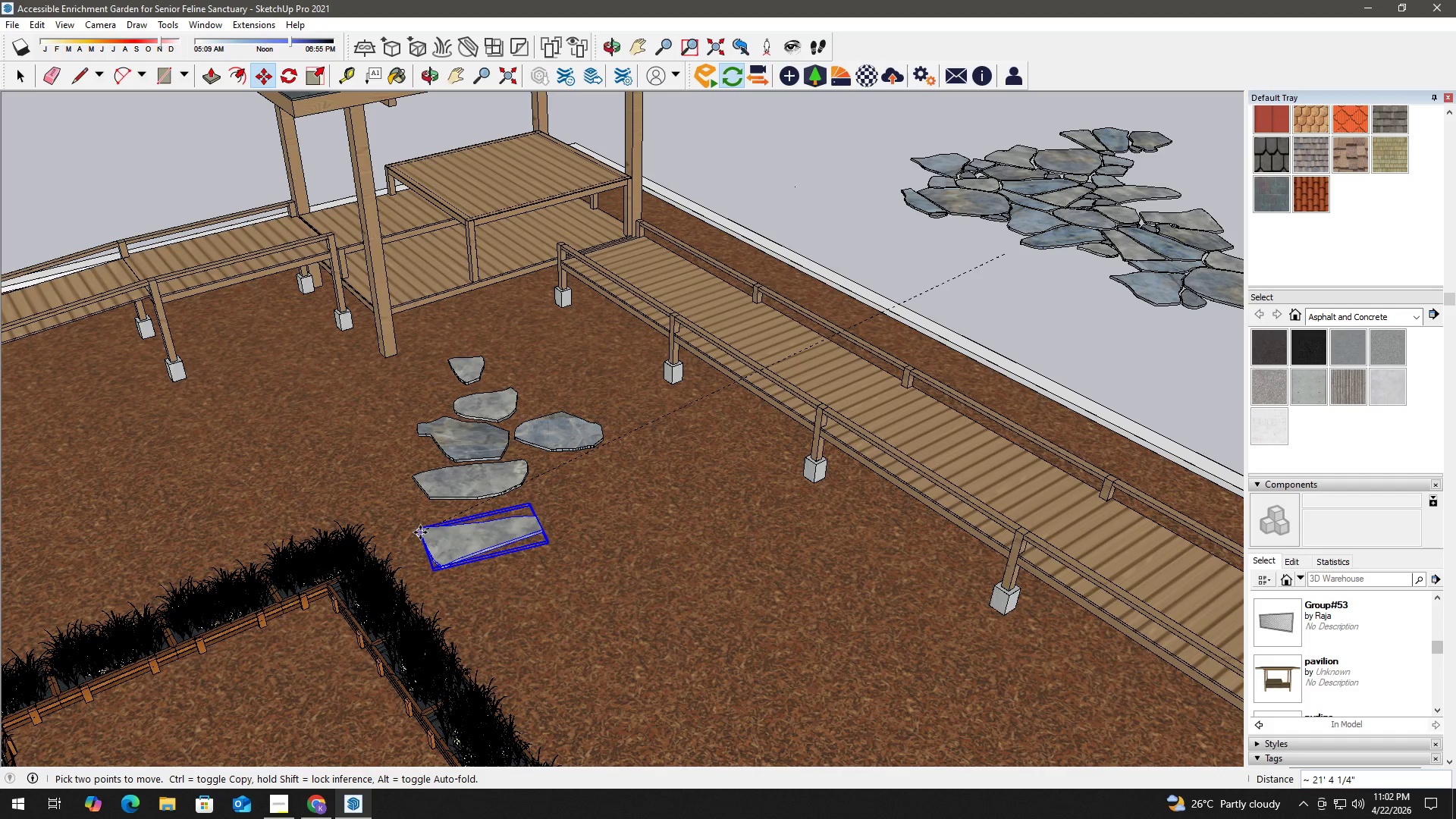 
left_click([420, 532])
 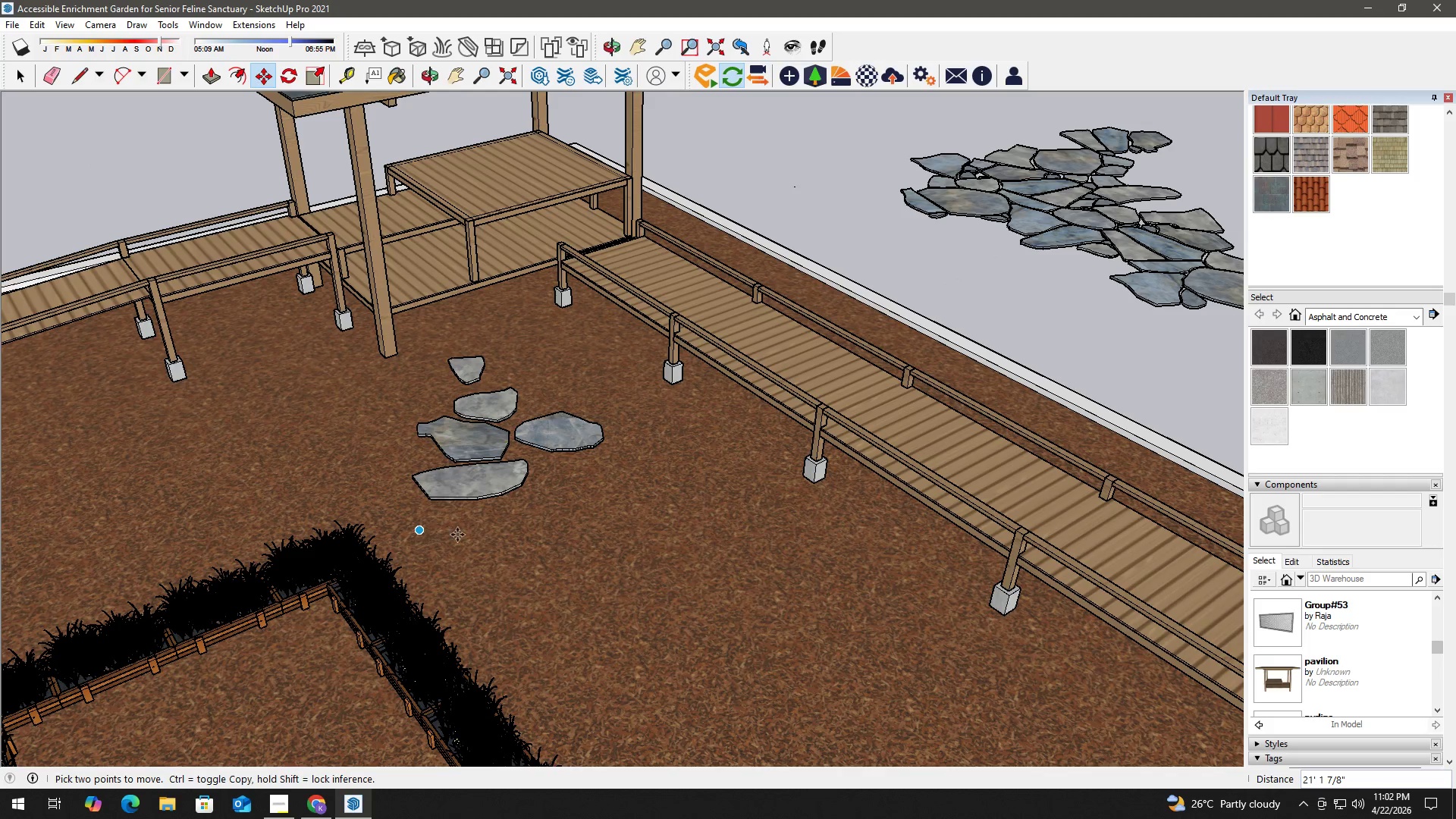 
key(Control+Z)
 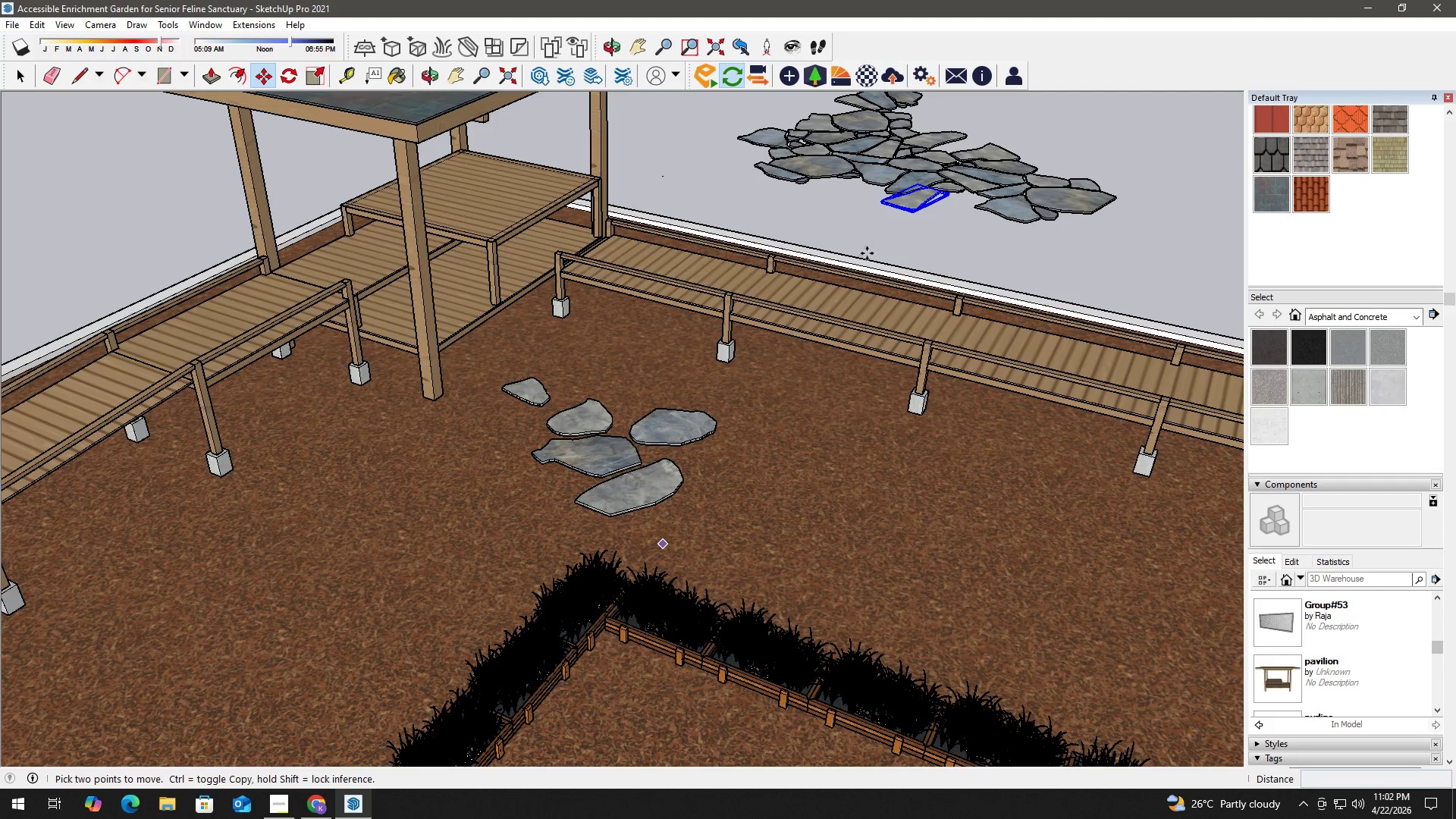 
scroll: coordinate [898, 201], scroll_direction: up, amount: 22.0
 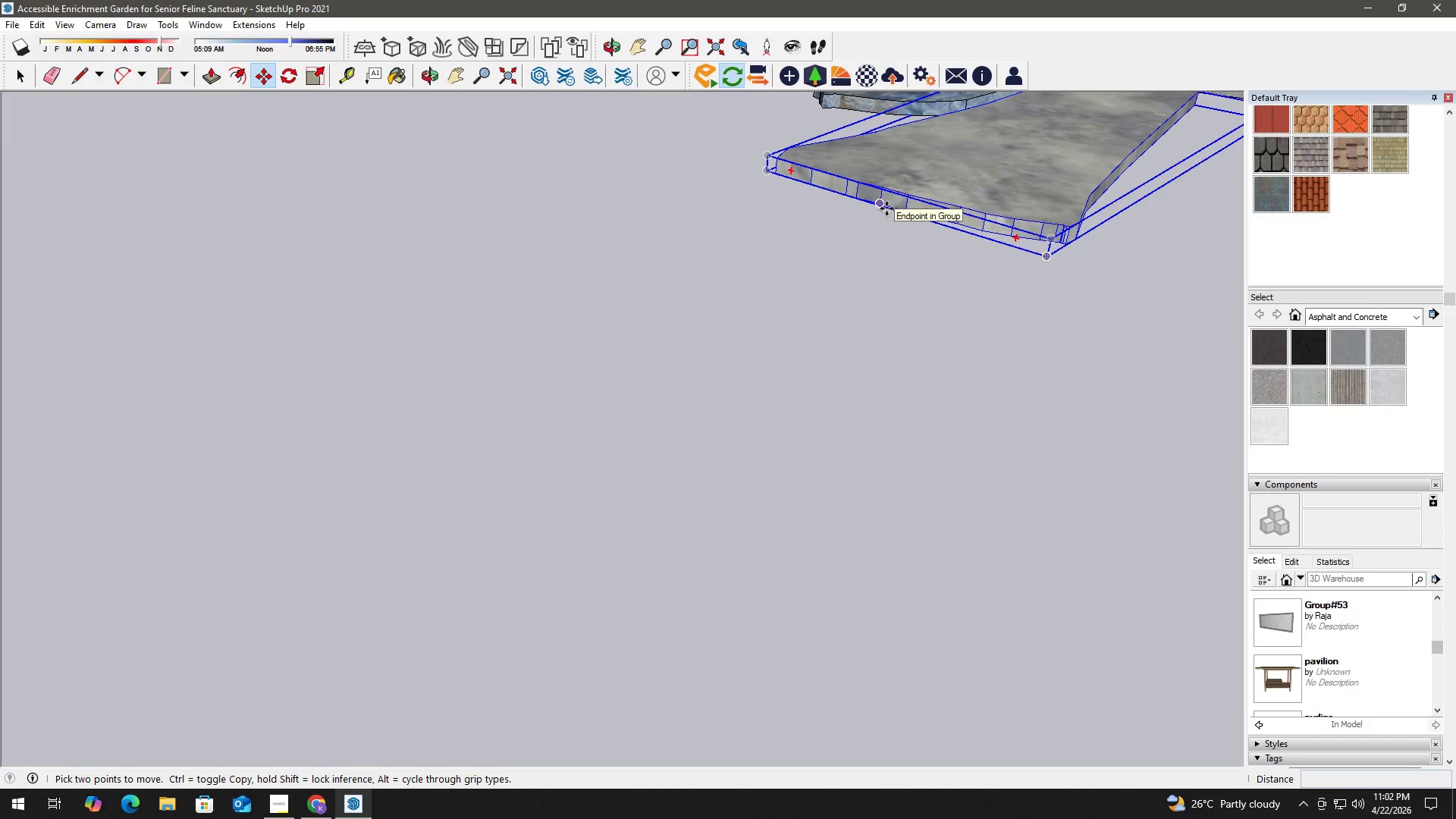 
left_click([886, 209])
 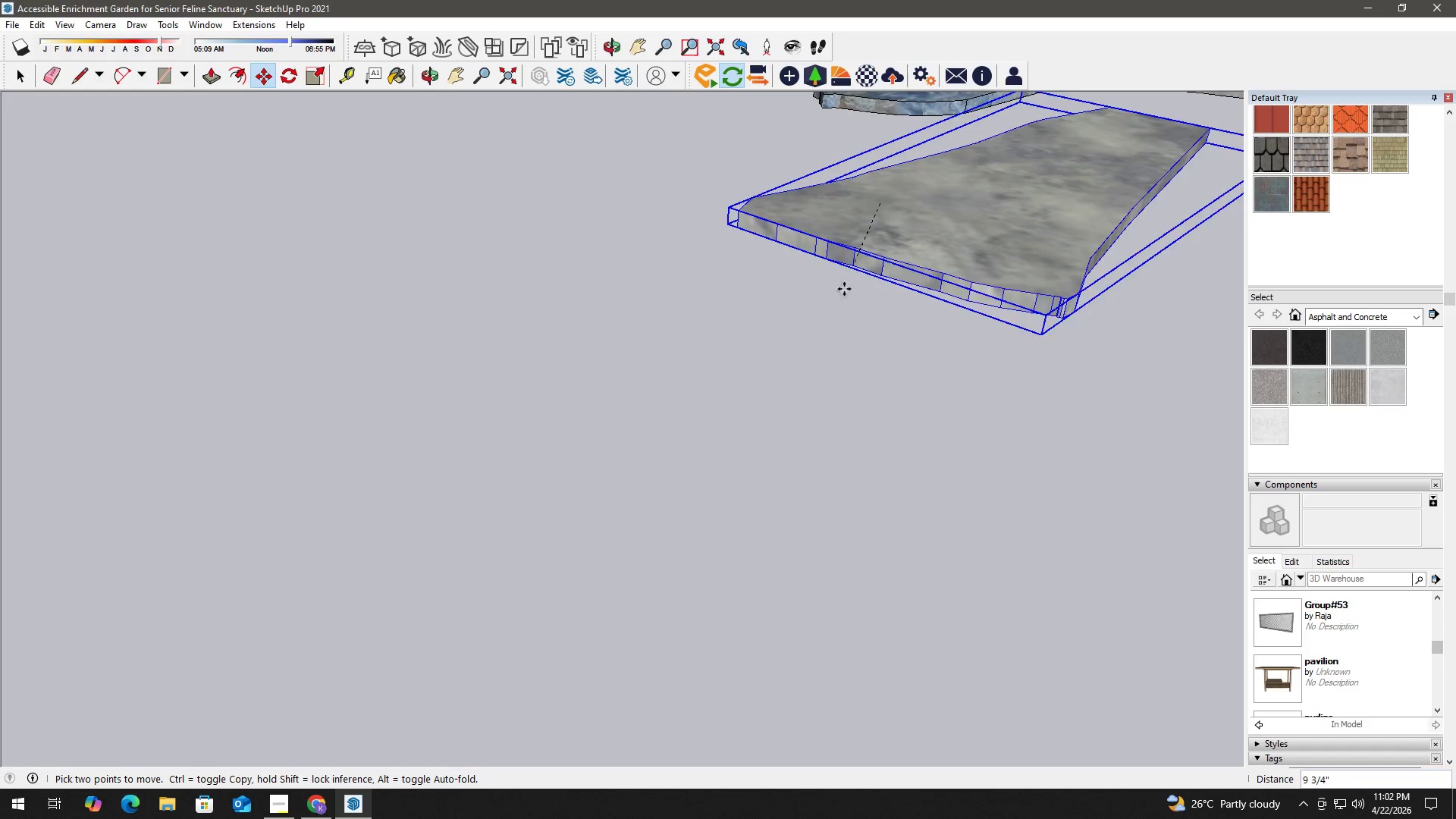 
hold_key(key=ShiftLeft, duration=0.48)
 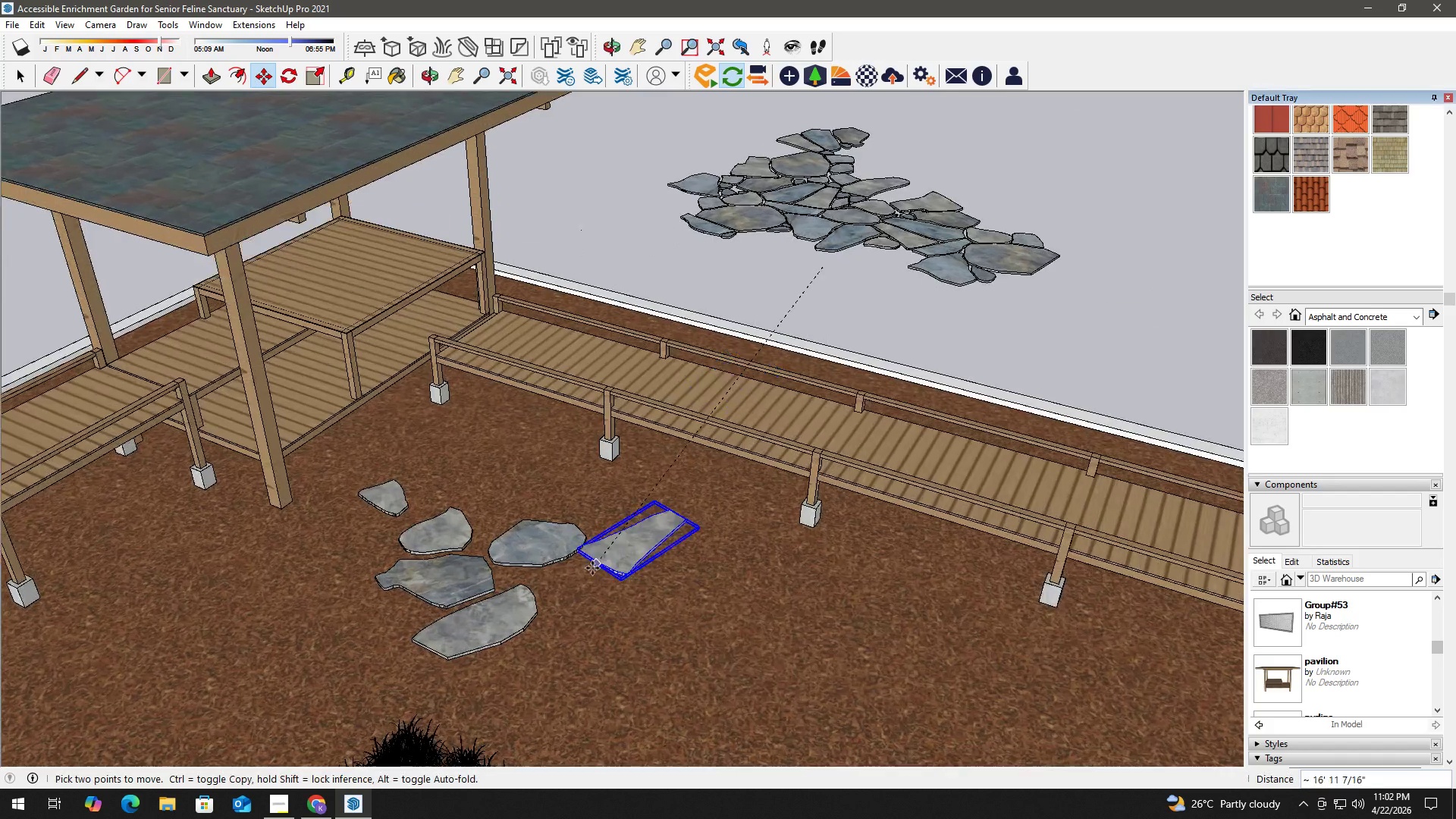 
scroll: coordinate [709, 513], scroll_direction: down, amount: 26.0
 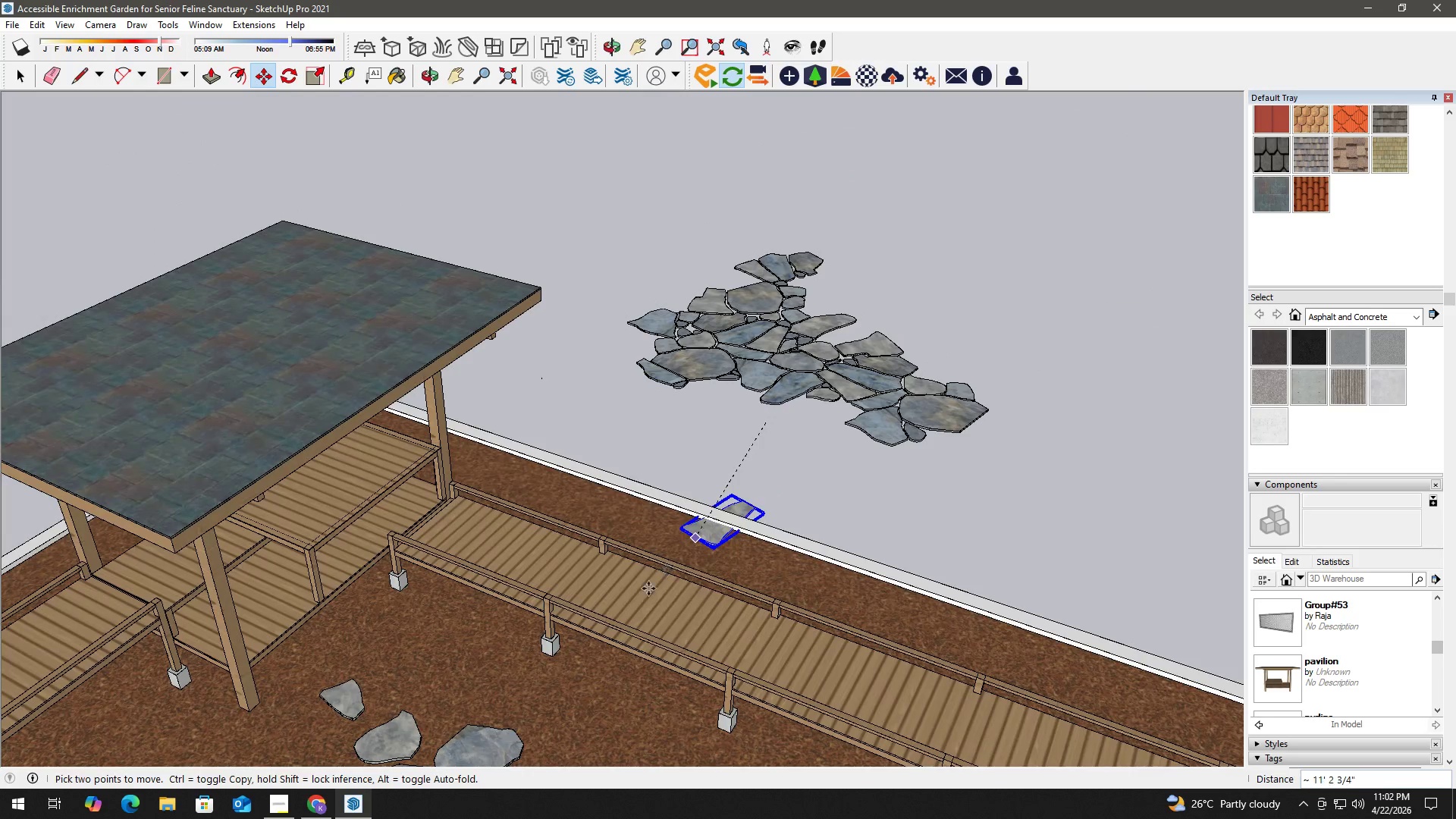 
scroll: coordinate [587, 574], scroll_direction: up, amount: 3.0
 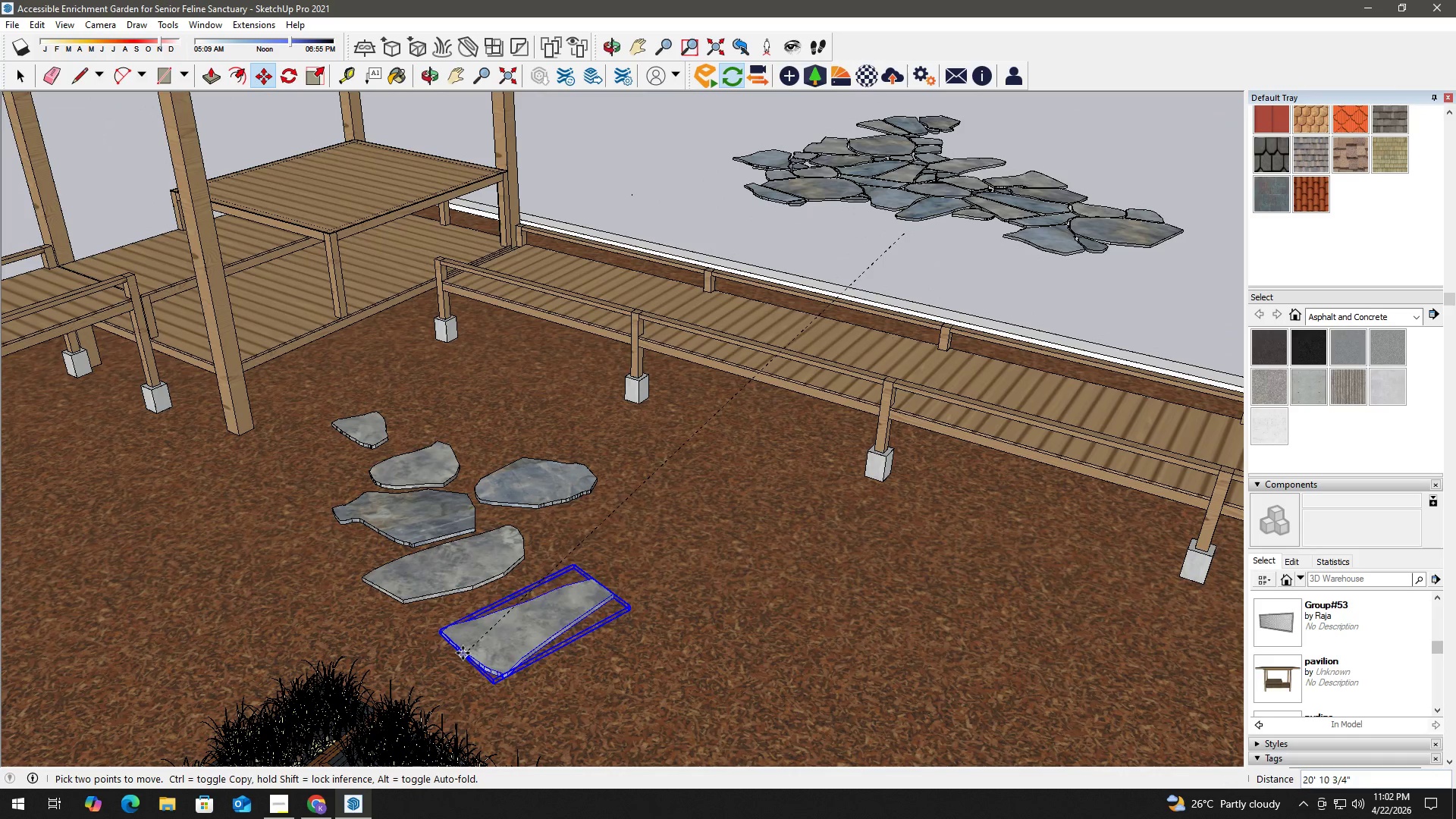 
left_click([442, 635])
 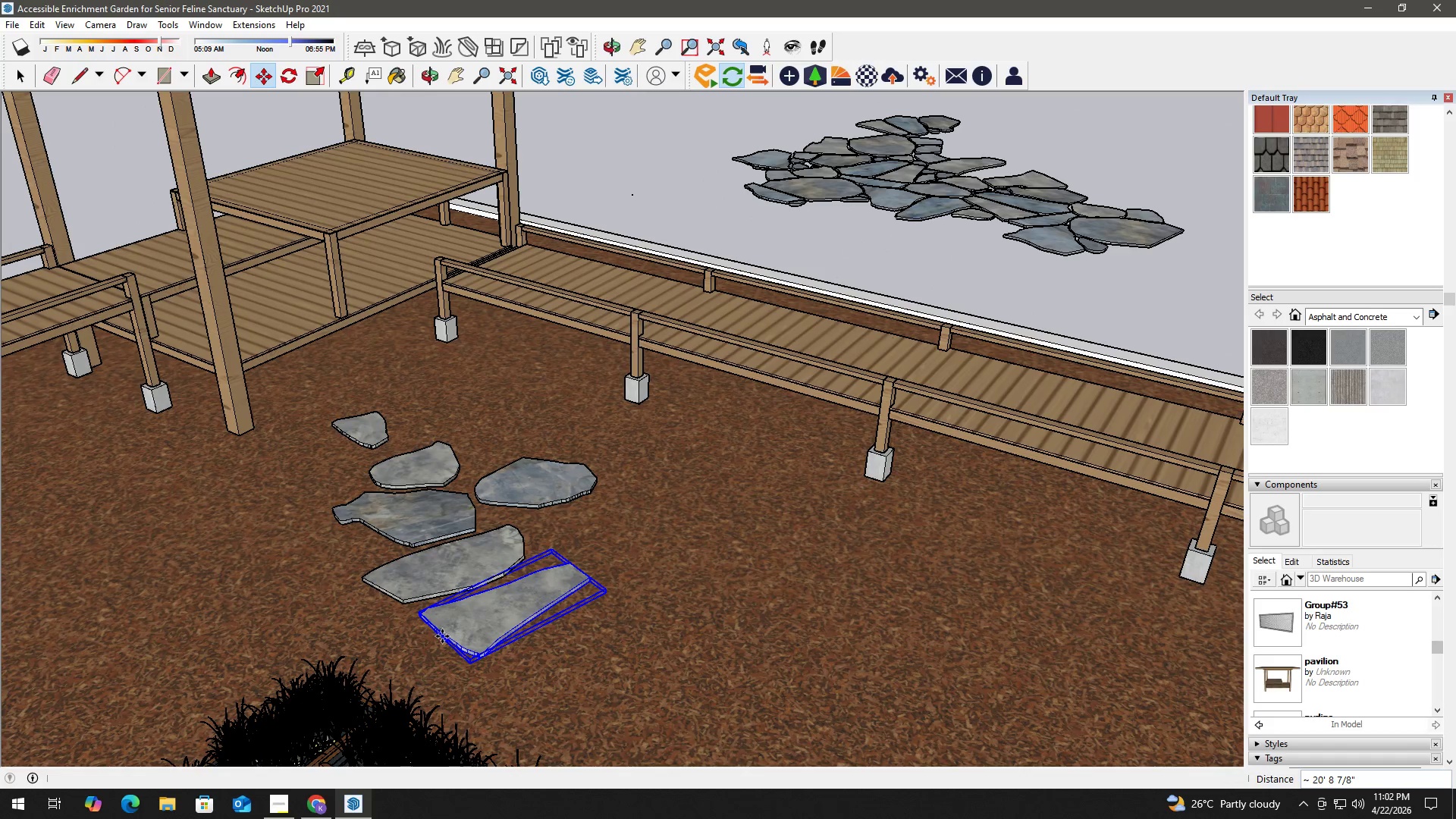 
key(Space)
 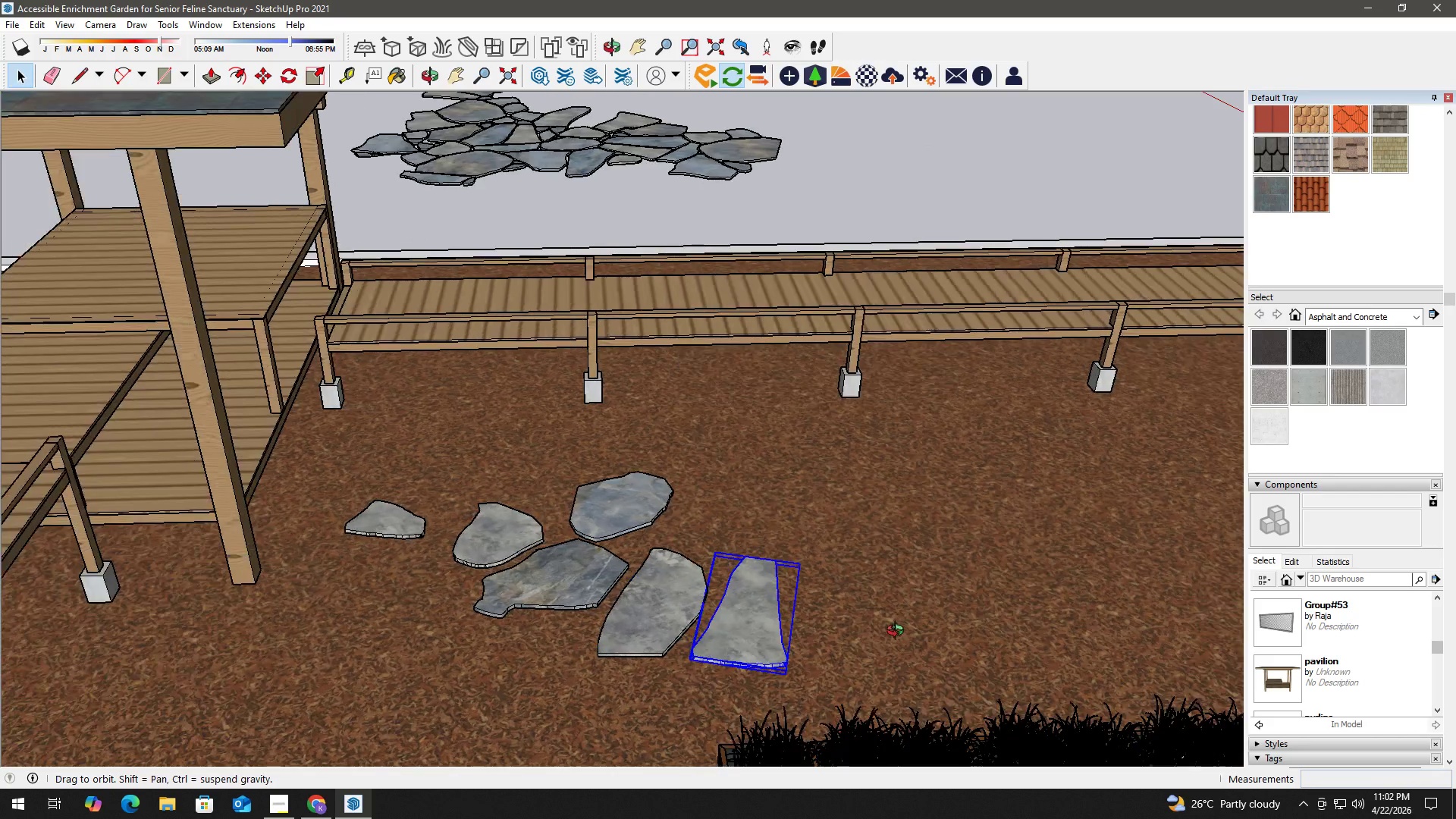 
key(H)
 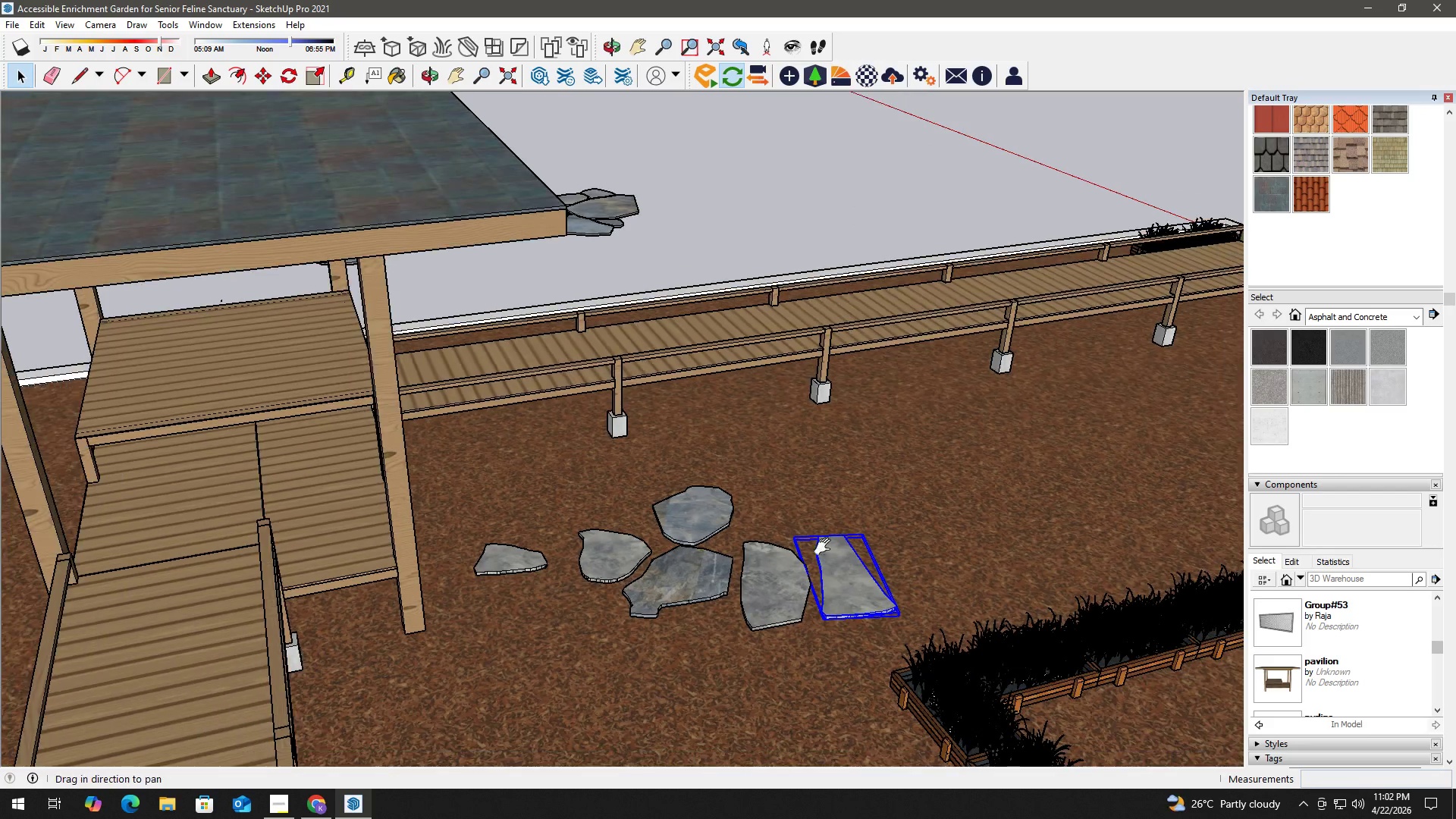 
left_click_drag(start_coordinate=[826, 547], to_coordinate=[704, 686])
 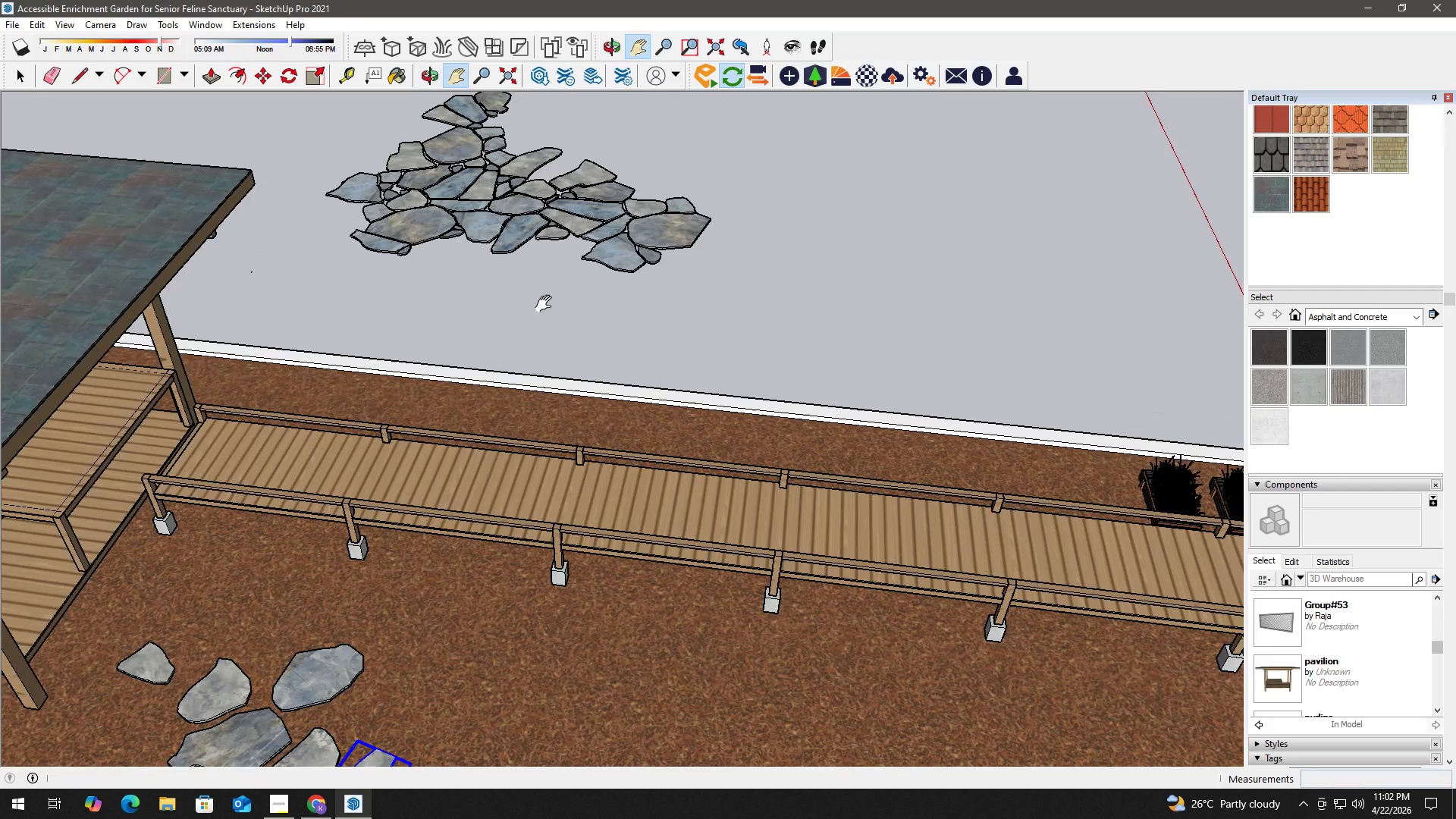 
scroll: coordinate [899, 620], scroll_direction: down, amount: 4.0
 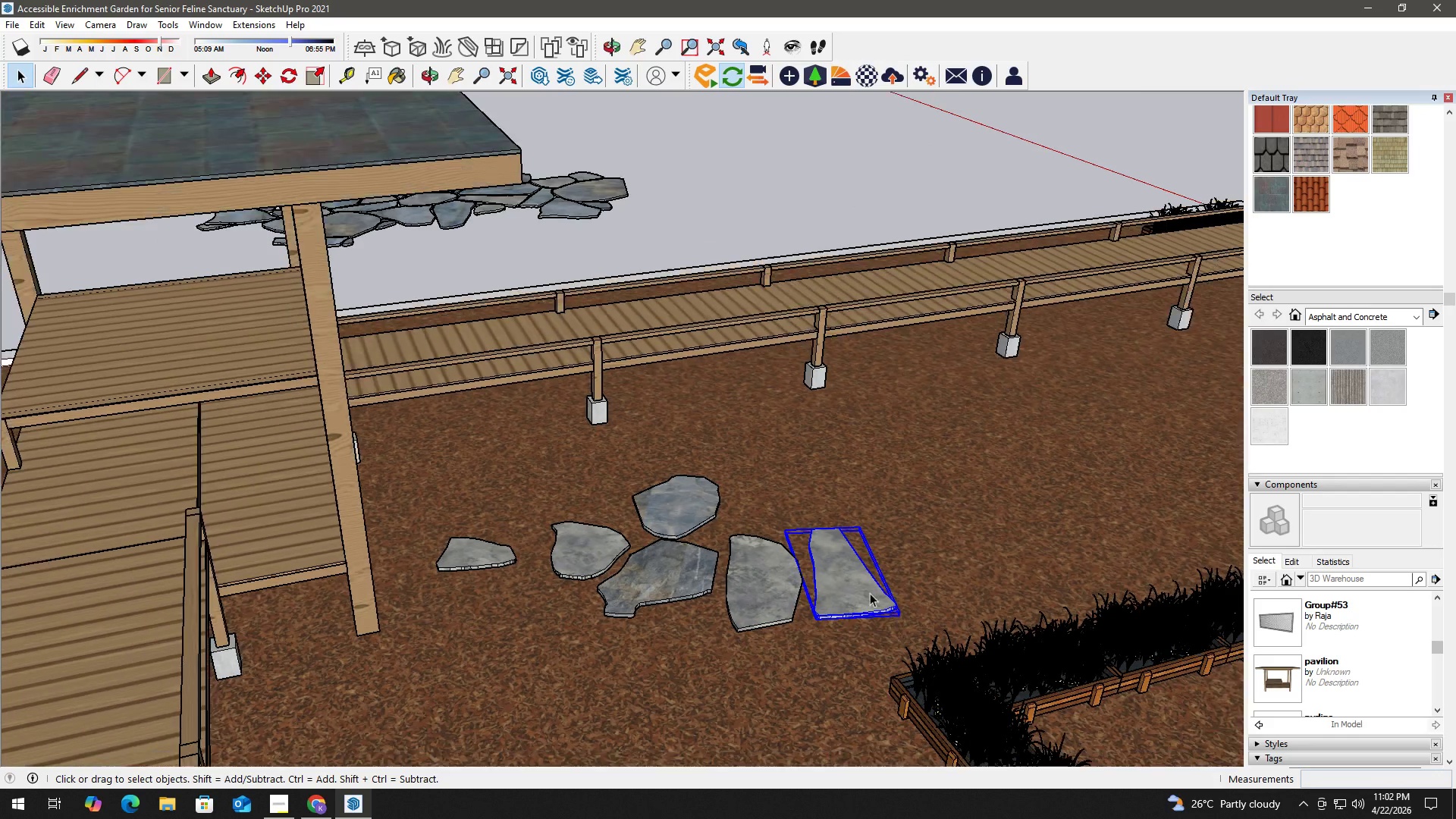 
key(Space)
 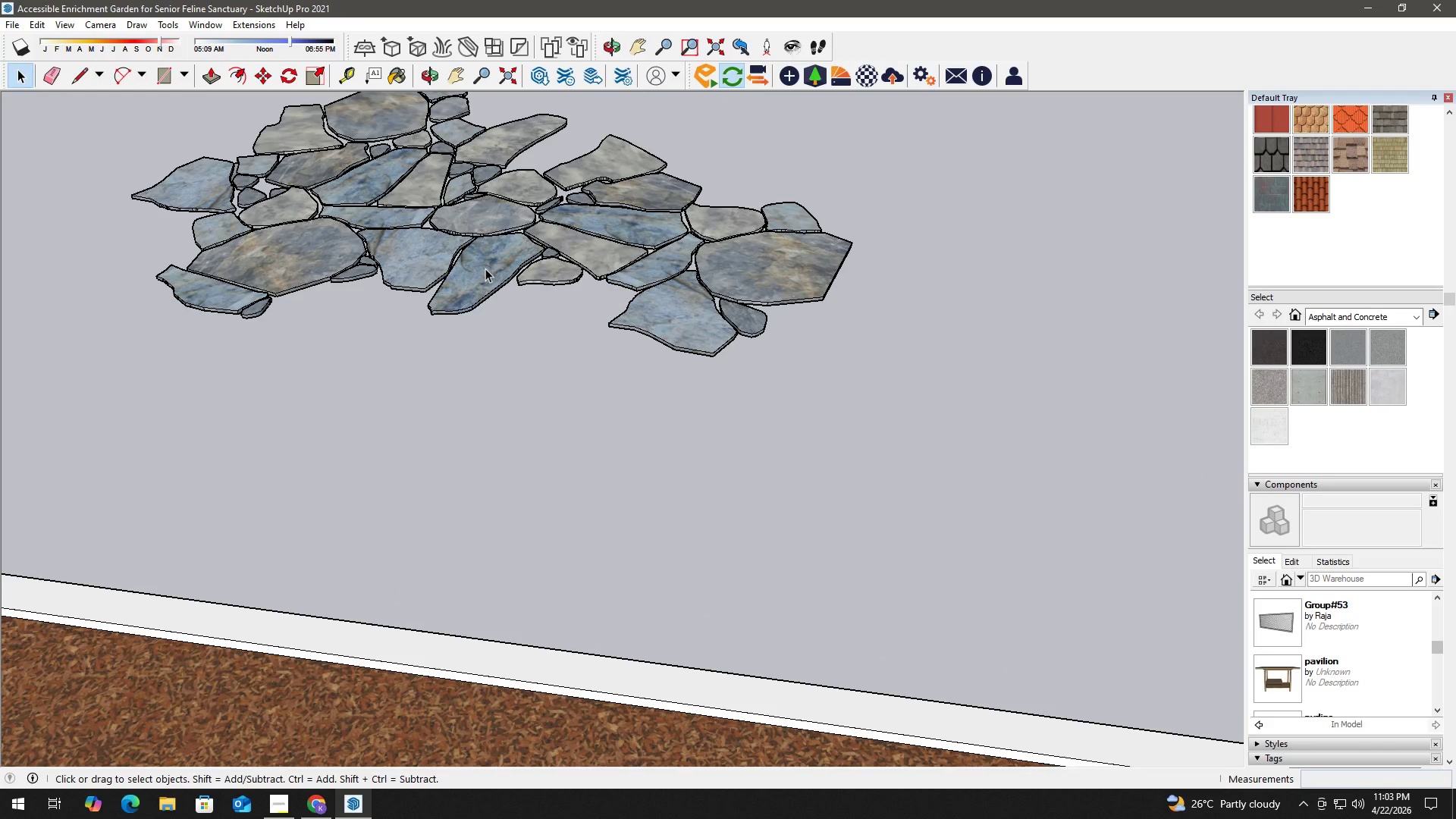 
left_click([485, 268])
 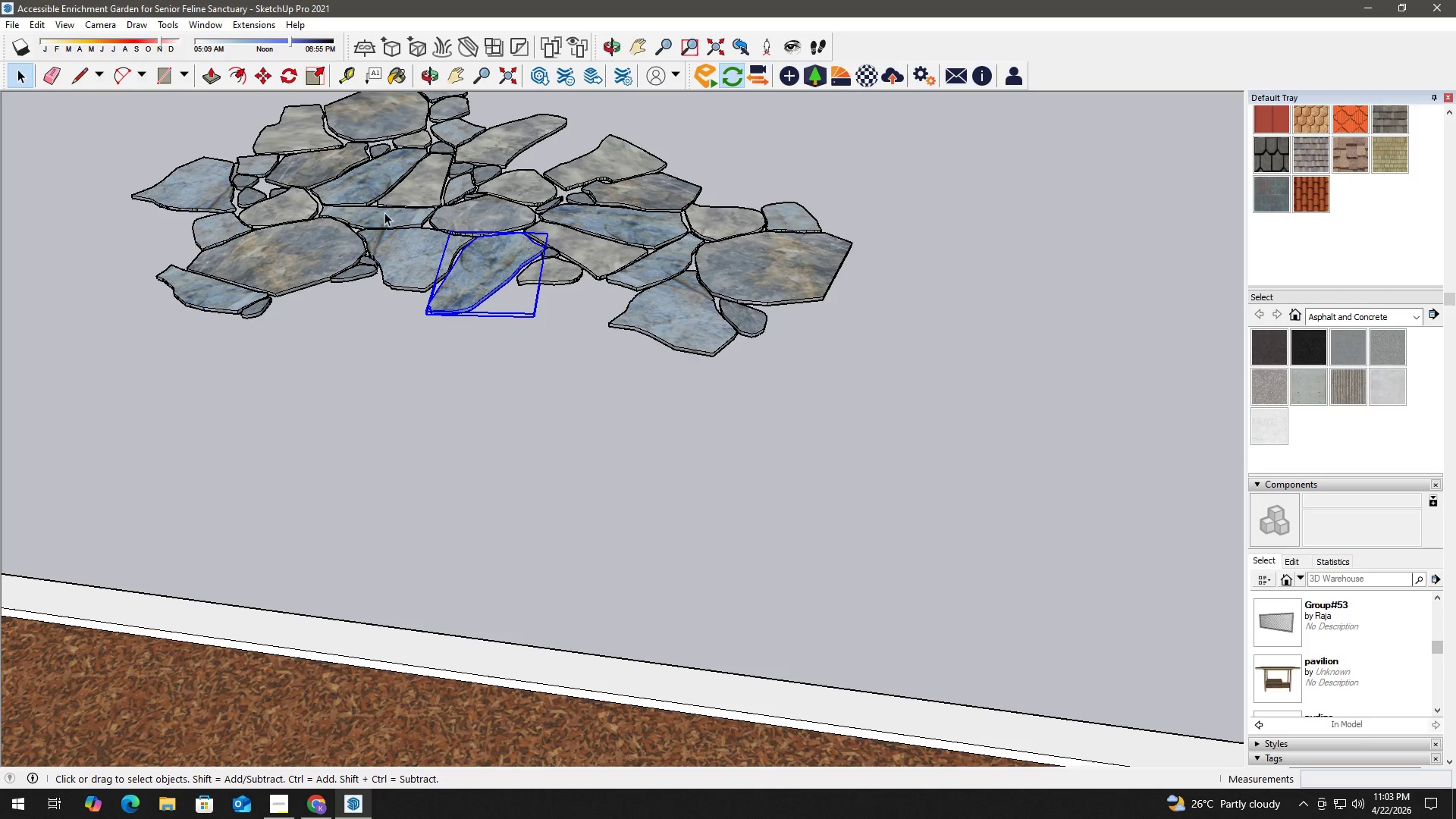 
scroll: coordinate [519, 233], scroll_direction: up, amount: 6.0
 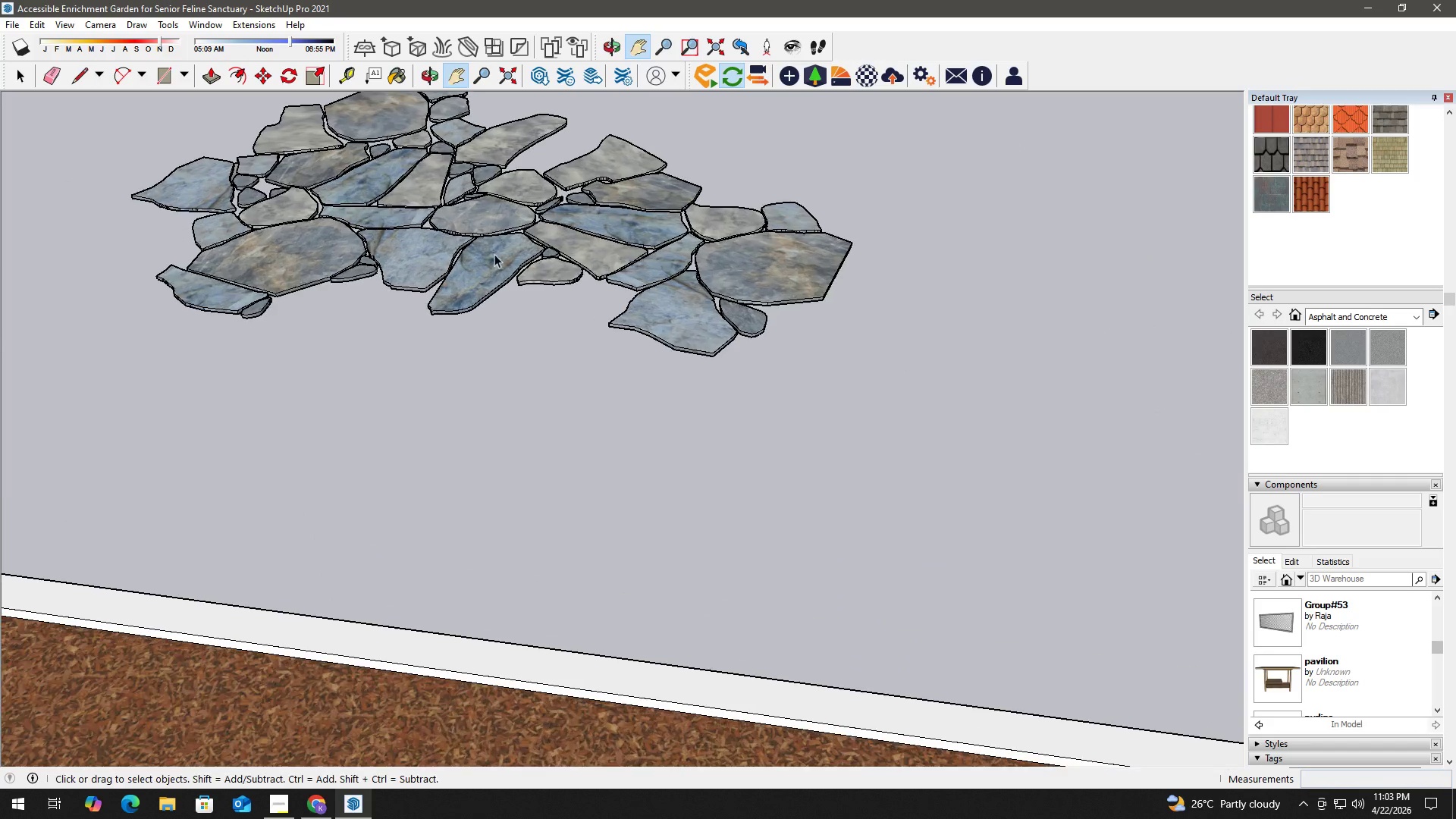 
left_click([353, 178])
 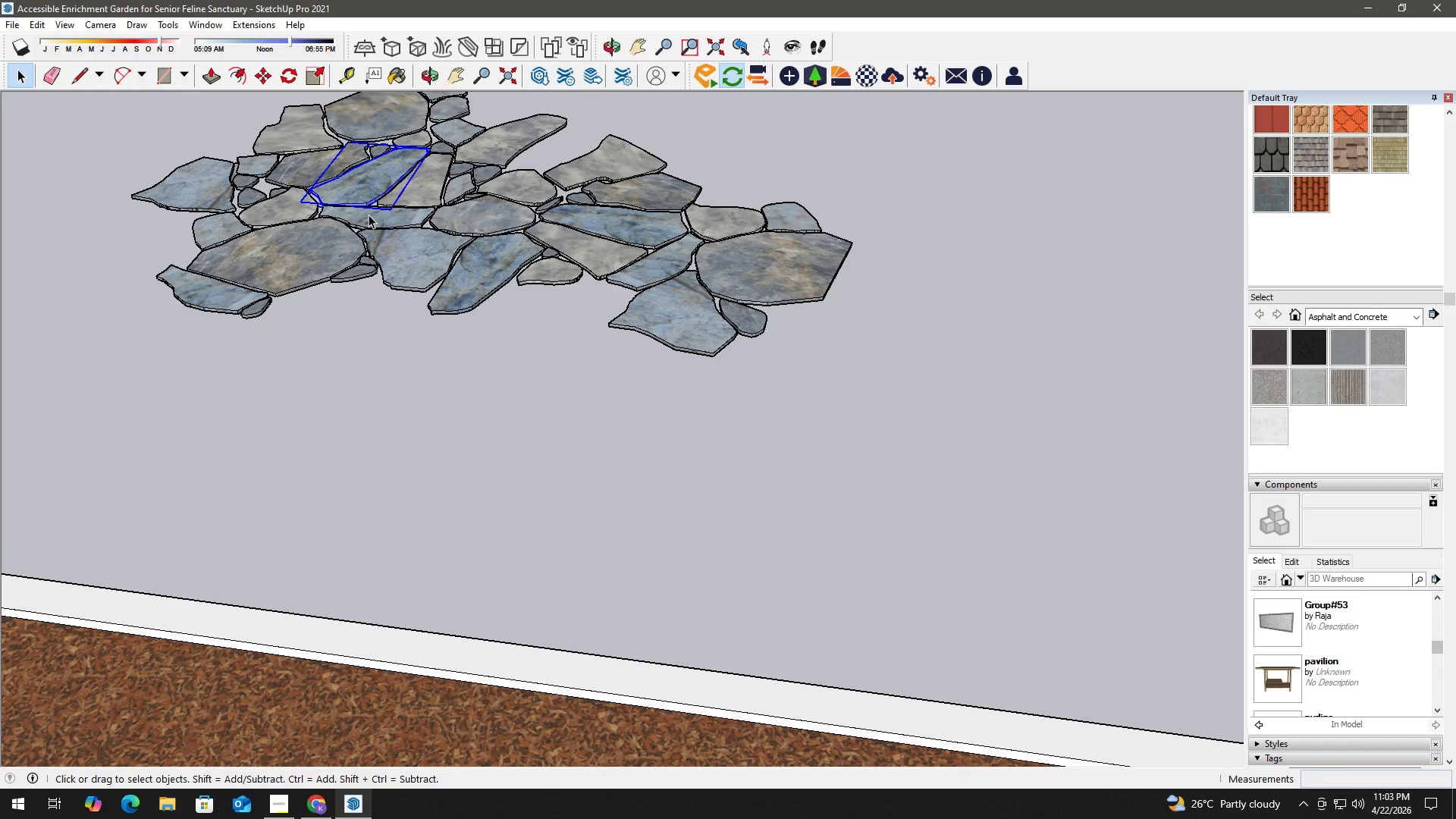 
key(M)
 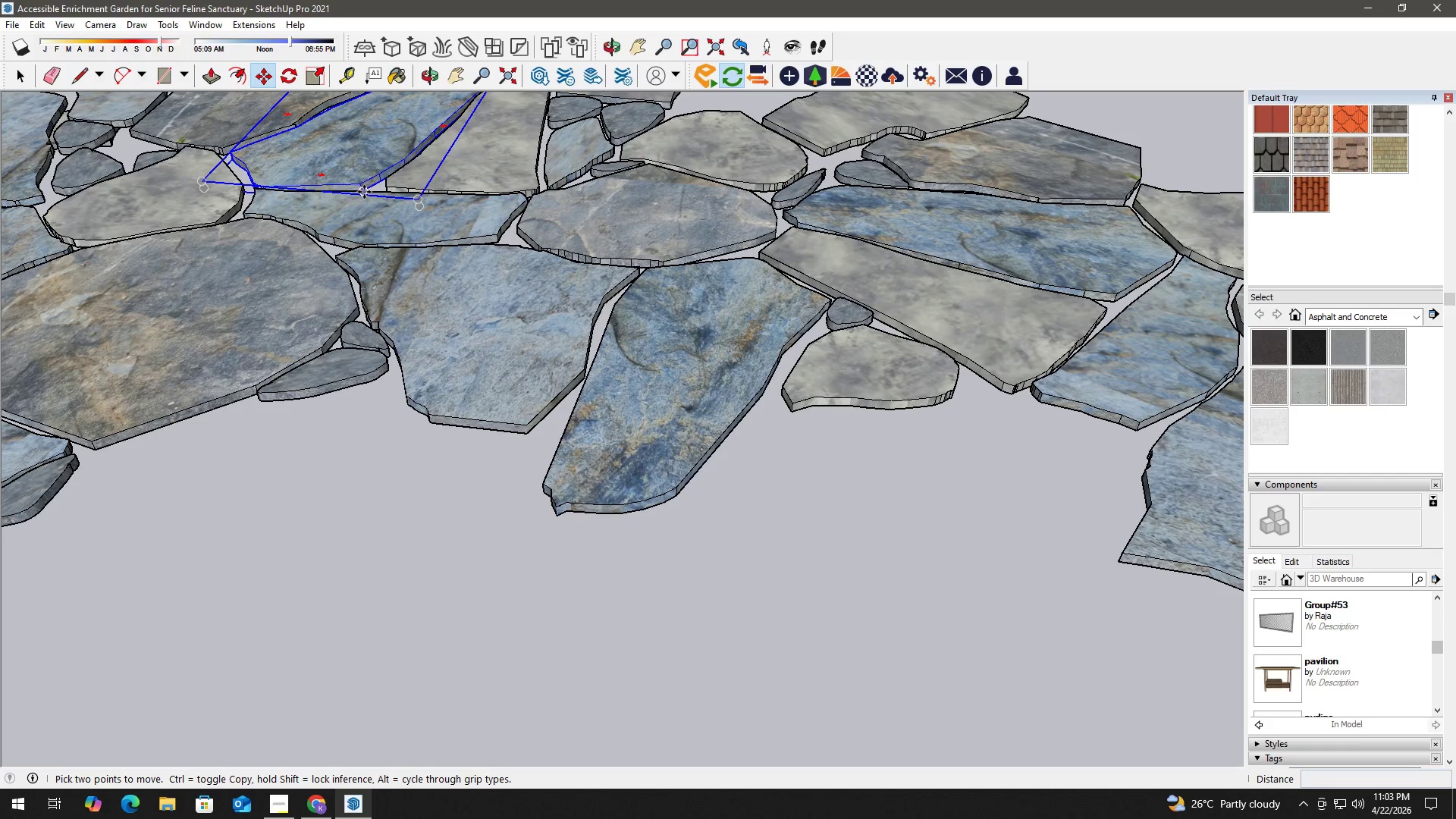 
scroll: coordinate [371, 184], scroll_direction: up, amount: 17.0
 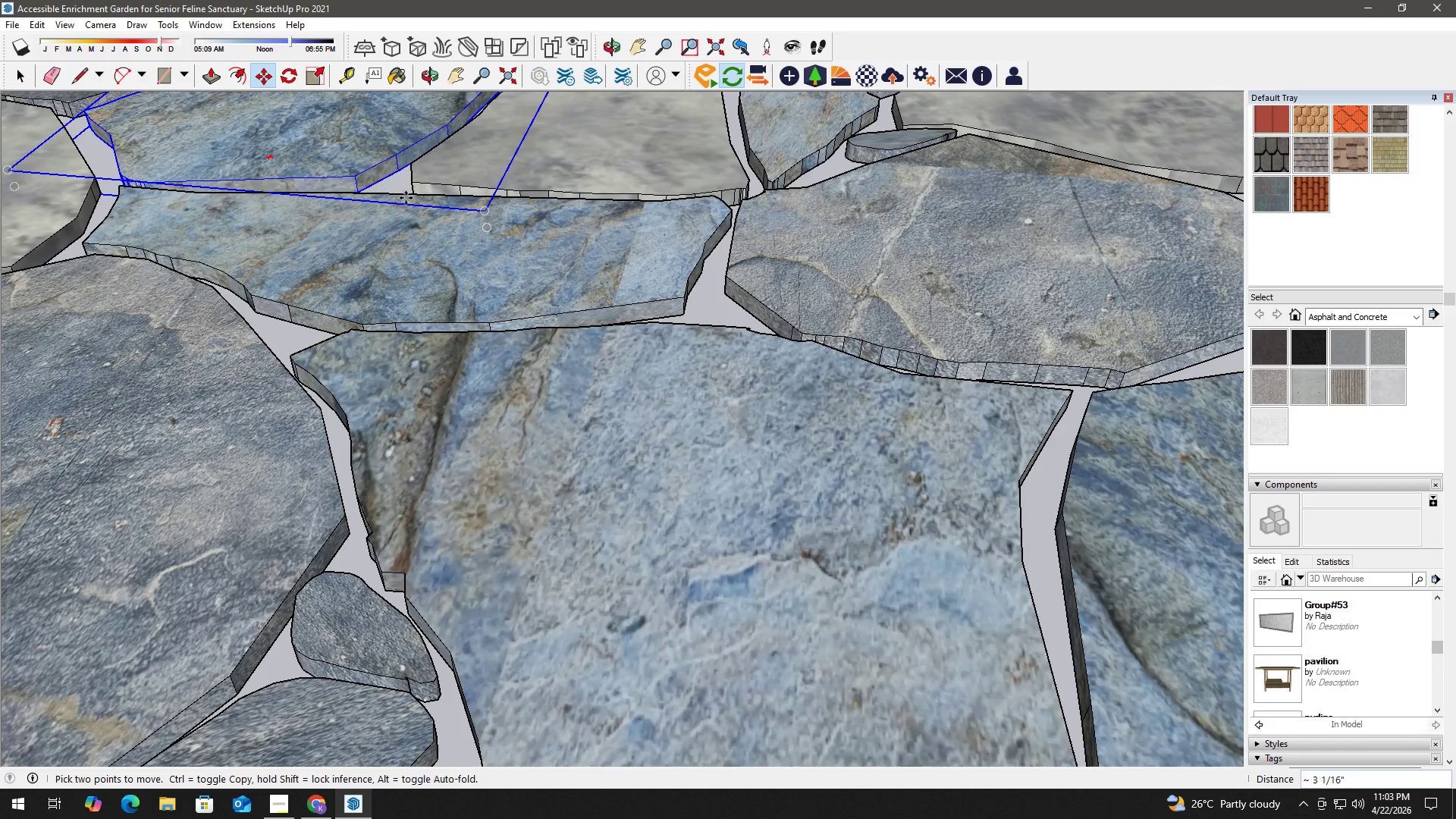 
key(Control+ControlLeft)
 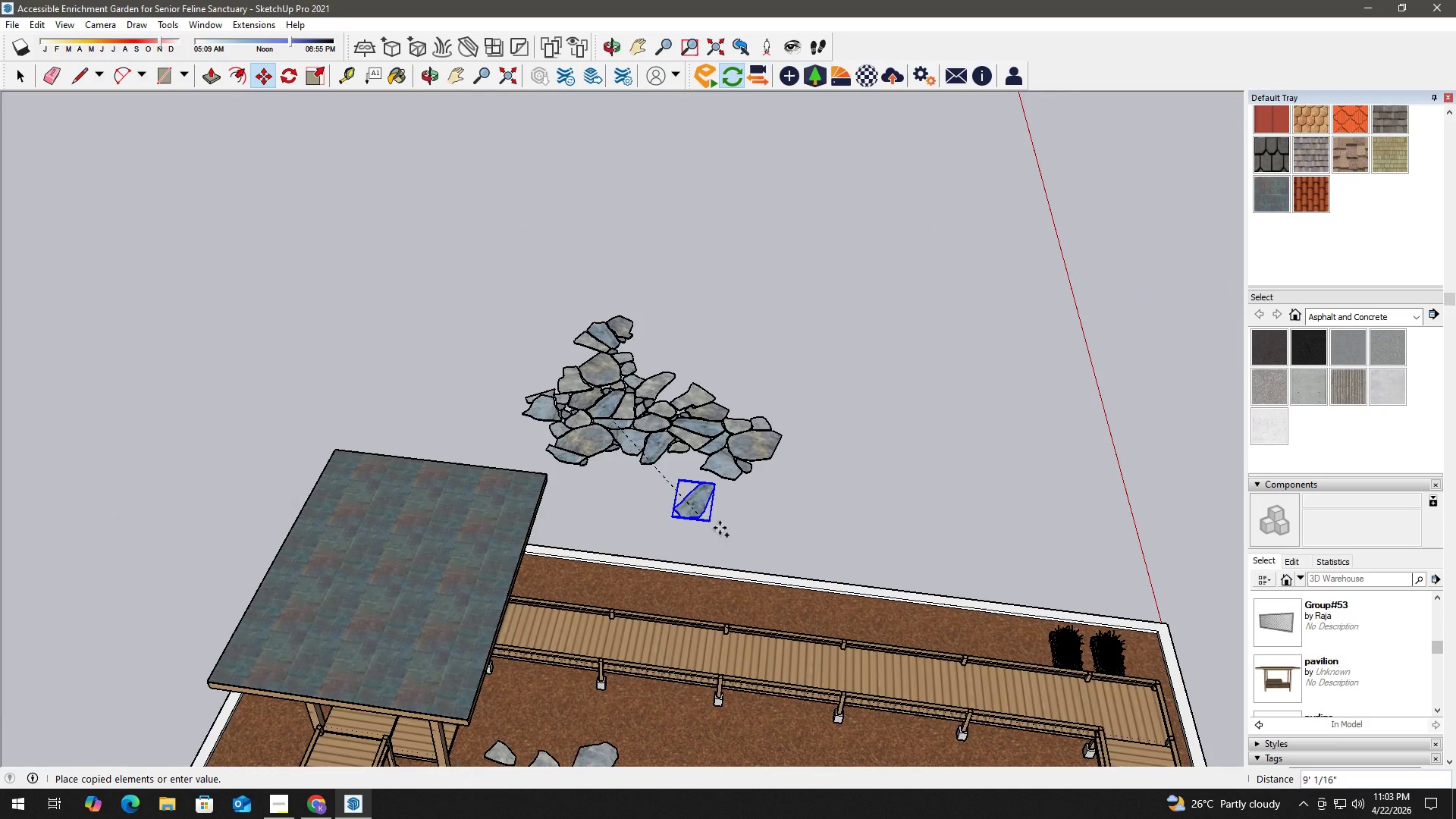 
scroll: coordinate [651, 488], scroll_direction: down, amount: 33.0
 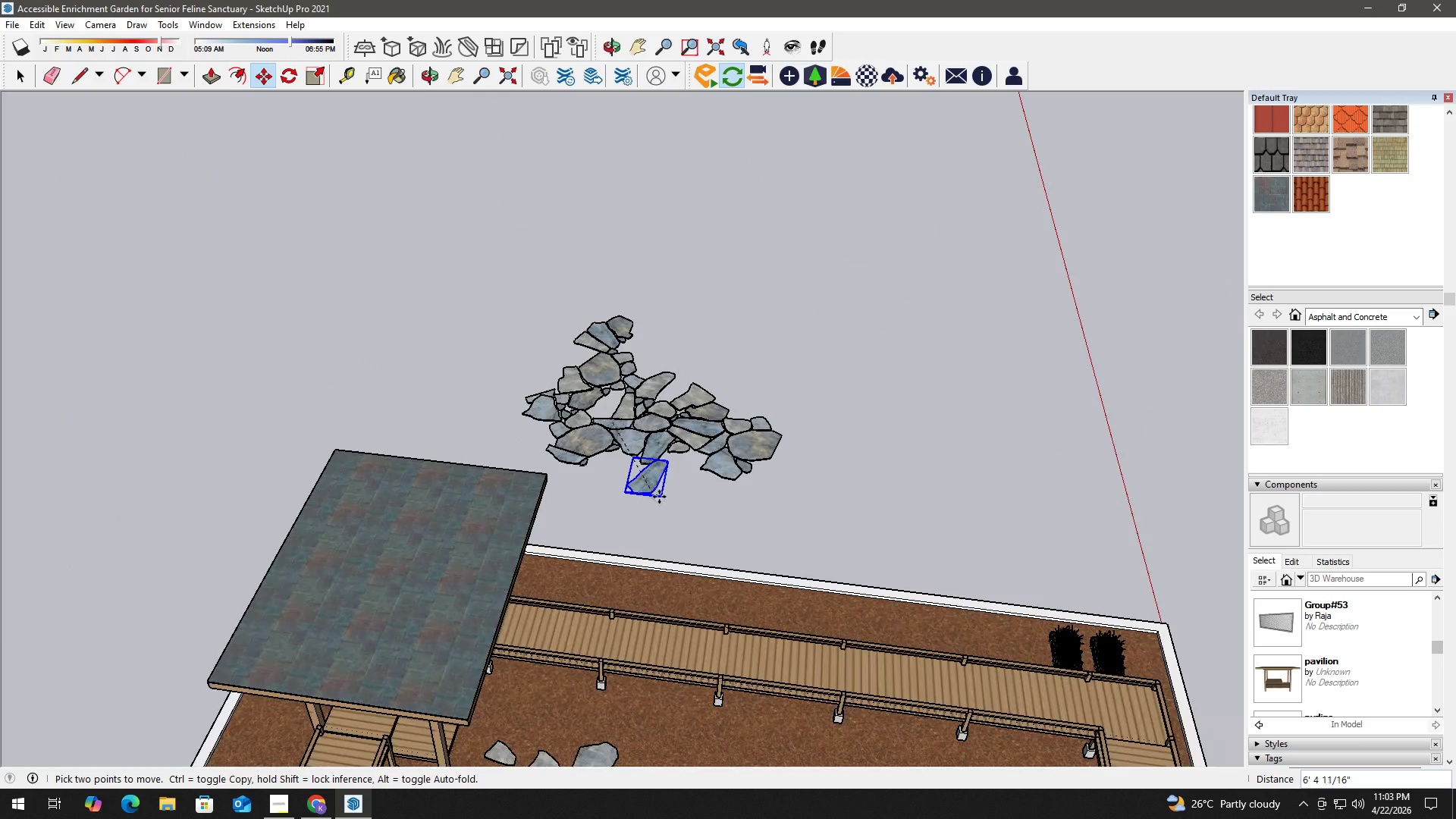 
hold_key(key=ShiftLeft, duration=0.53)
 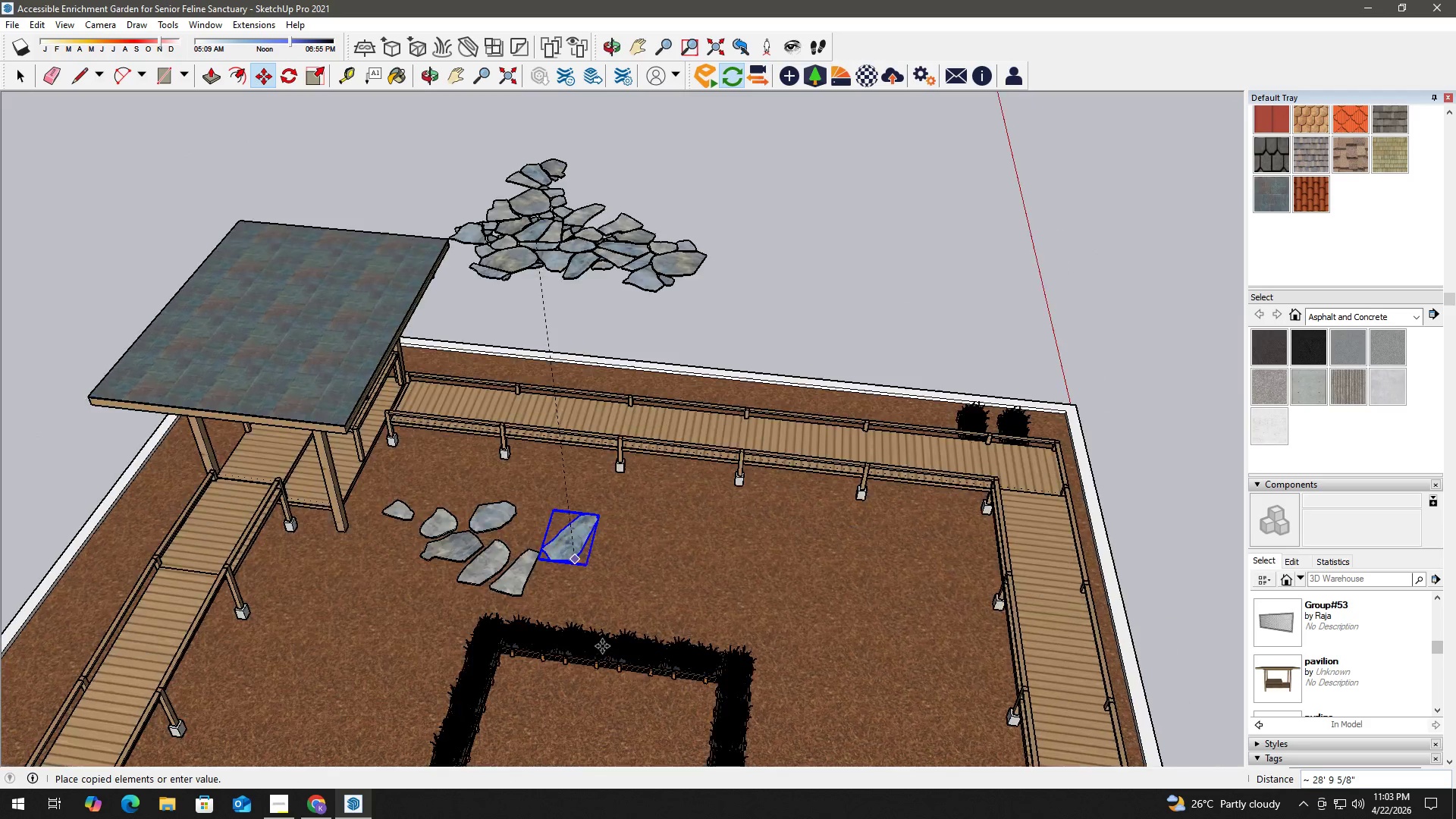 
scroll: coordinate [574, 591], scroll_direction: up, amount: 6.0
 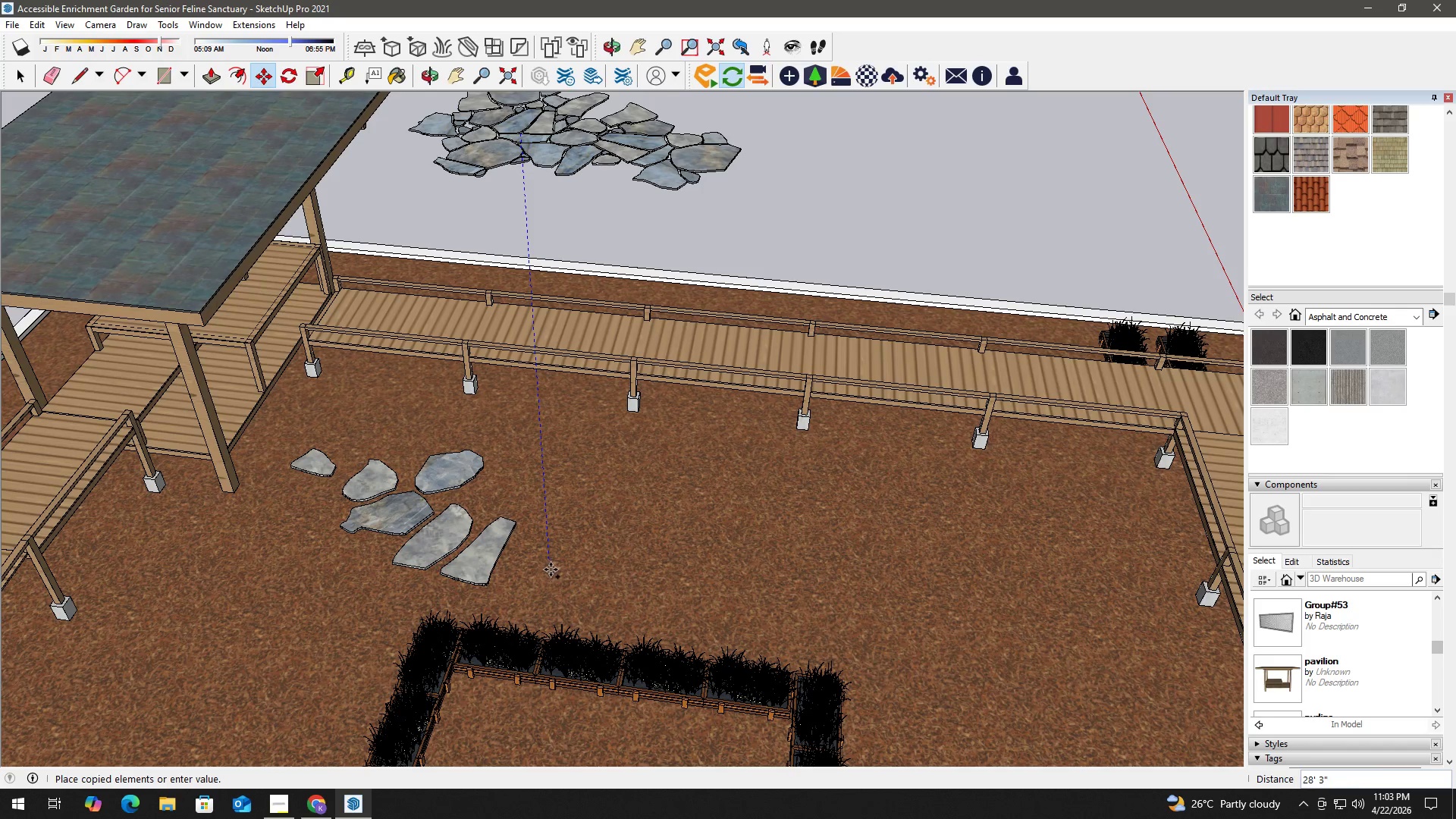 
wait(6.4)
 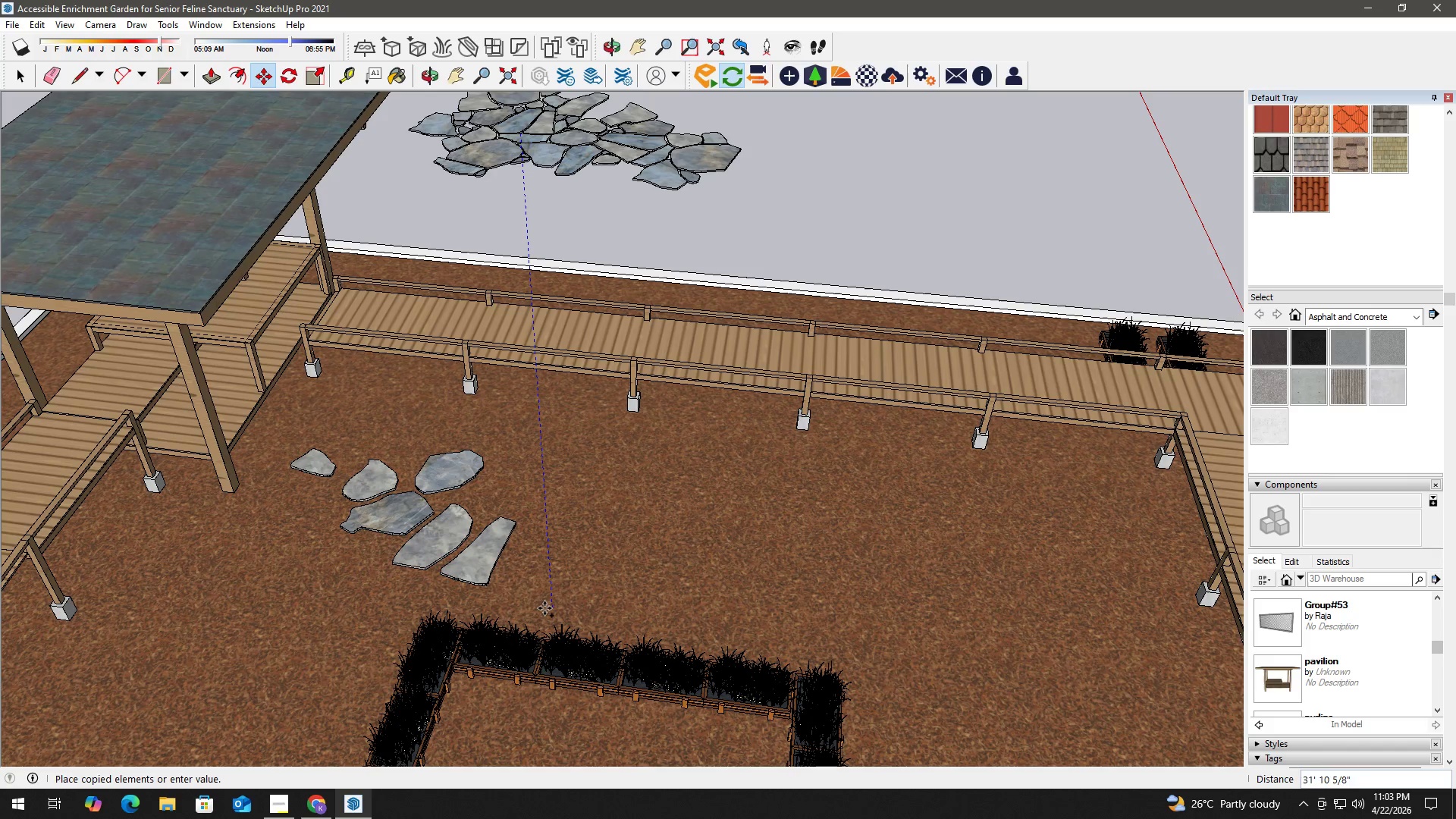 
scroll: coordinate [573, 570], scroll_direction: up, amount: 6.0
 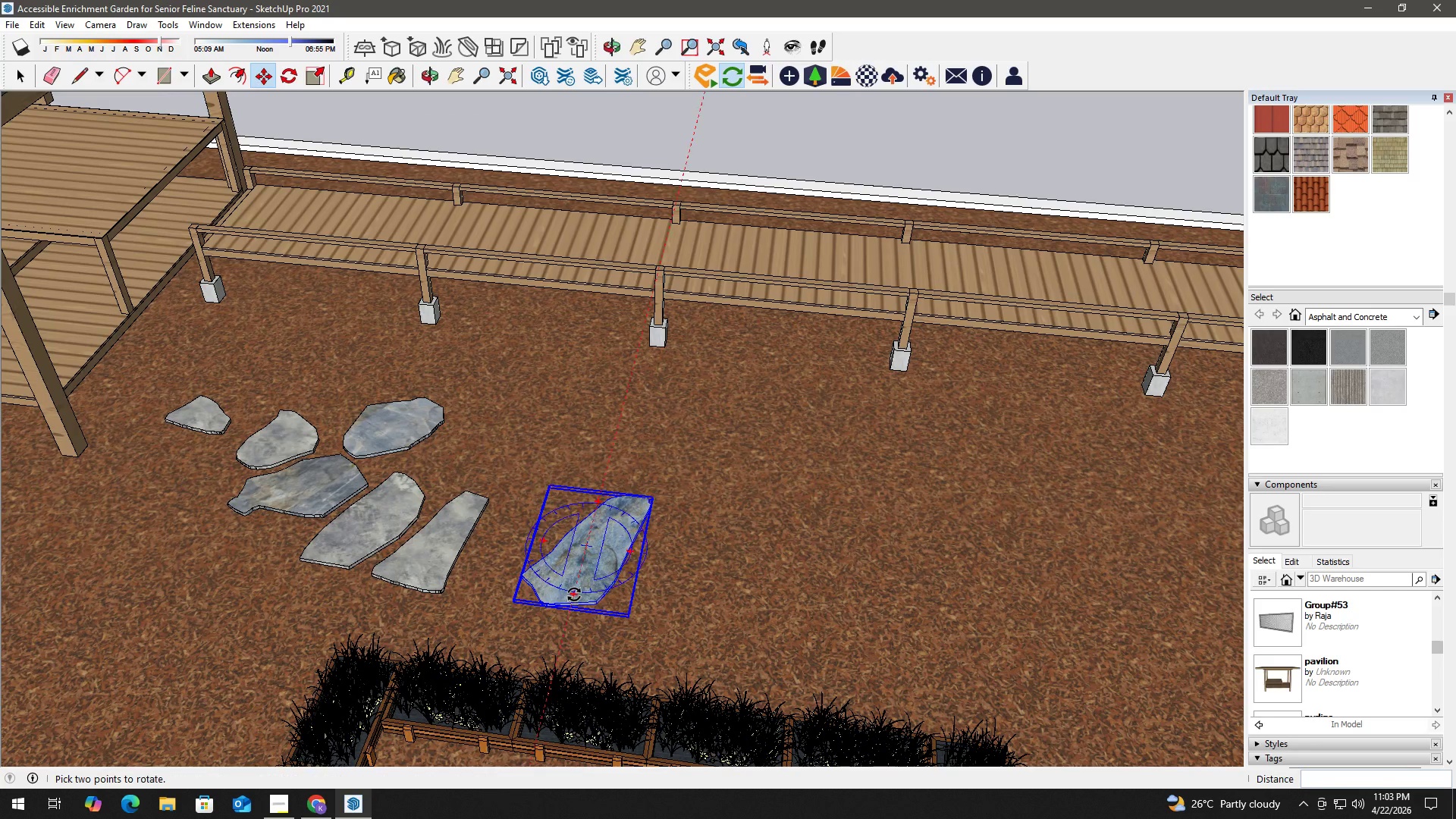 
left_click([574, 595])
 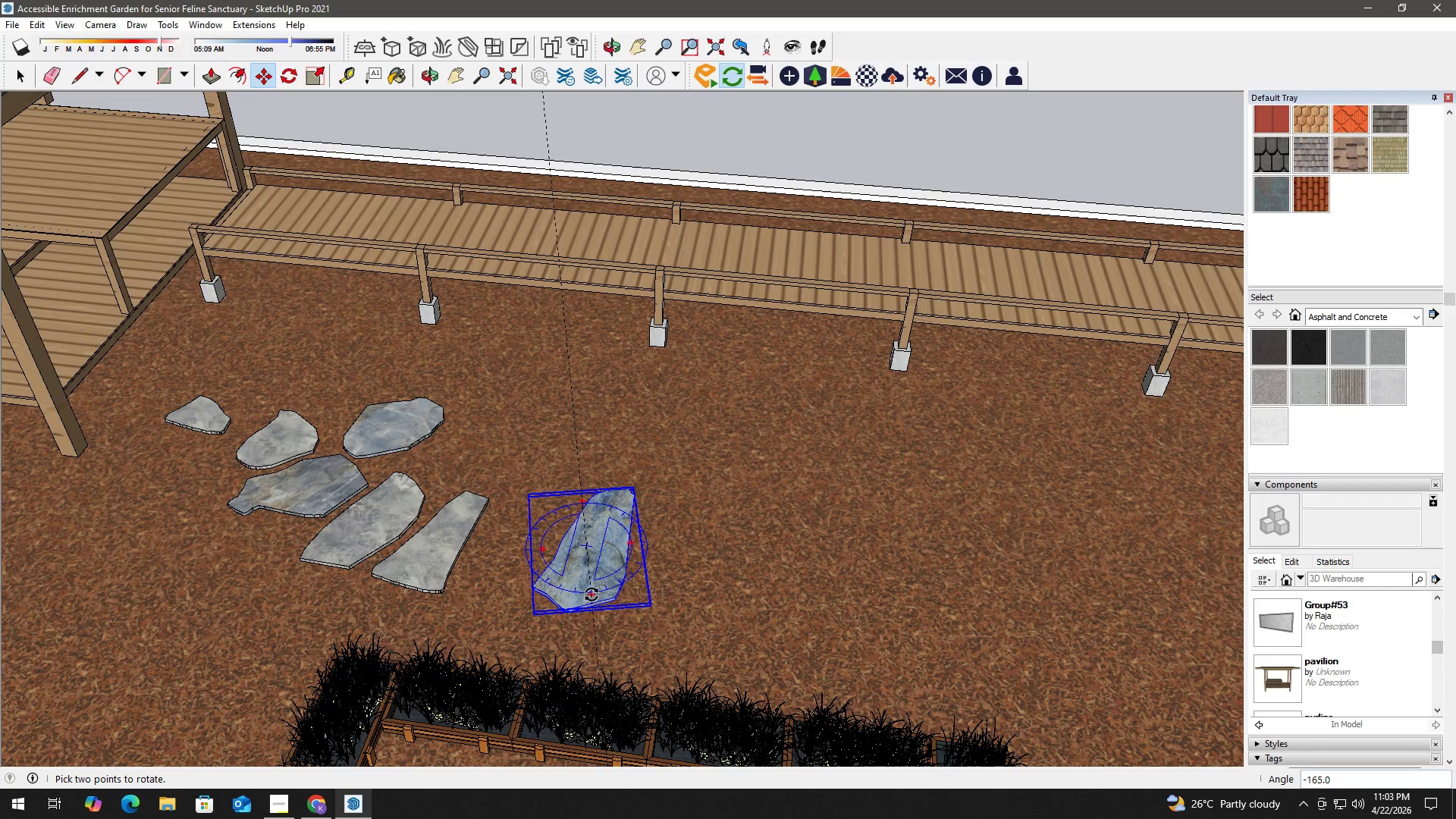 
left_click([592, 595])
 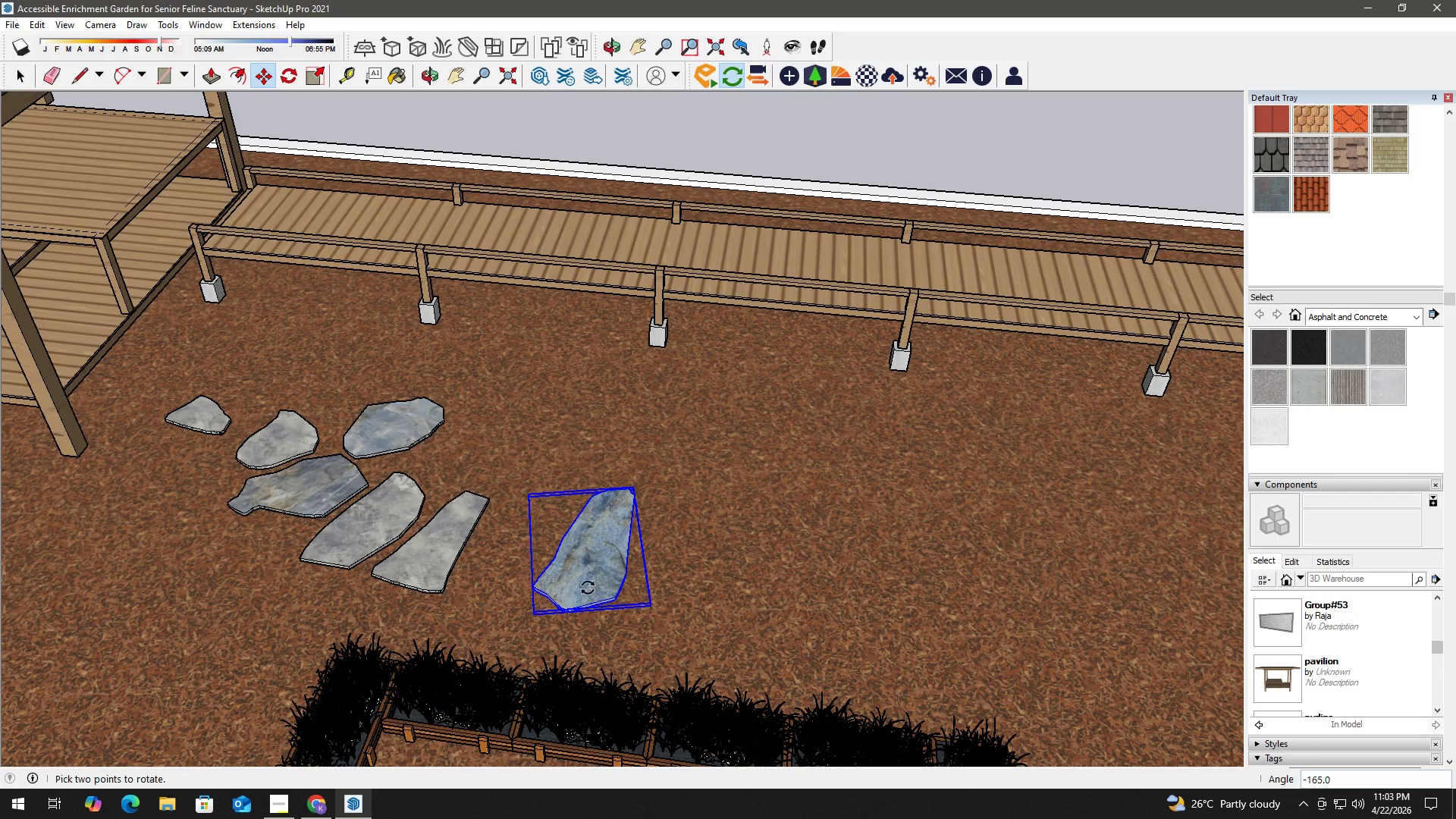 
scroll: coordinate [519, 614], scroll_direction: up, amount: 12.0
 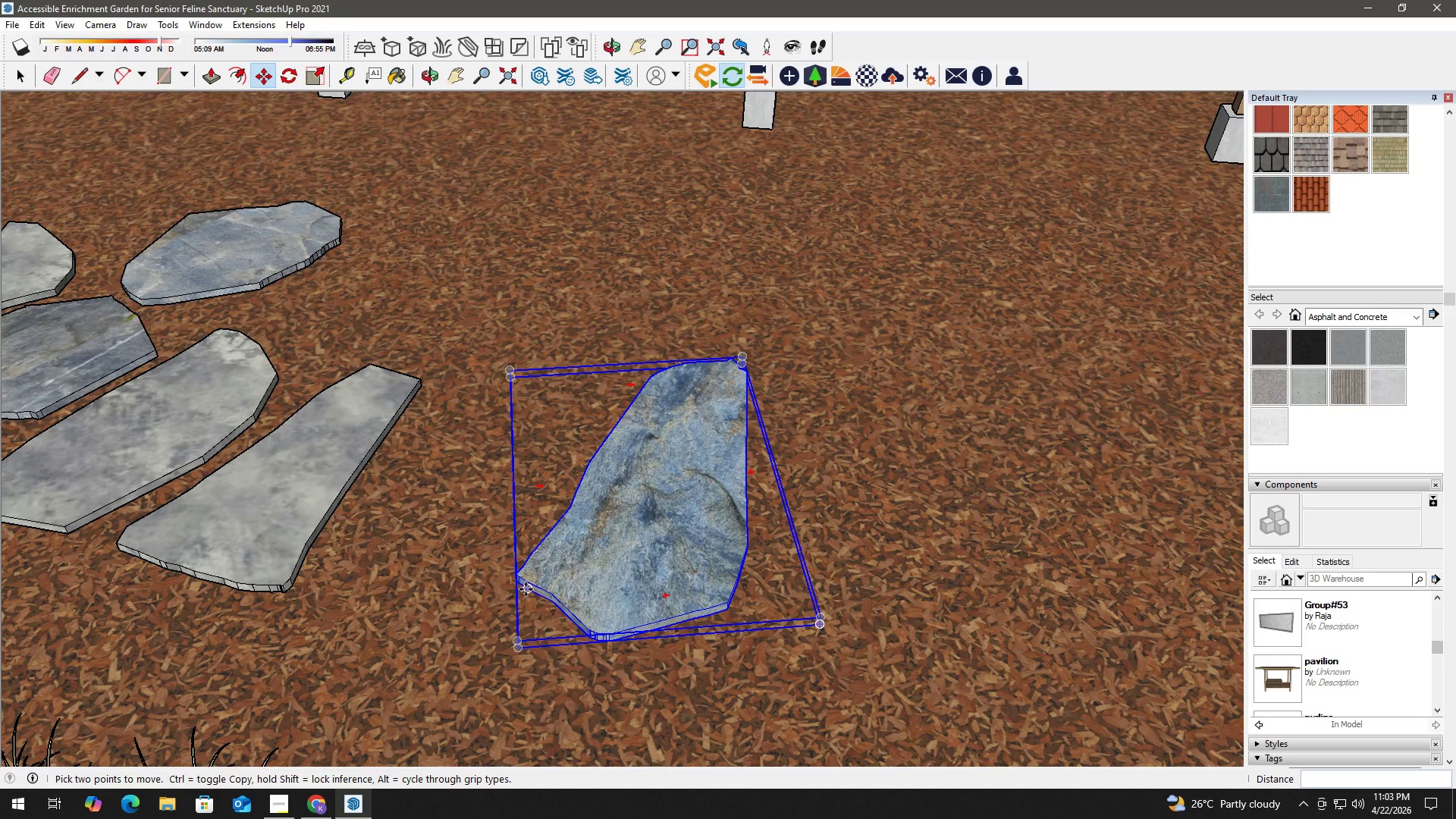 
left_click([526, 589])
 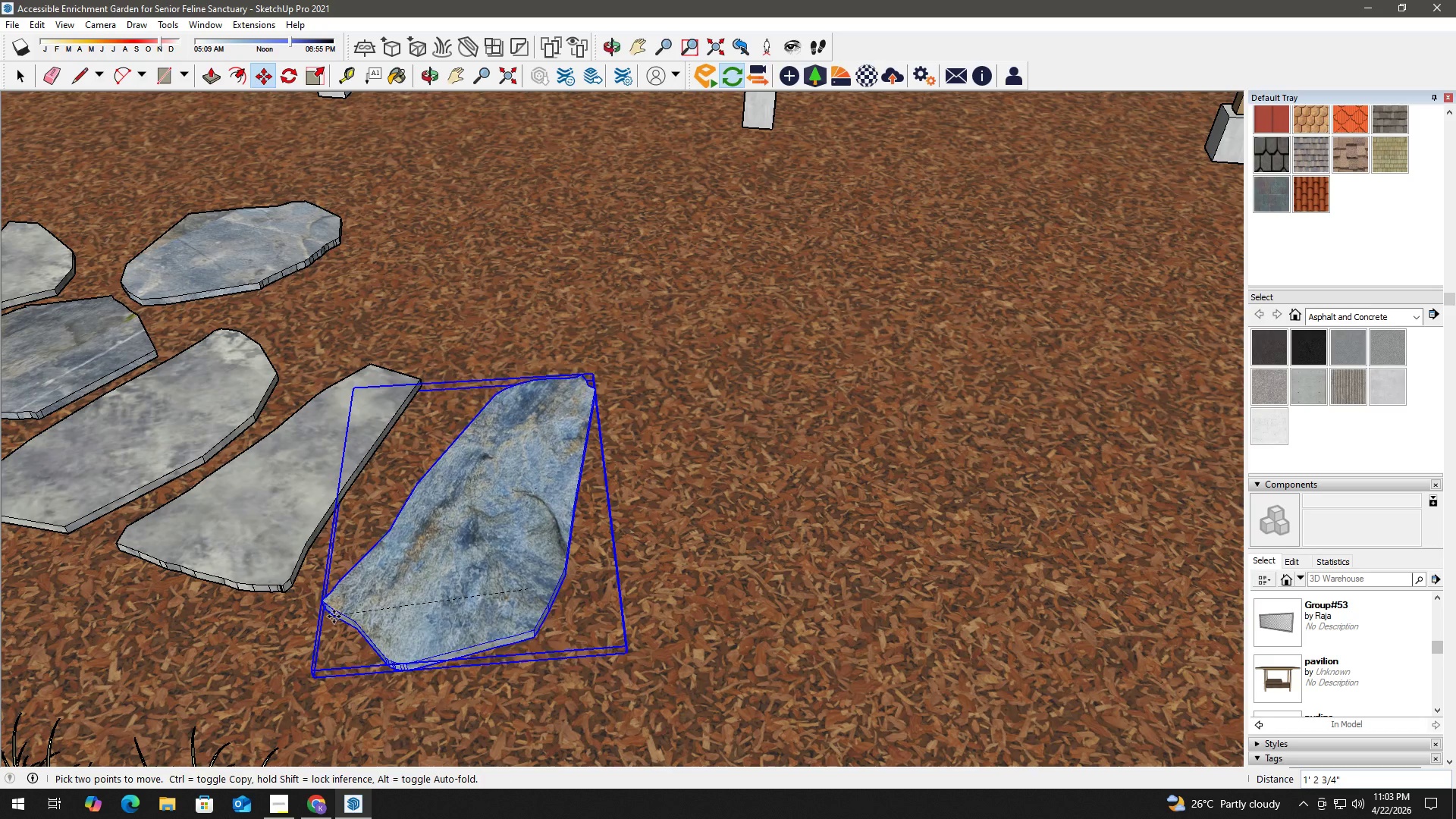 
left_click([333, 618])
 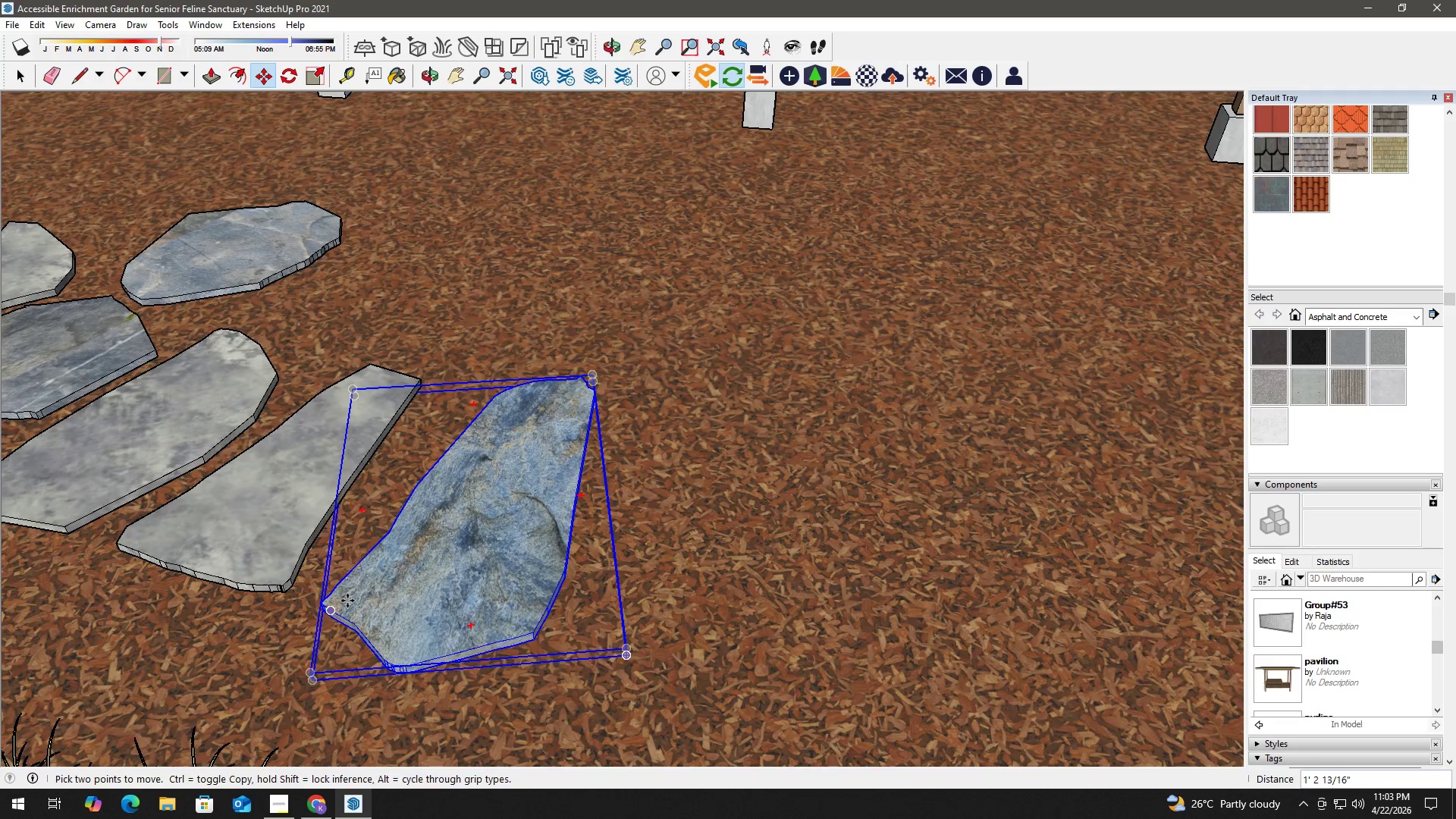 
key(Space)
 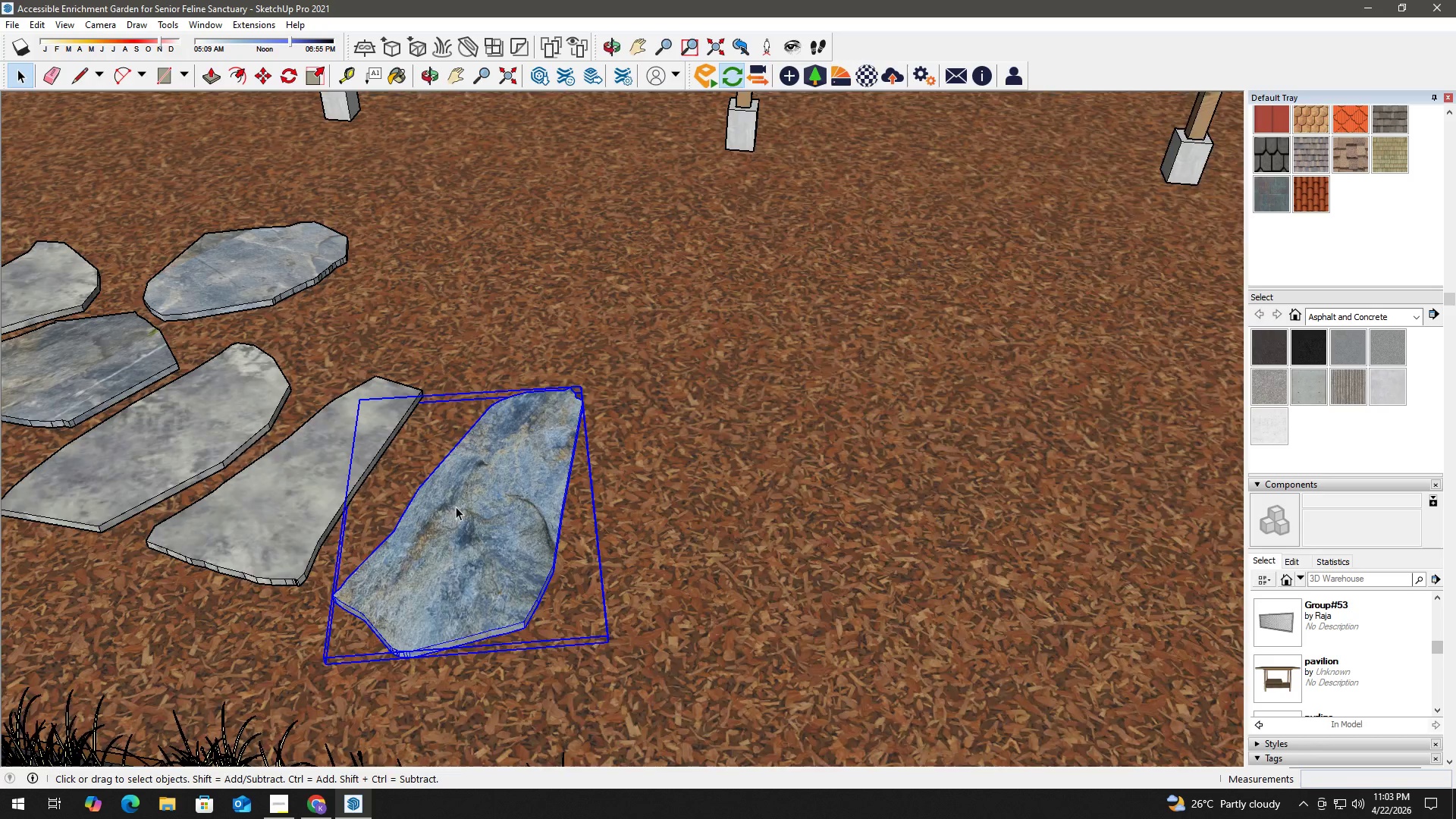 
scroll: coordinate [896, 448], scroll_direction: down, amount: 51.0
 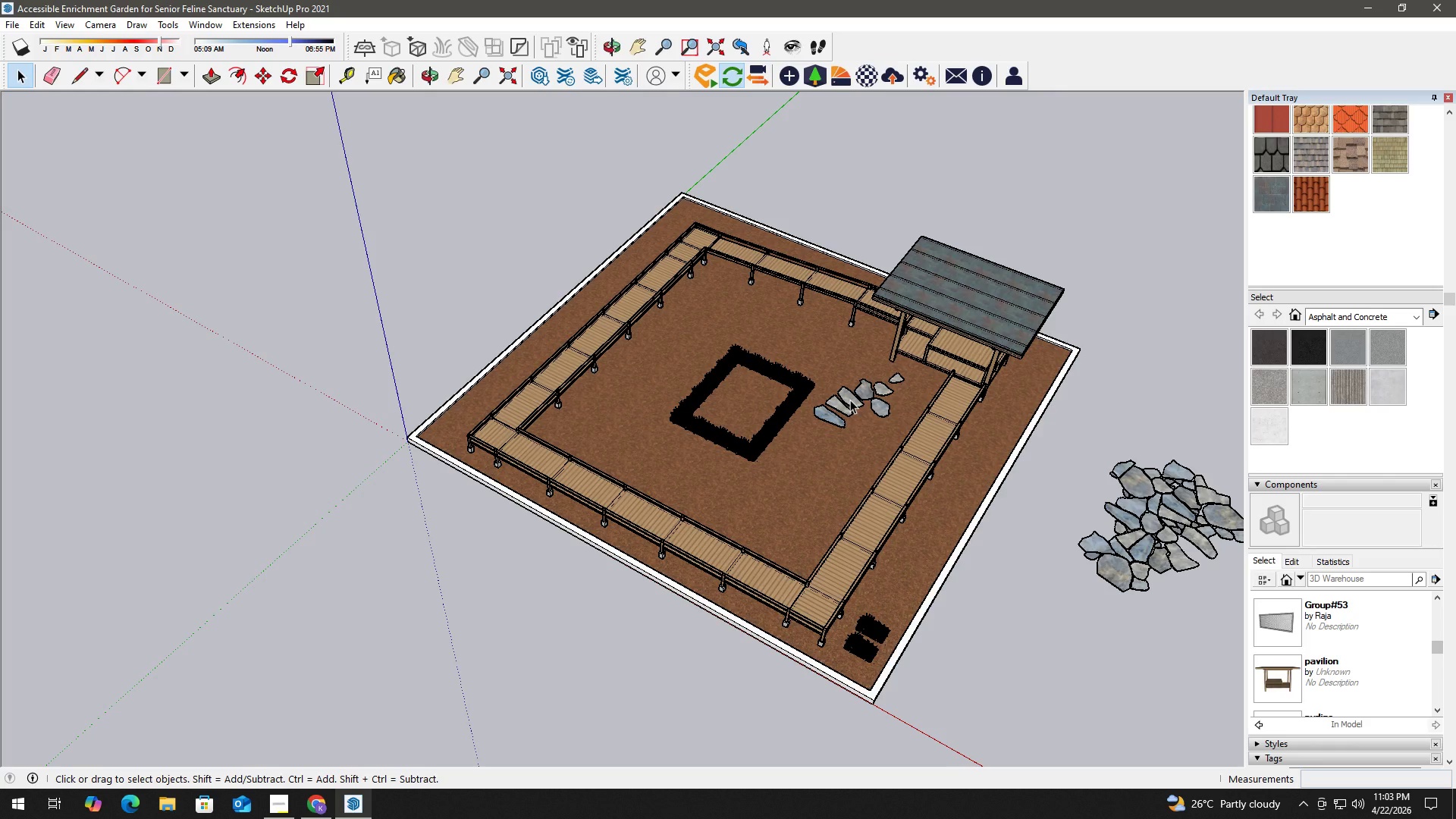 
wait(9.78)
 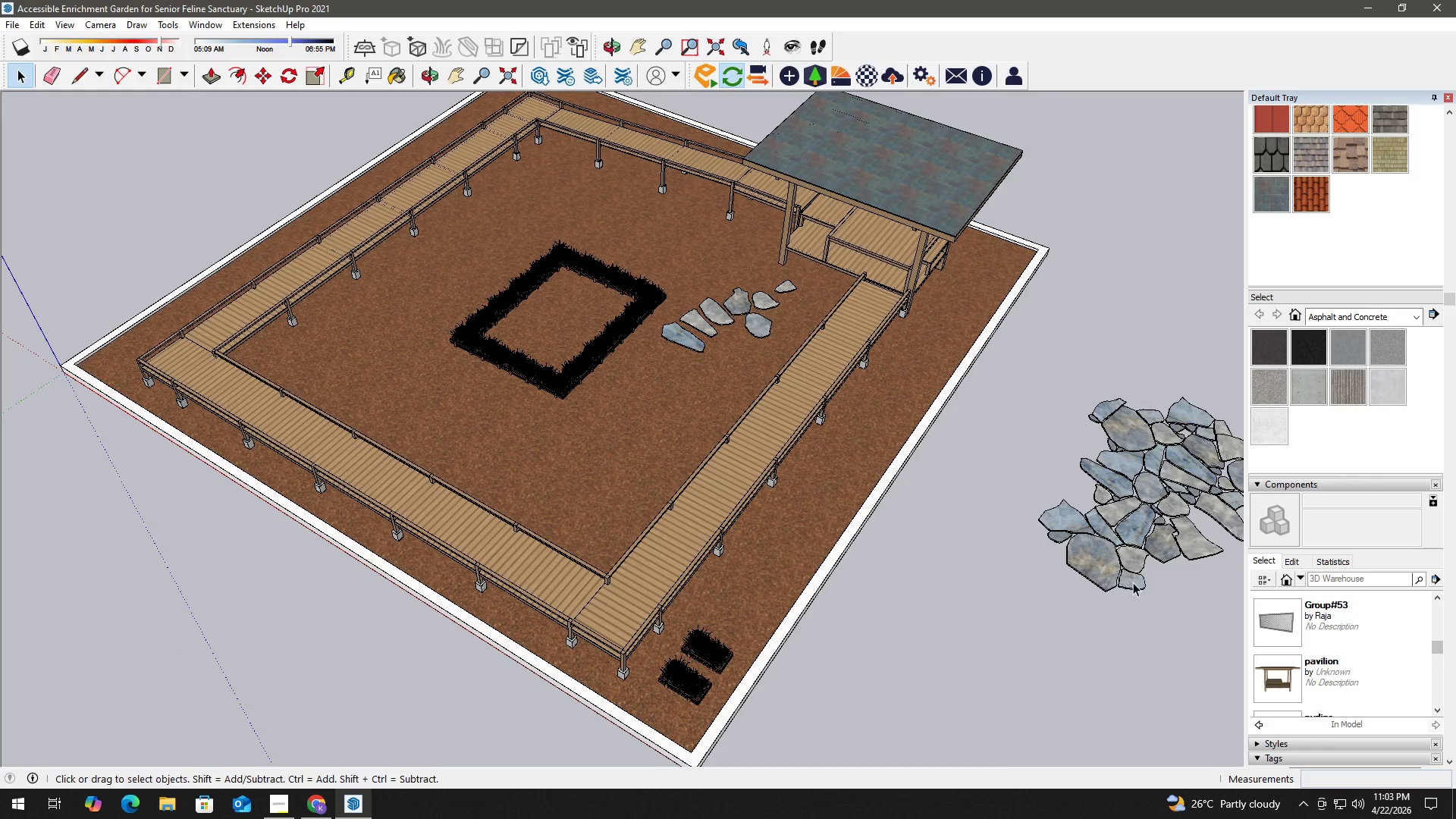 
key(H)
 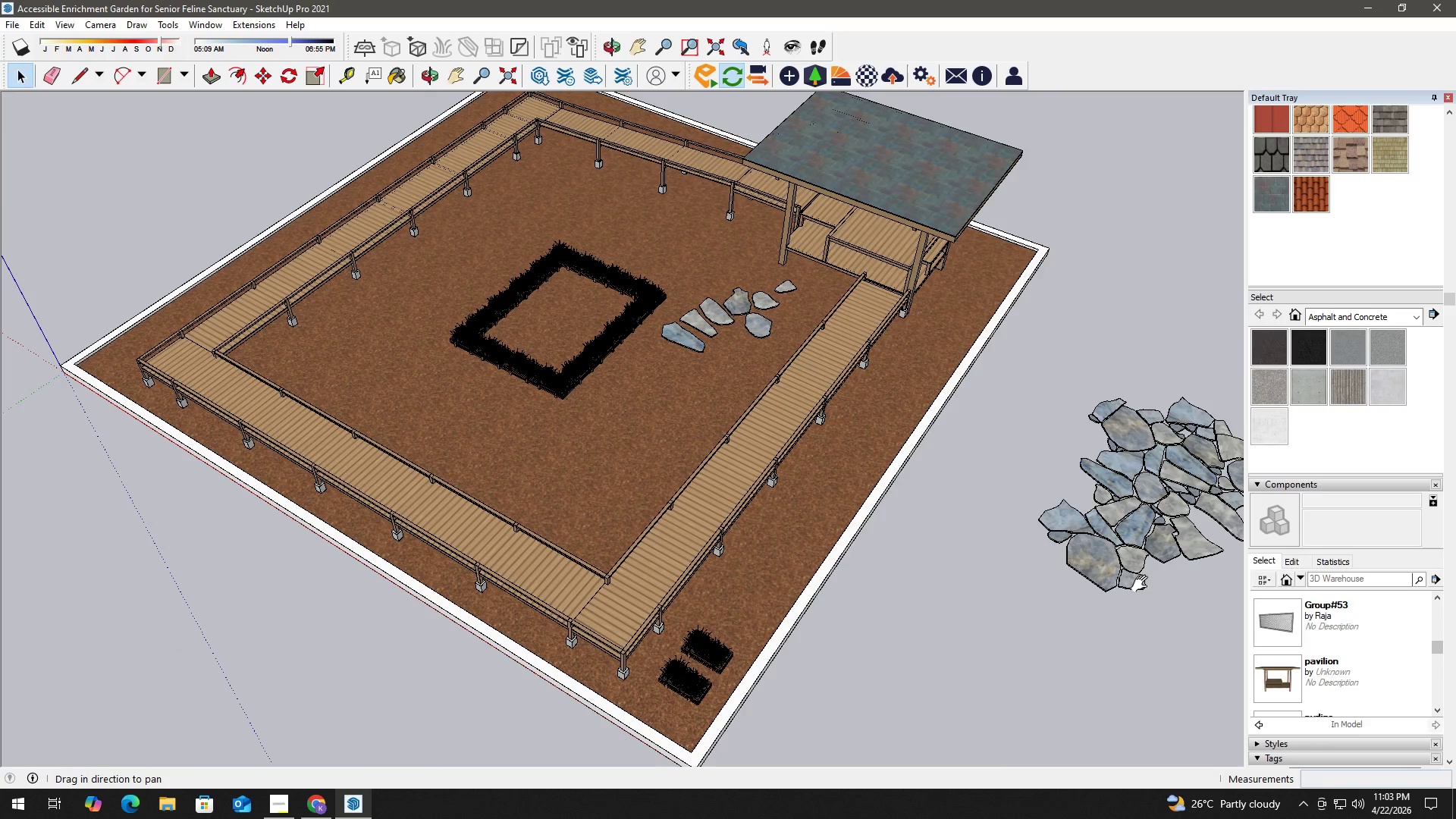 
left_click_drag(start_coordinate=[1143, 584], to_coordinate=[999, 540])
 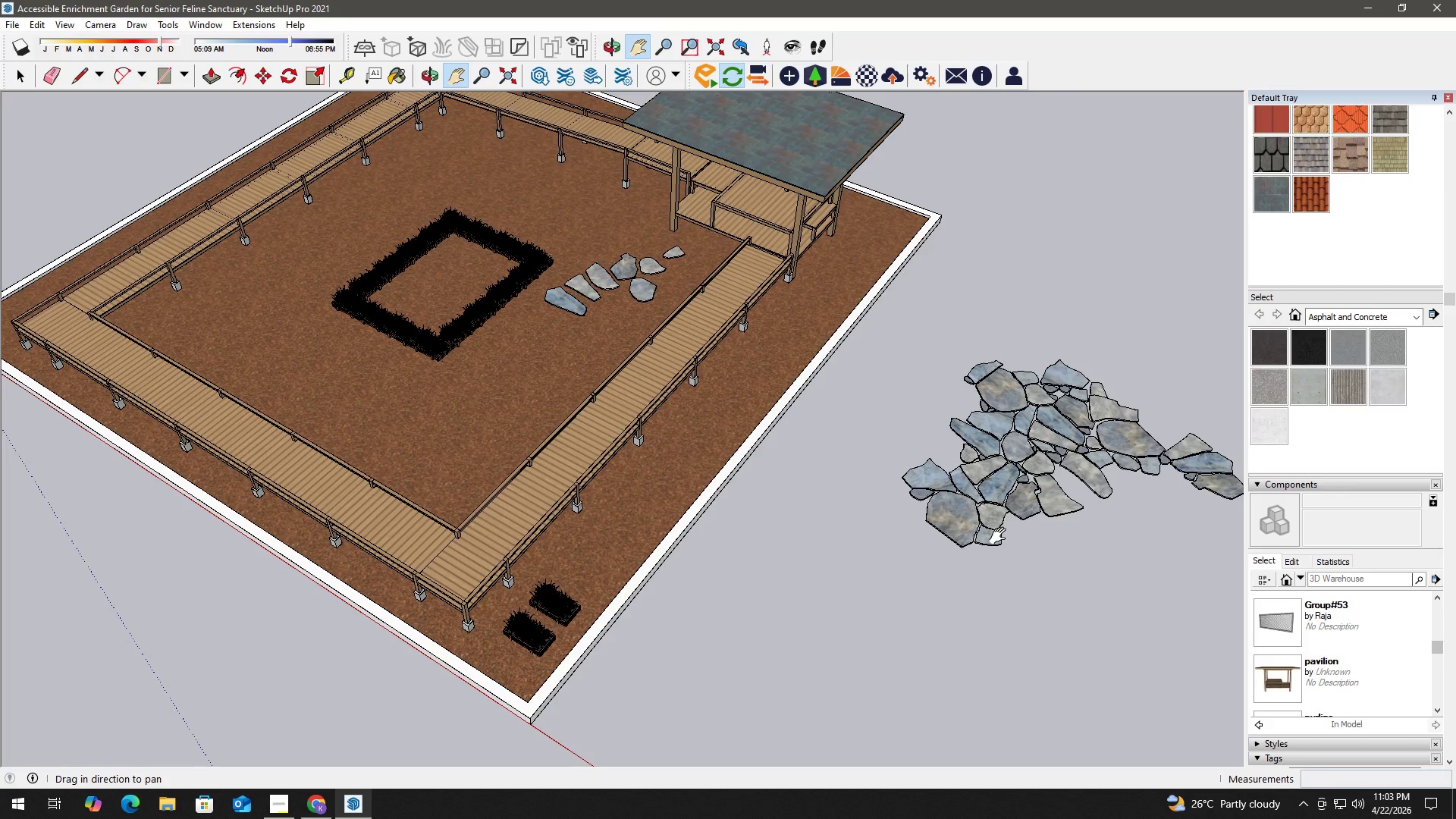 
scroll: coordinate [1134, 582], scroll_direction: up, amount: 7.0
 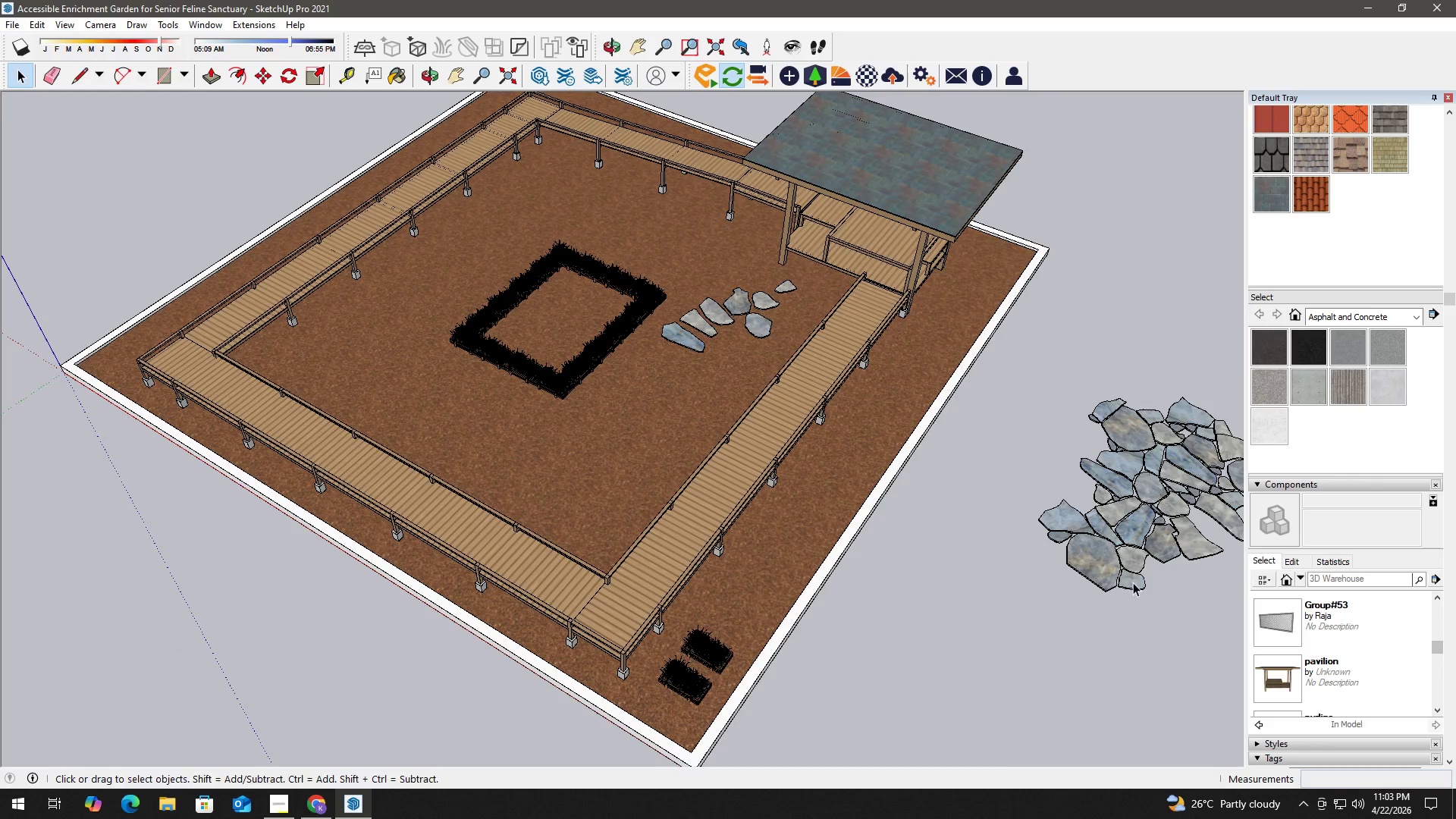 
key(H)
 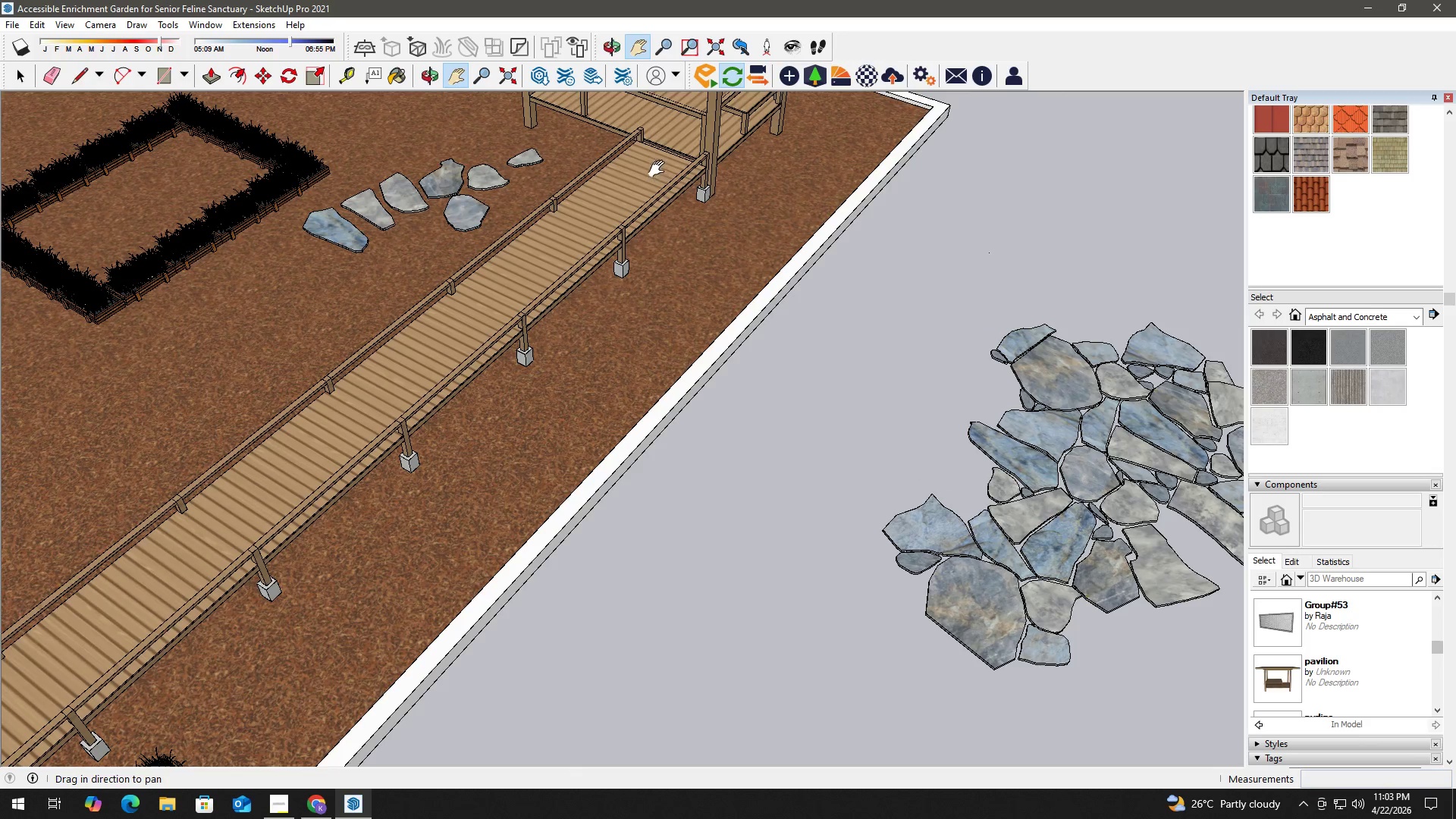 
left_click_drag(start_coordinate=[660, 176], to_coordinate=[700, 331])
 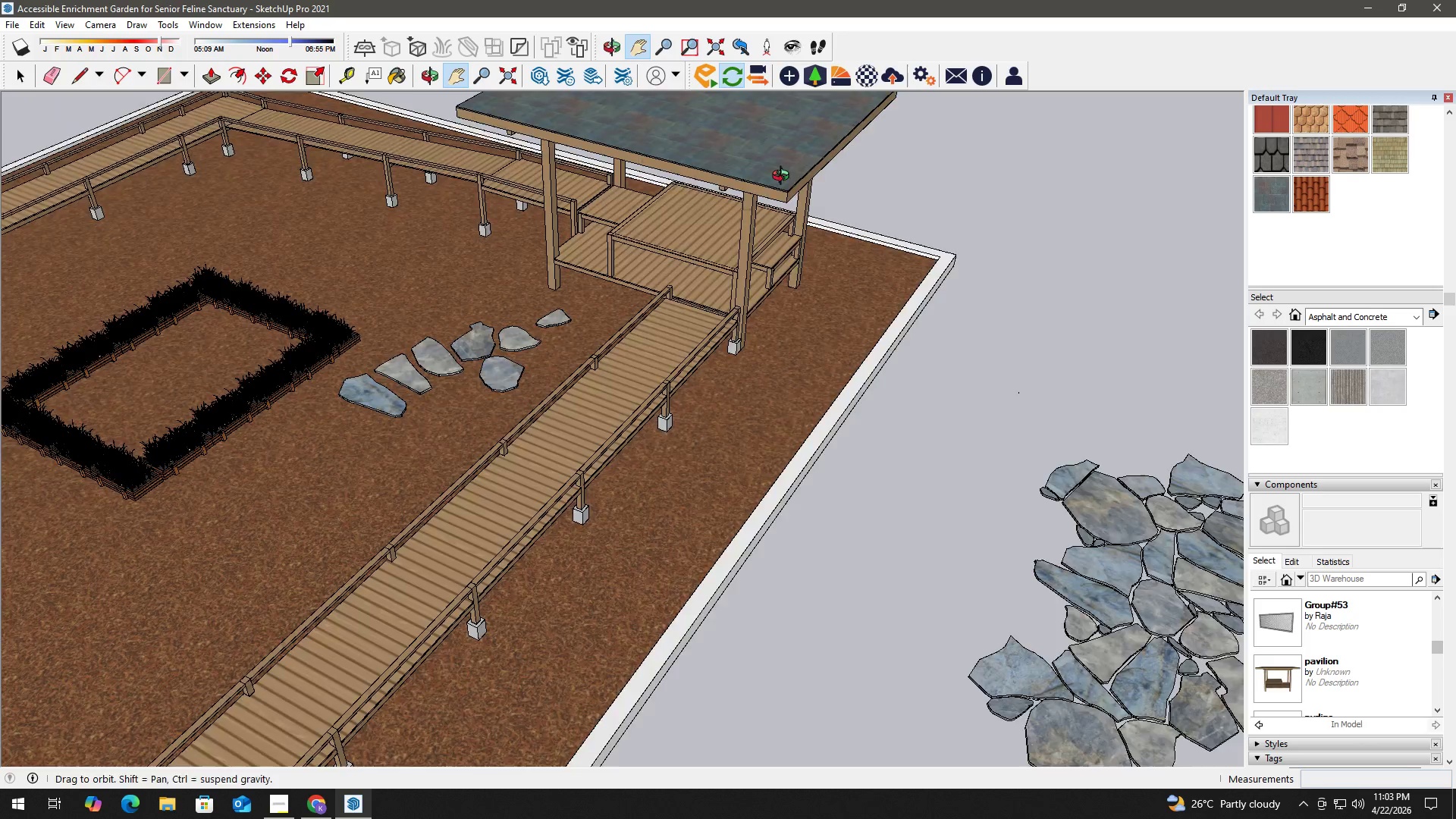 
scroll: coordinate [744, 339], scroll_direction: up, amount: 22.0
 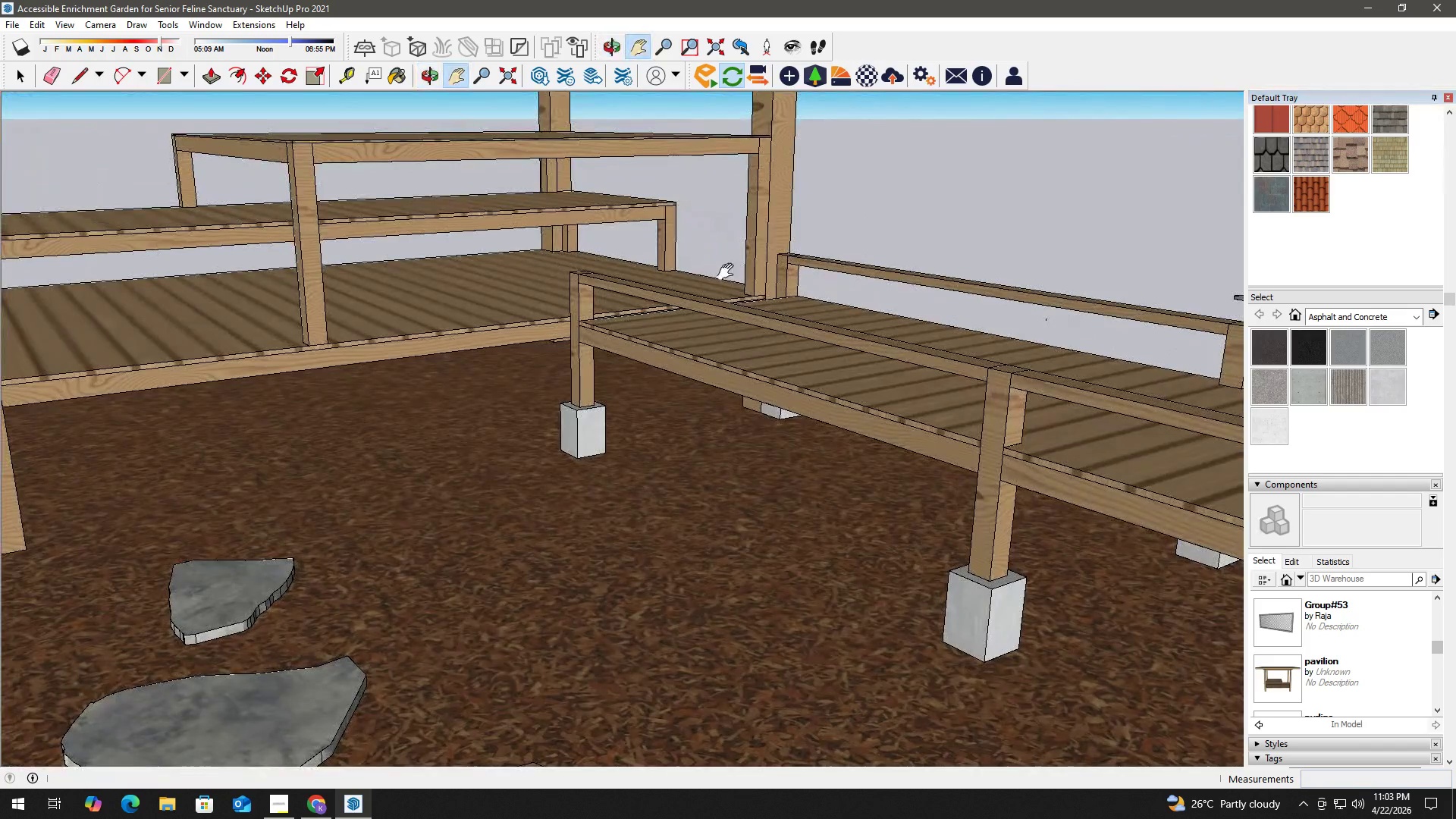 
key(H)
 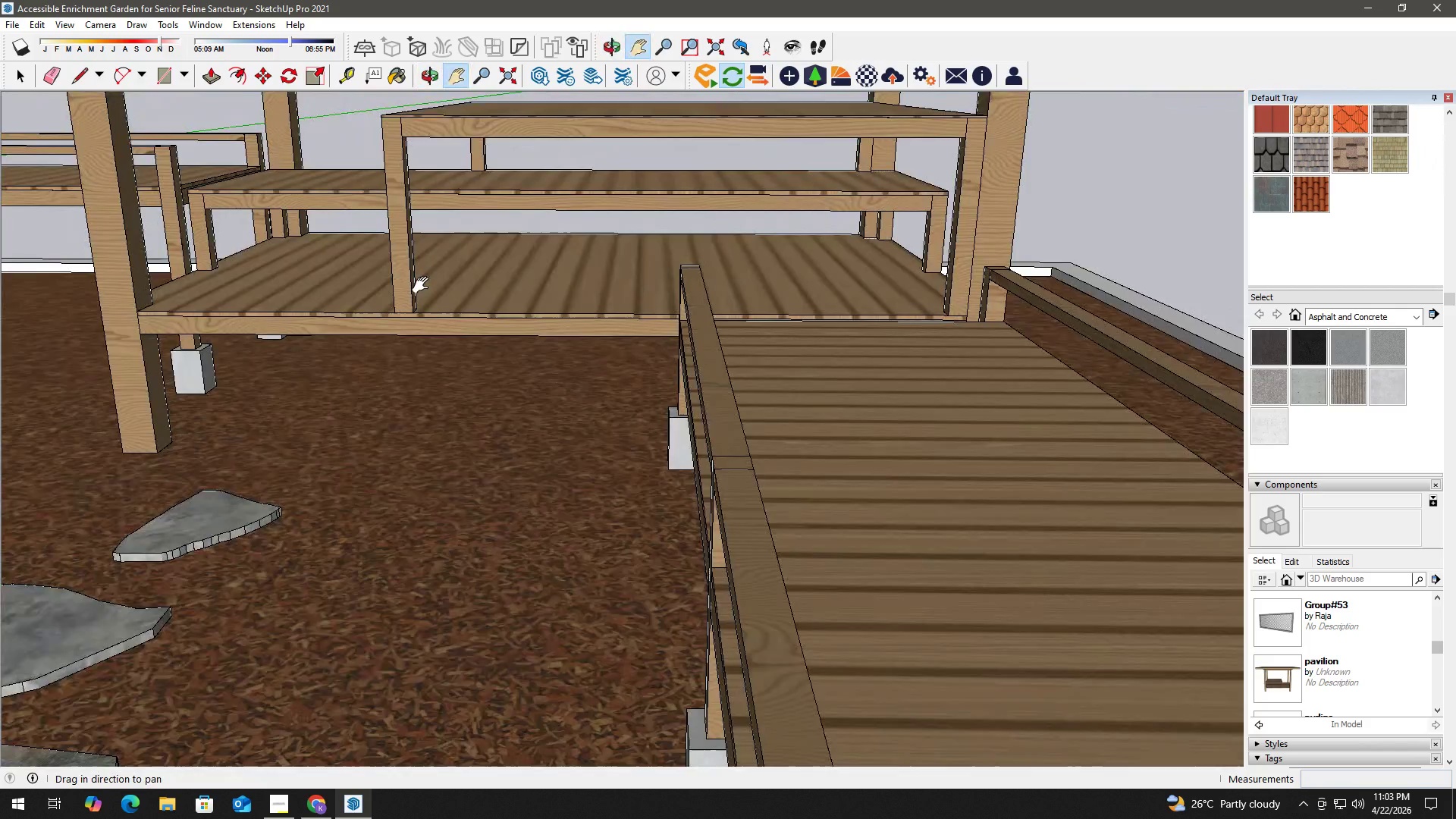 
left_click_drag(start_coordinate=[416, 280], to_coordinate=[678, 425])
 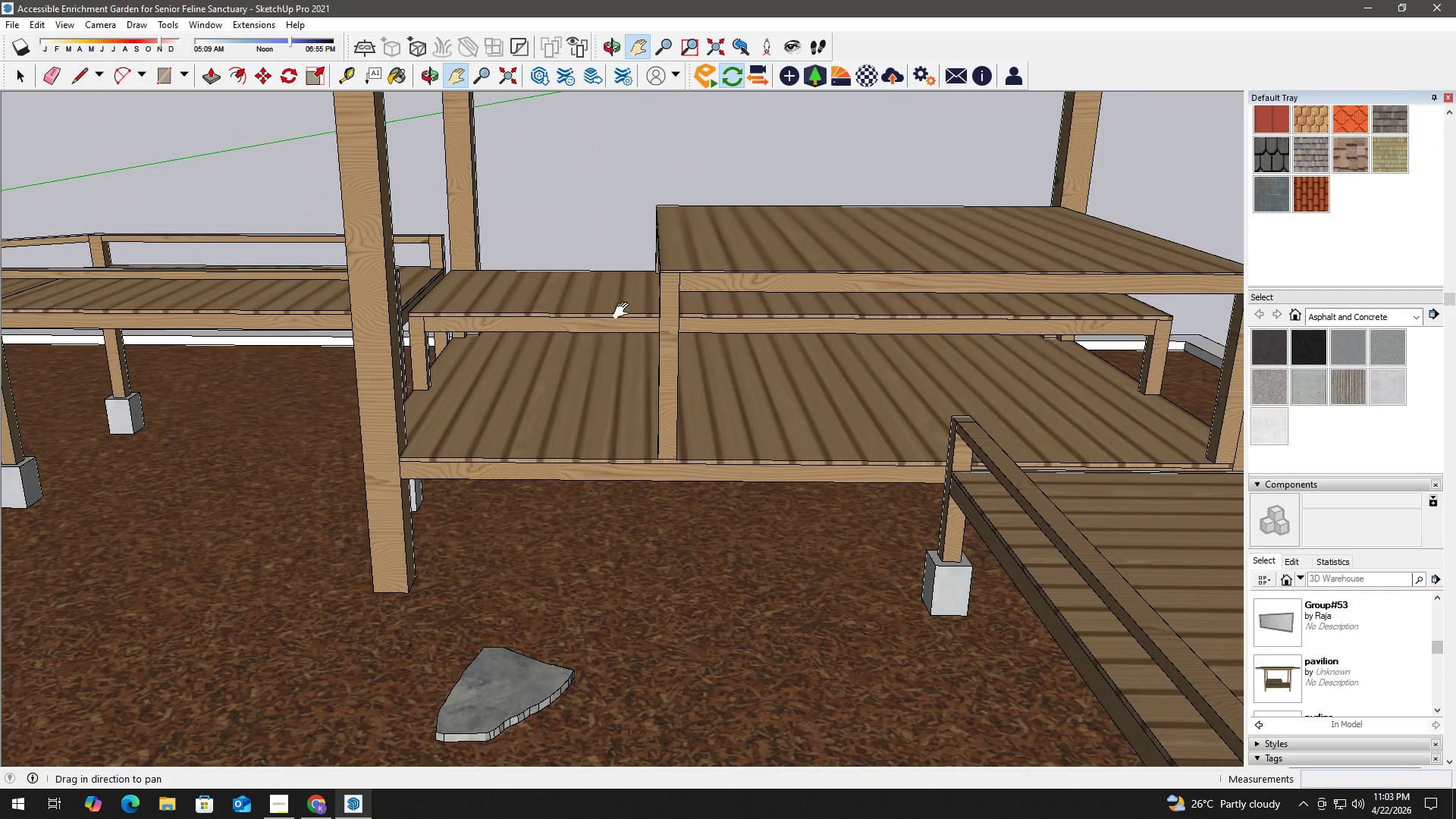 
scroll: coordinate [401, 283], scroll_direction: up, amount: 1.0
 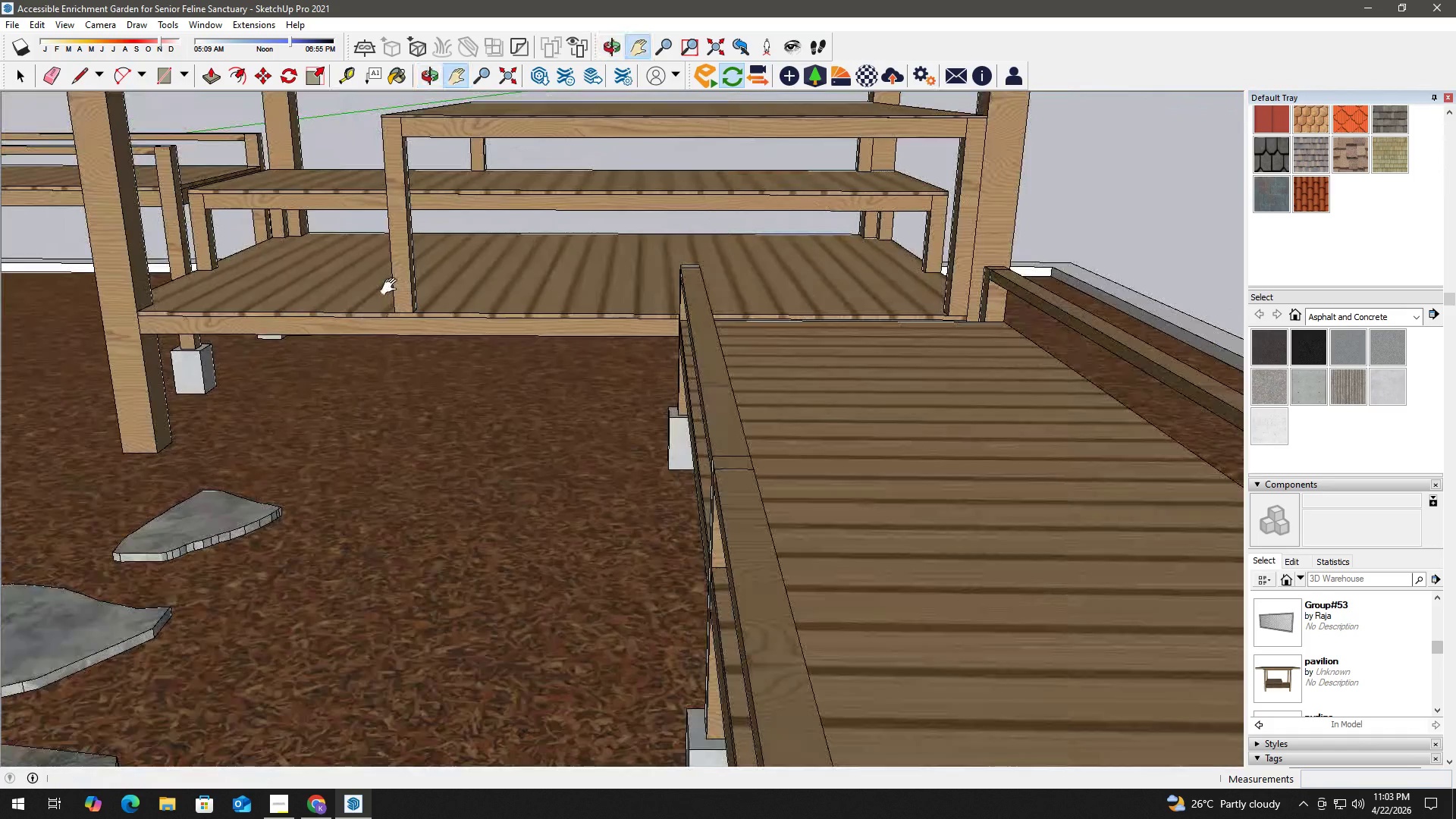 
scroll: coordinate [711, 280], scroll_direction: down, amount: 4.0
 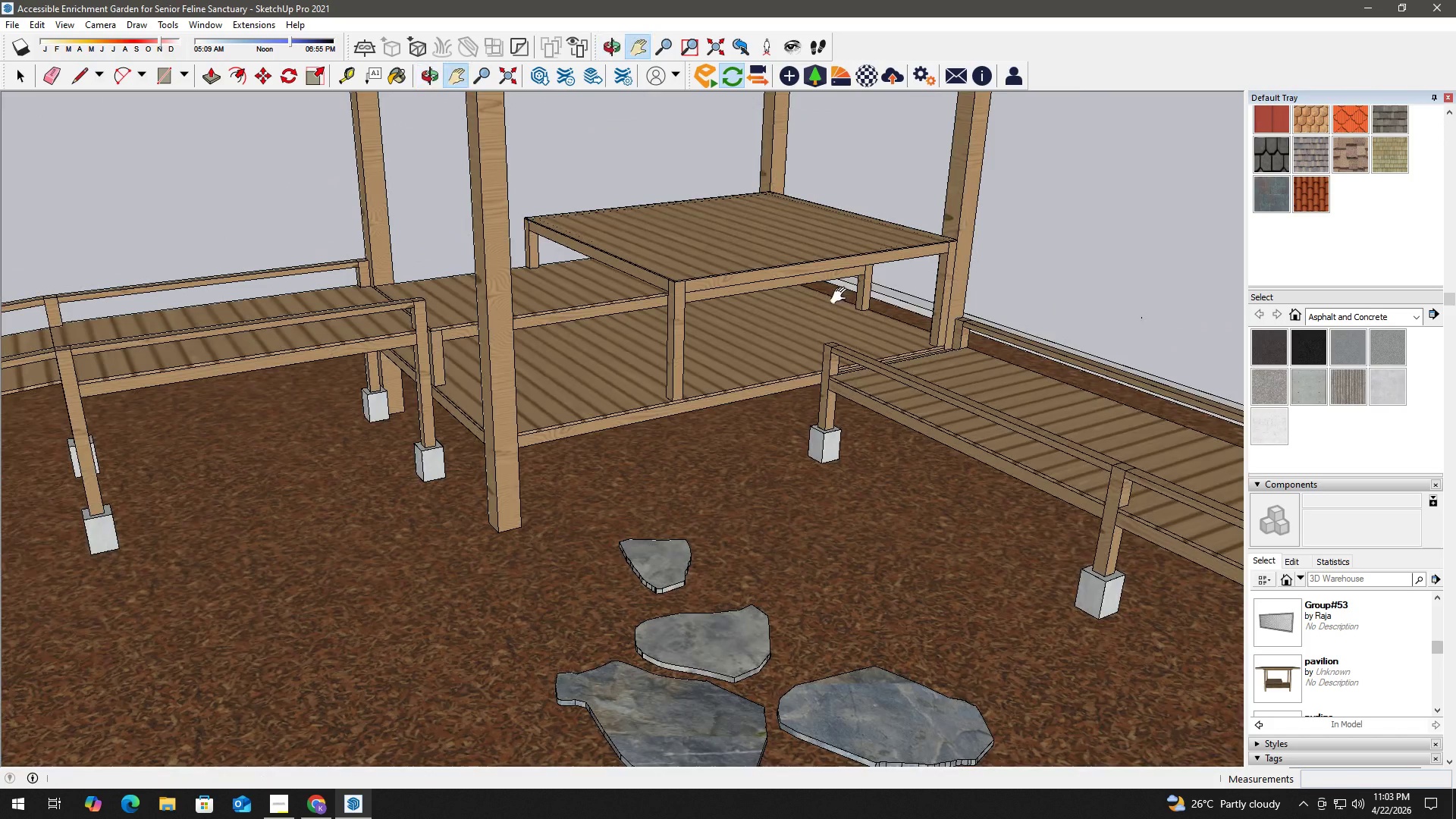 
key(T)
 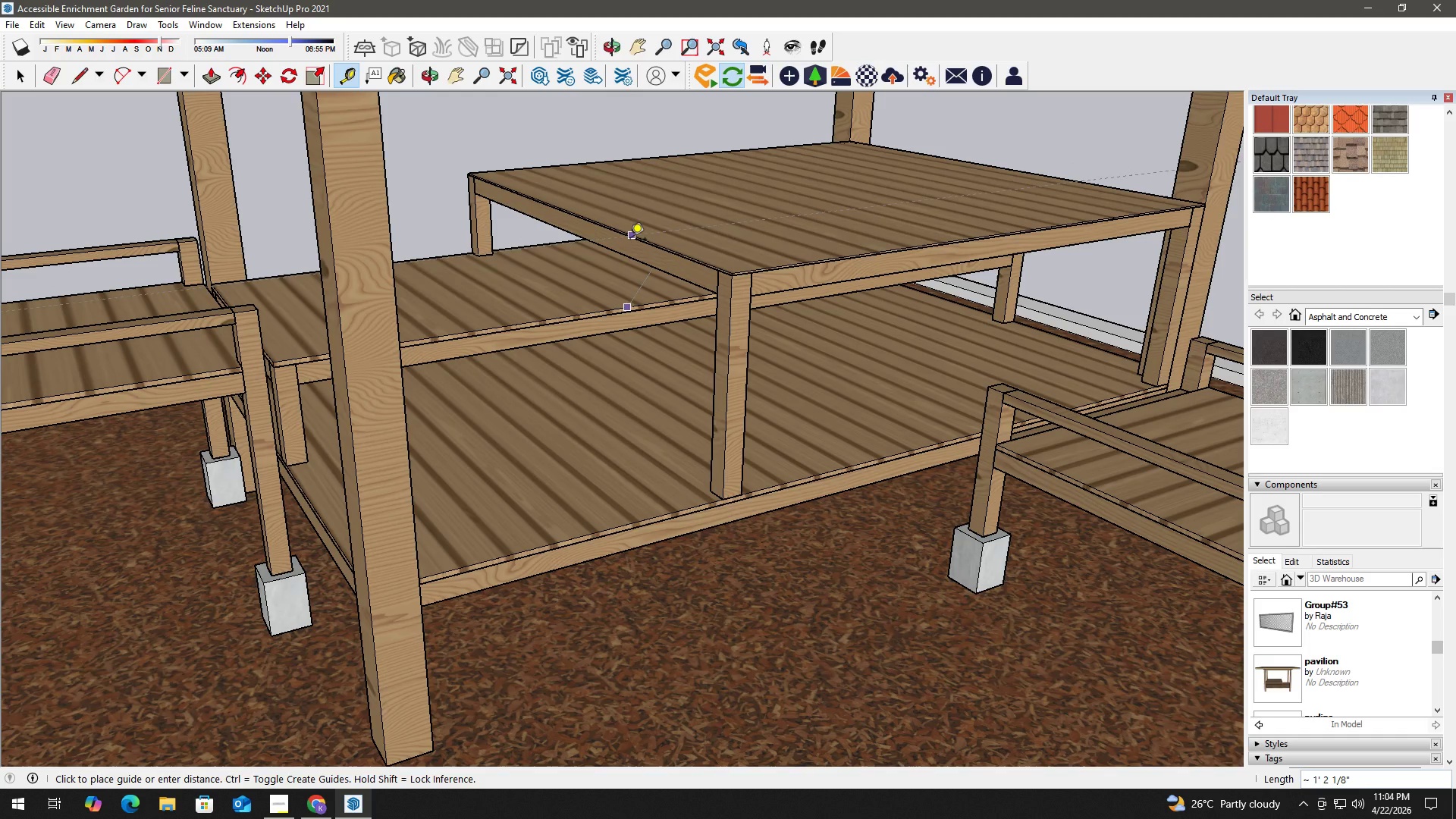 
scroll: coordinate [615, 290], scroll_direction: up, amount: 5.0
 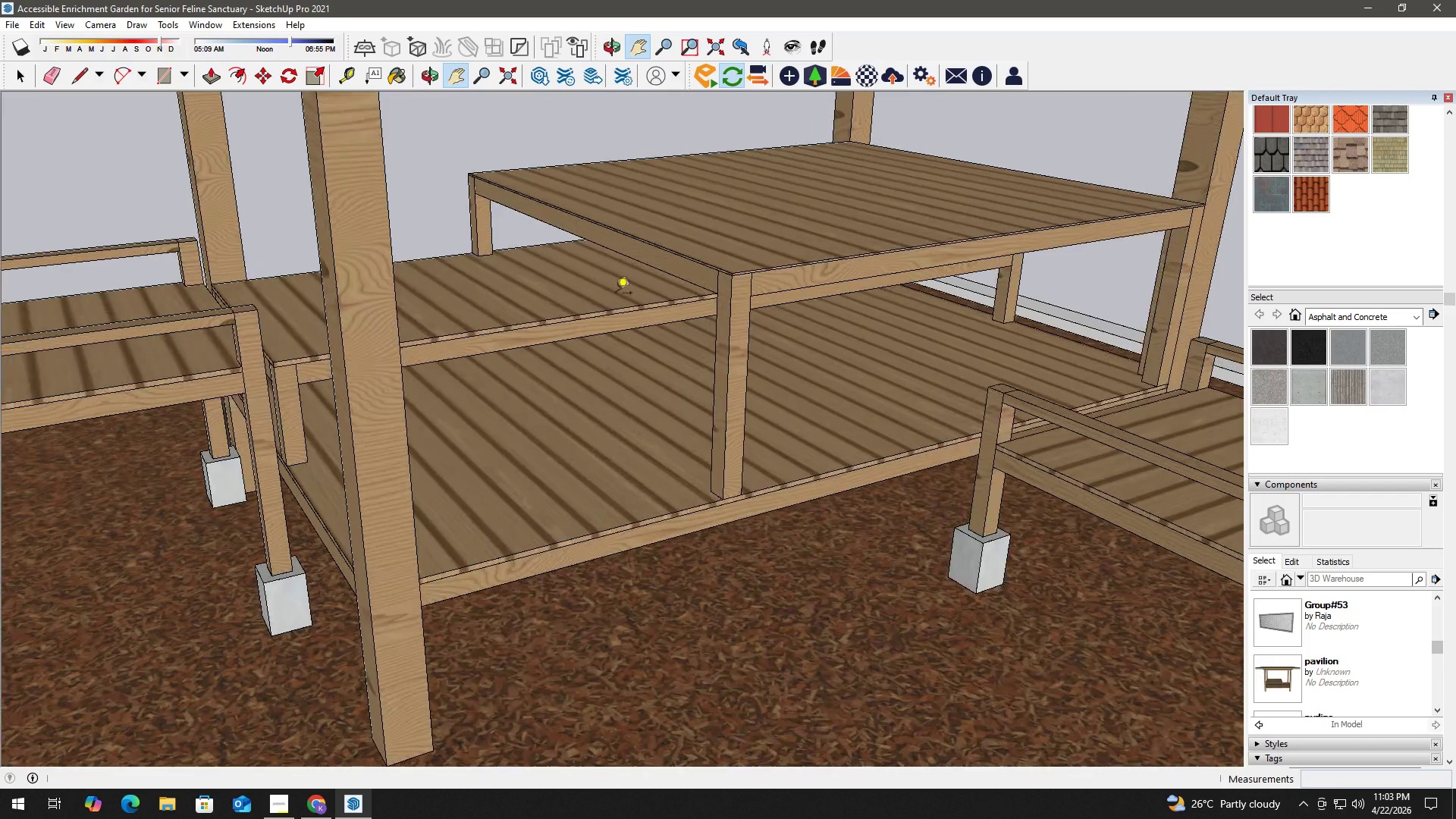 
wait(16.31)
 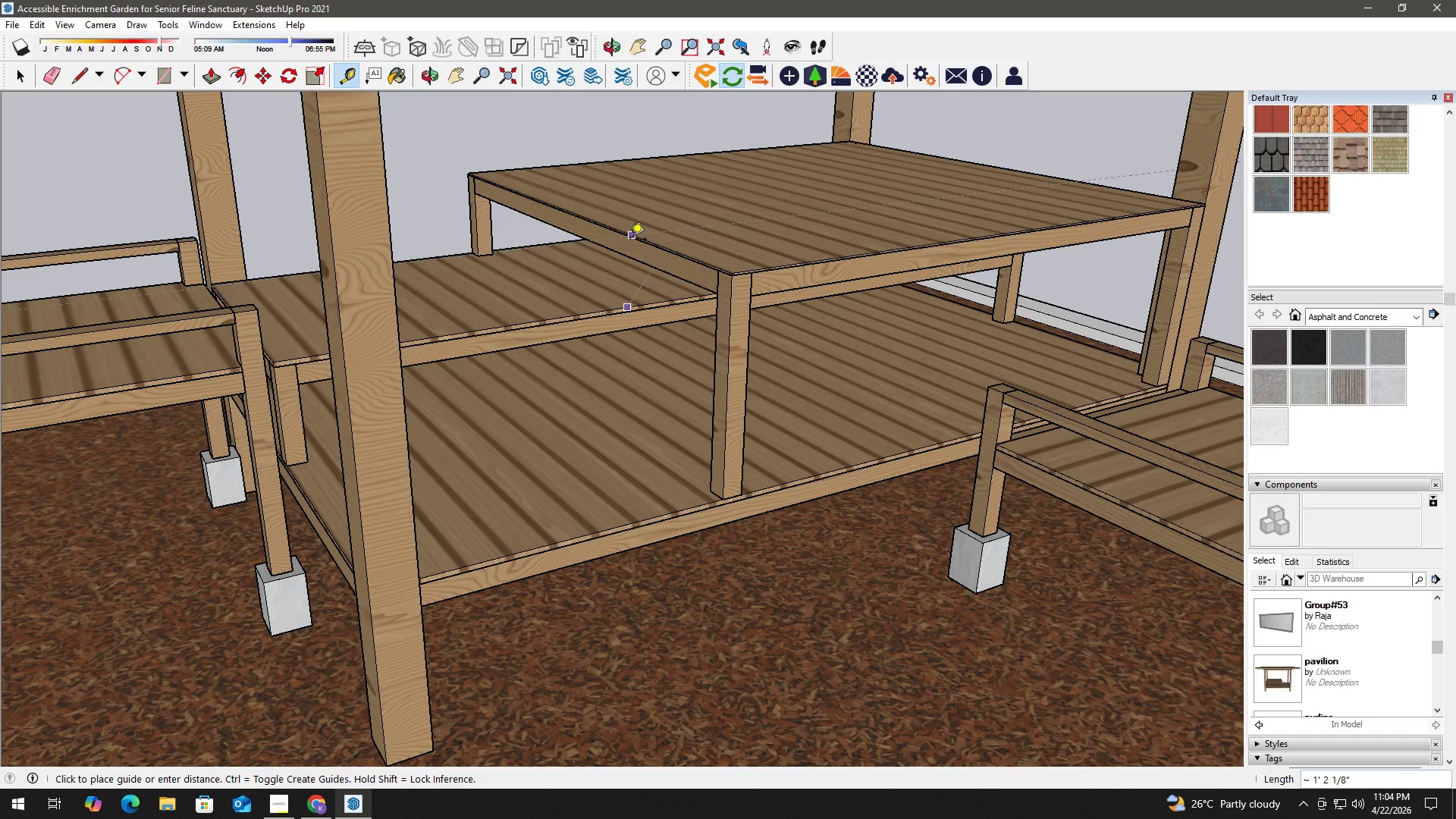 
key(Space)
 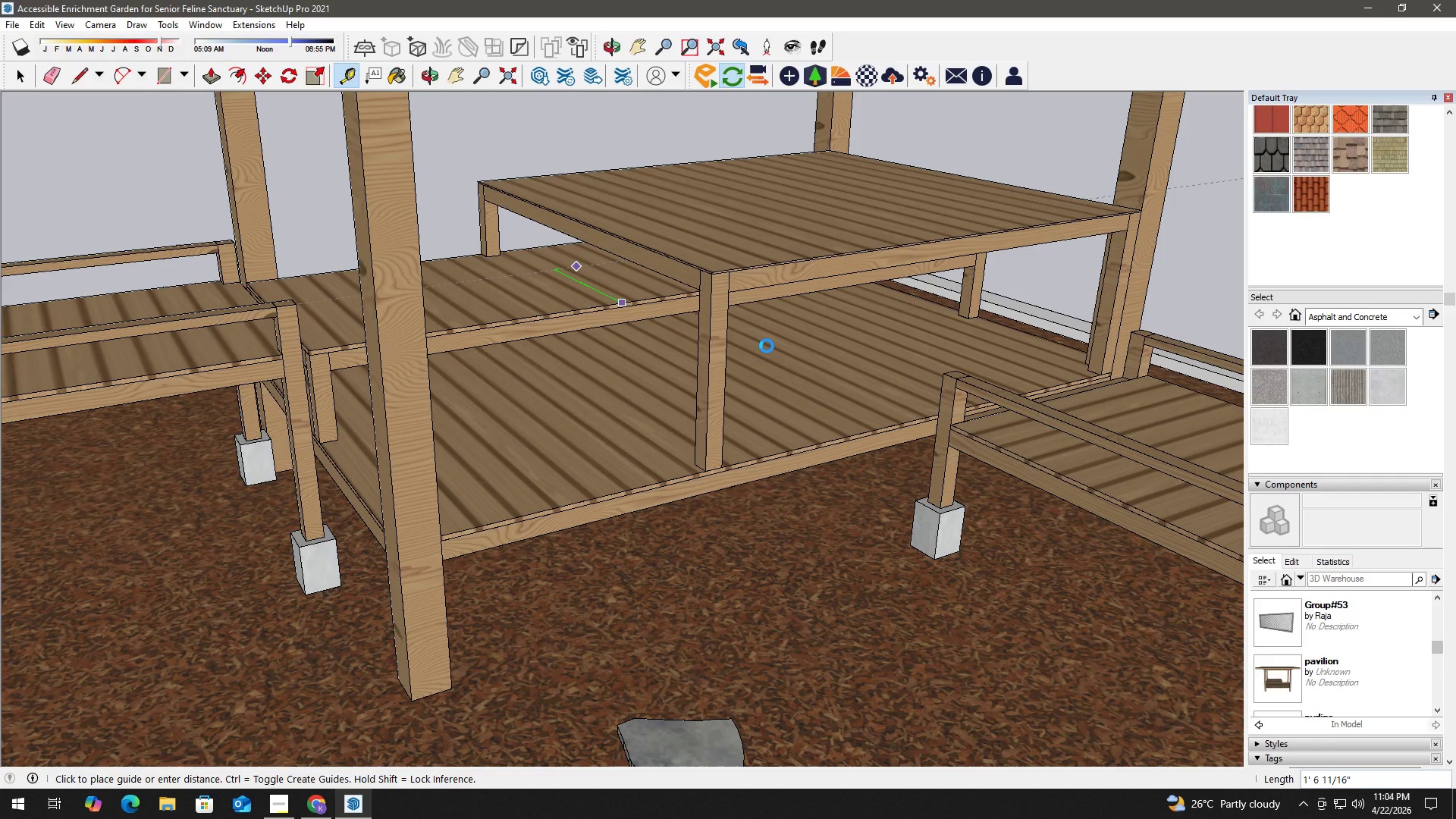 
scroll: coordinate [772, 306], scroll_direction: down, amount: 33.0
 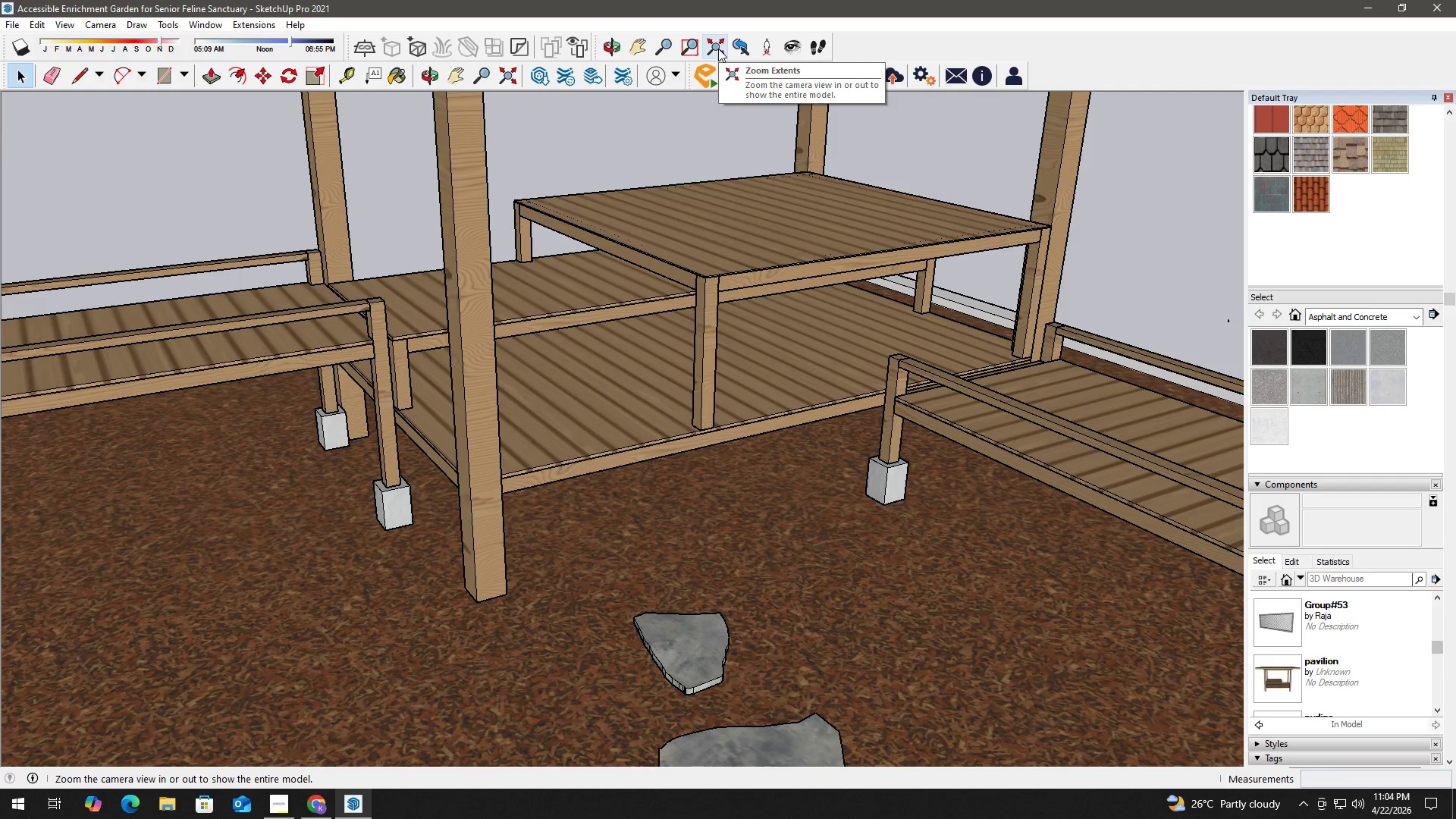 
left_click([717, 48])
 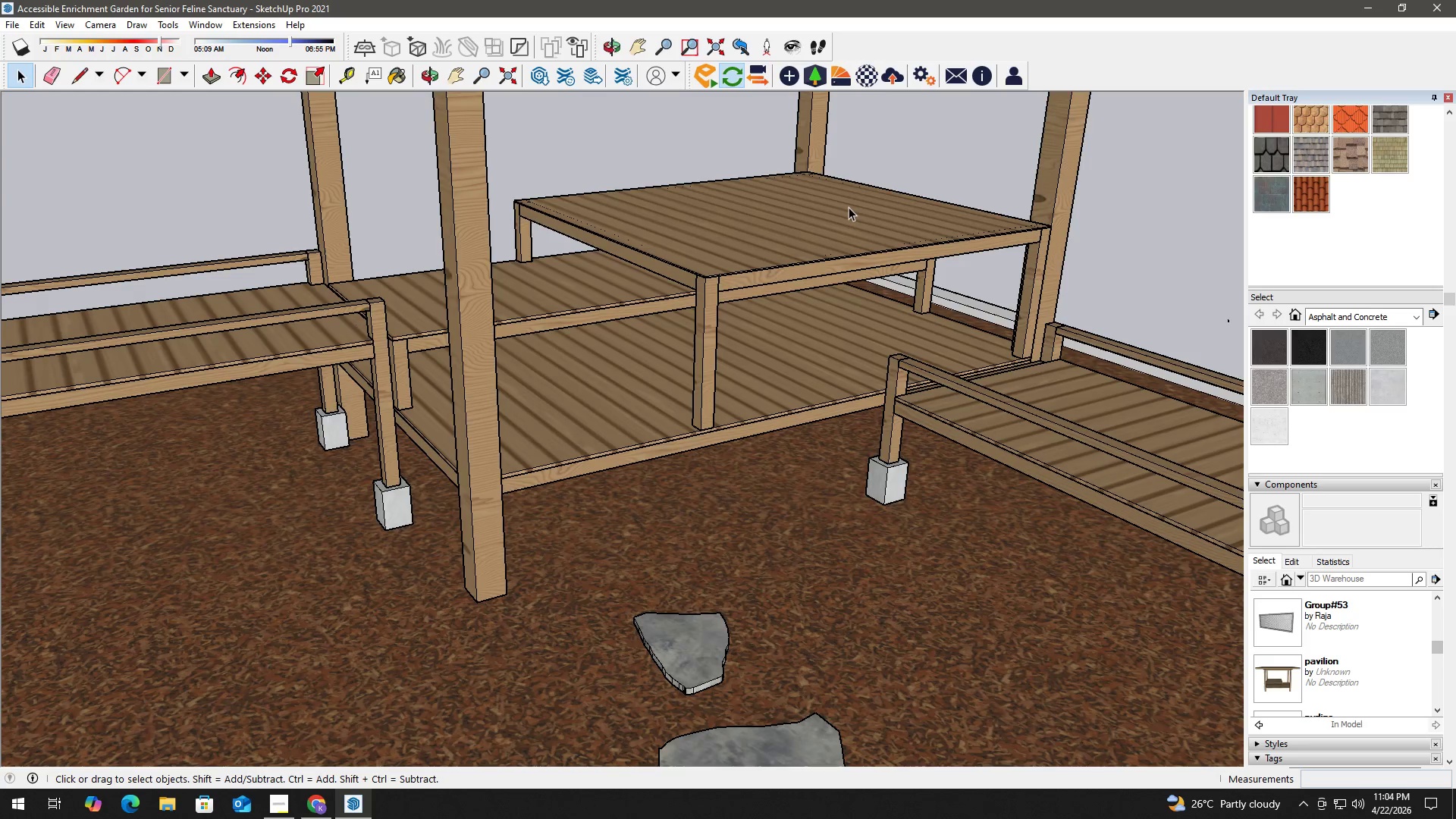 
scroll: coordinate [847, 208], scroll_direction: down, amount: 5.0
 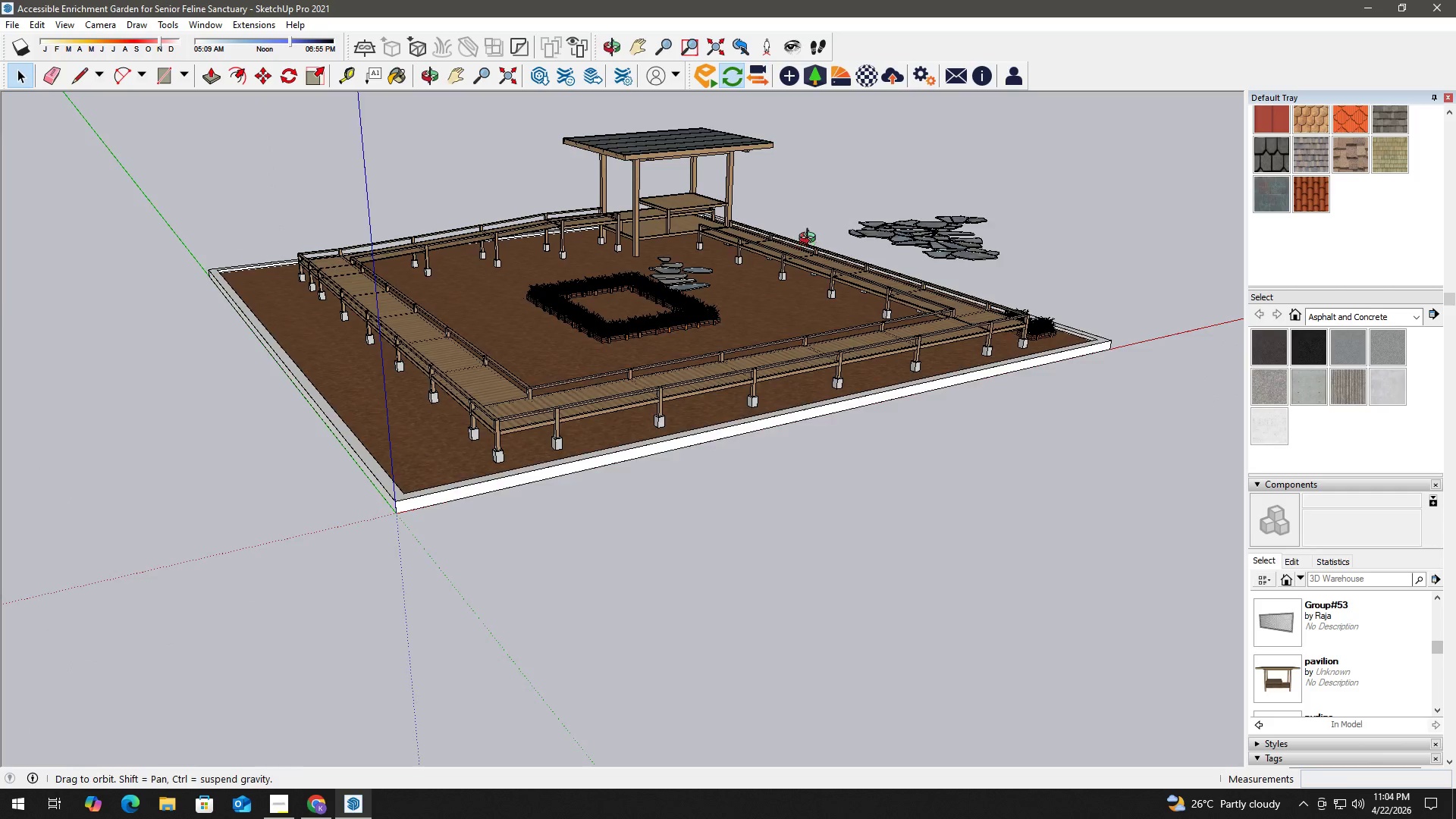 
key(Escape)
 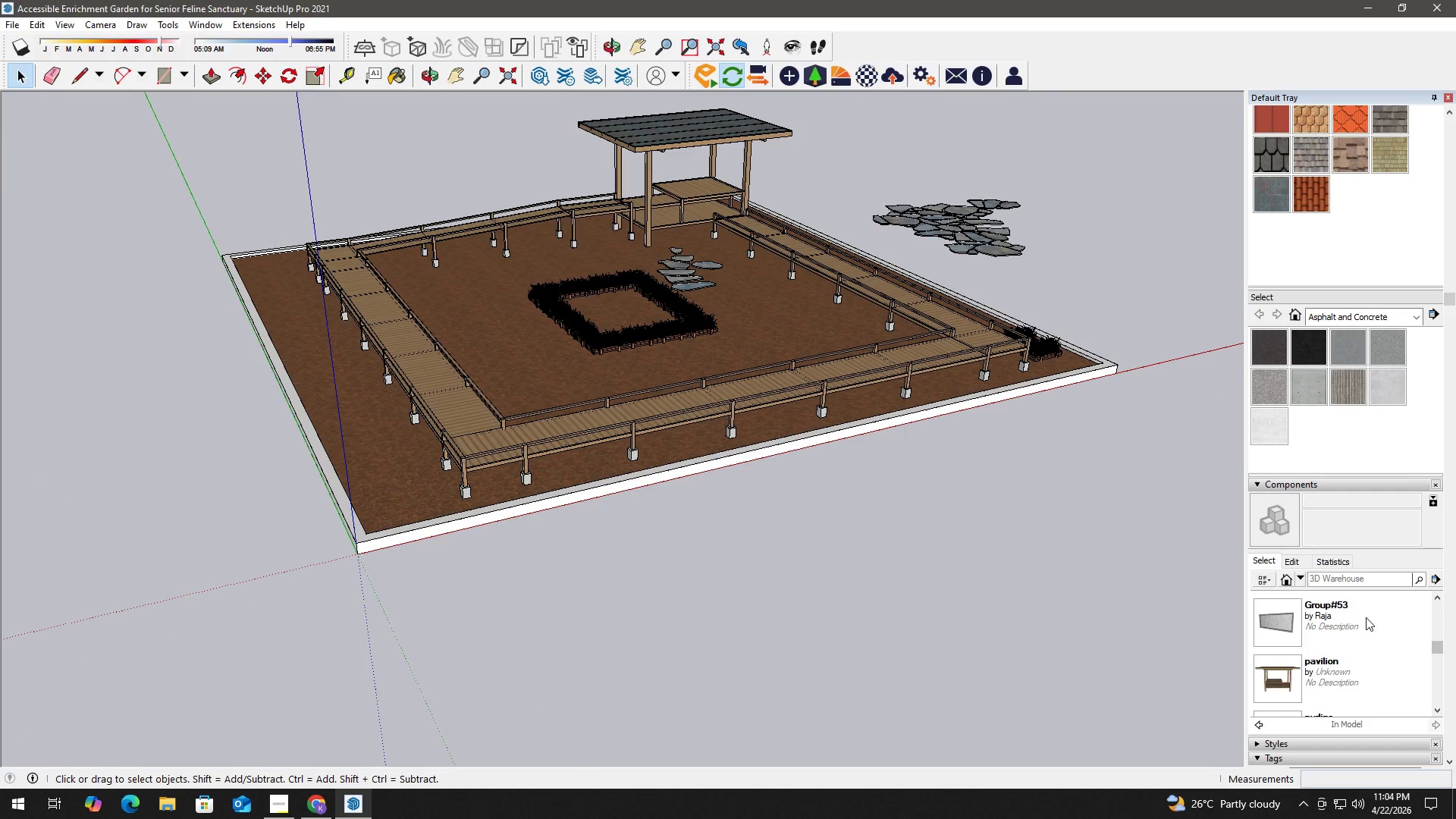 
scroll: coordinate [1455, 596], scroll_direction: down, amount: 3.0
 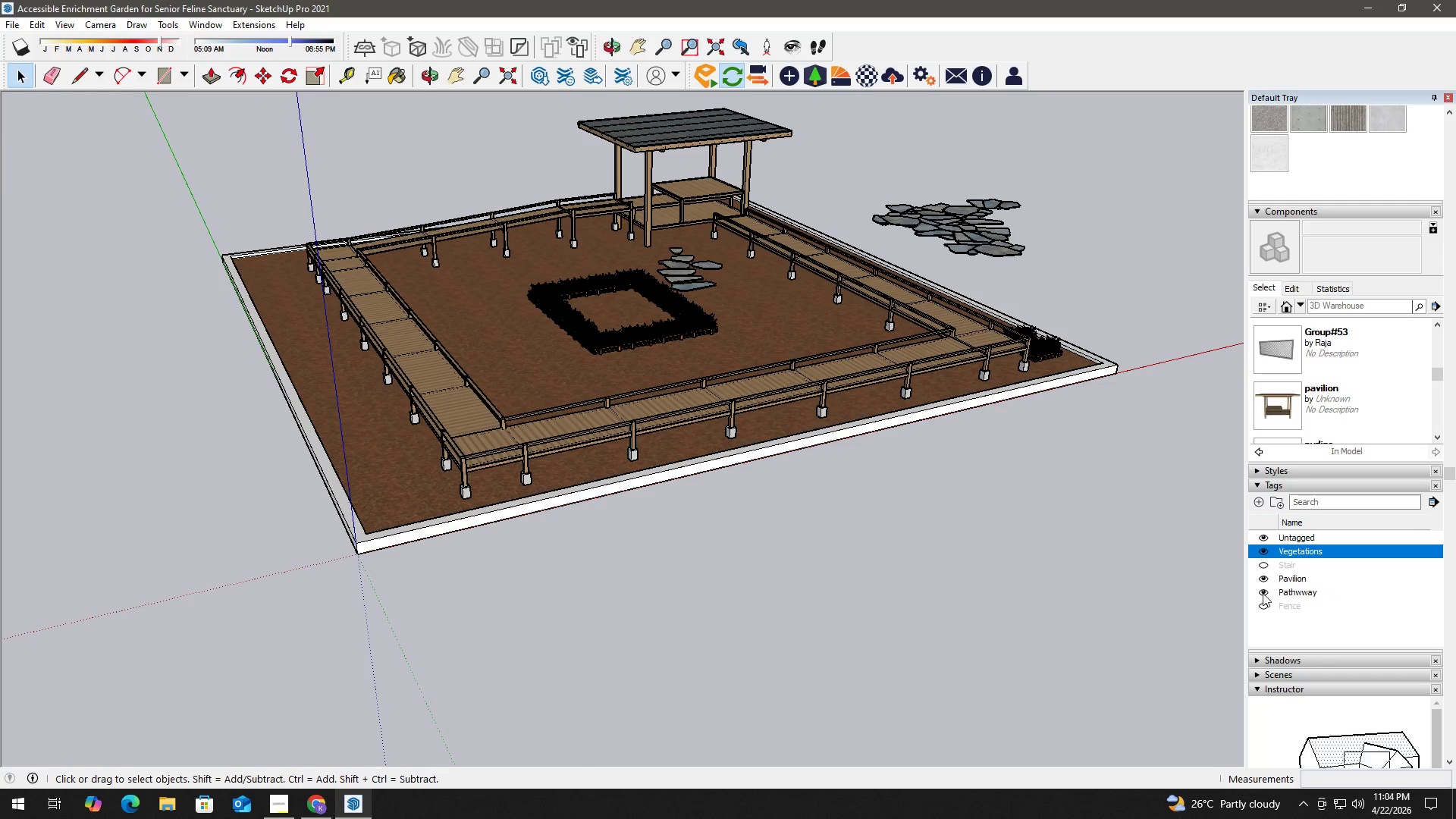 
left_click([1262, 600])
 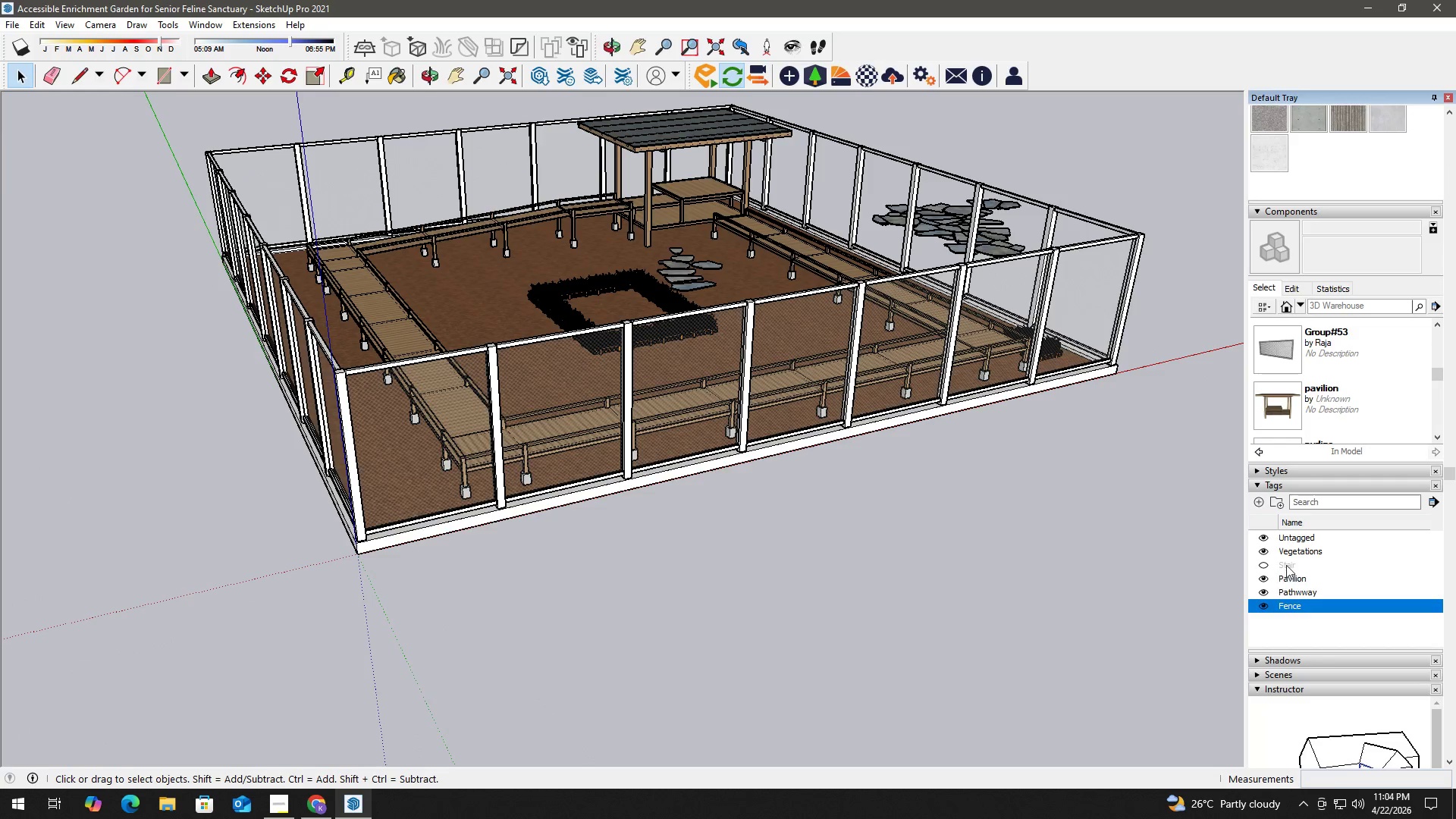 
left_click([1287, 563])
 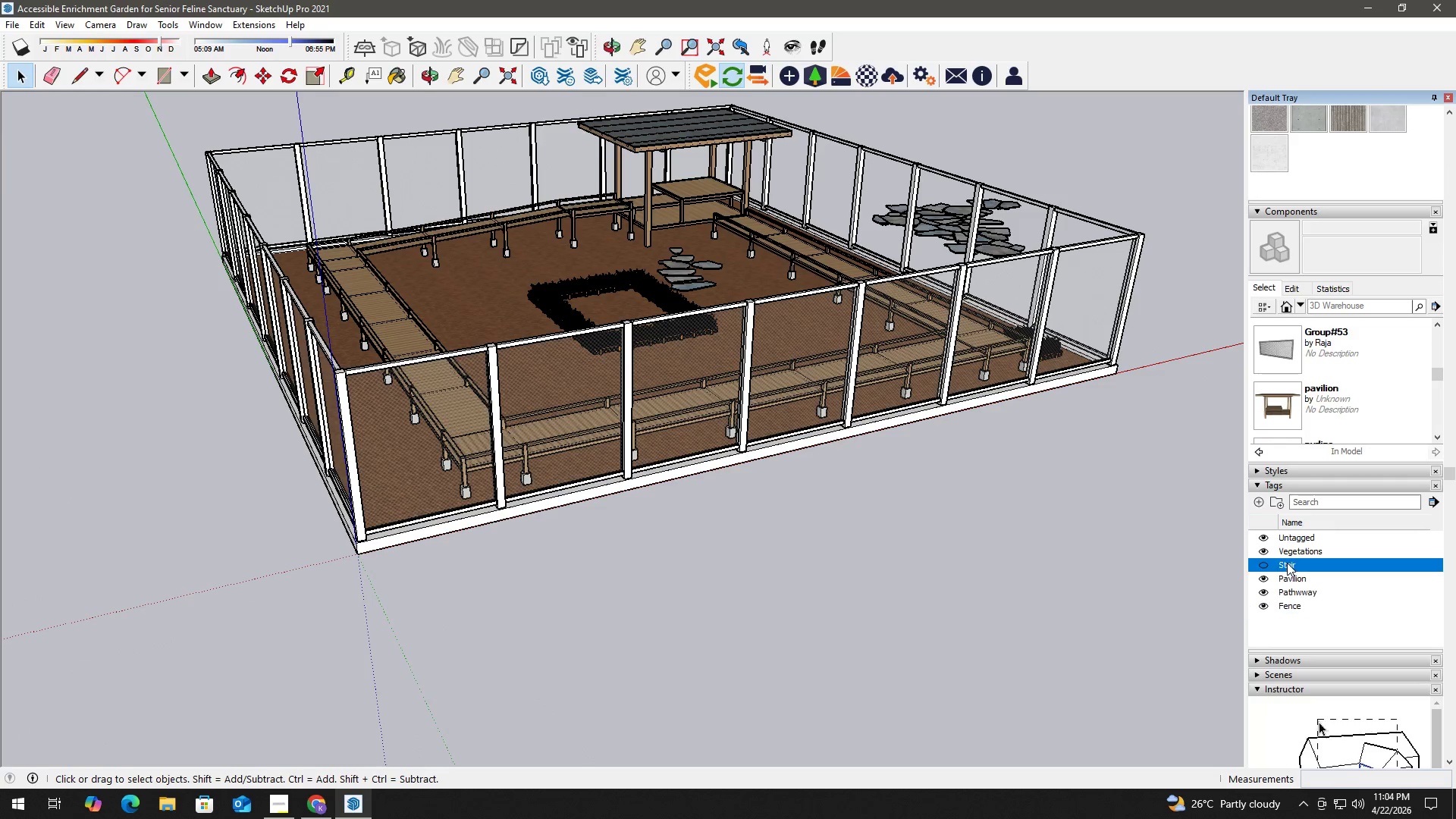 
right_click([1287, 563])
 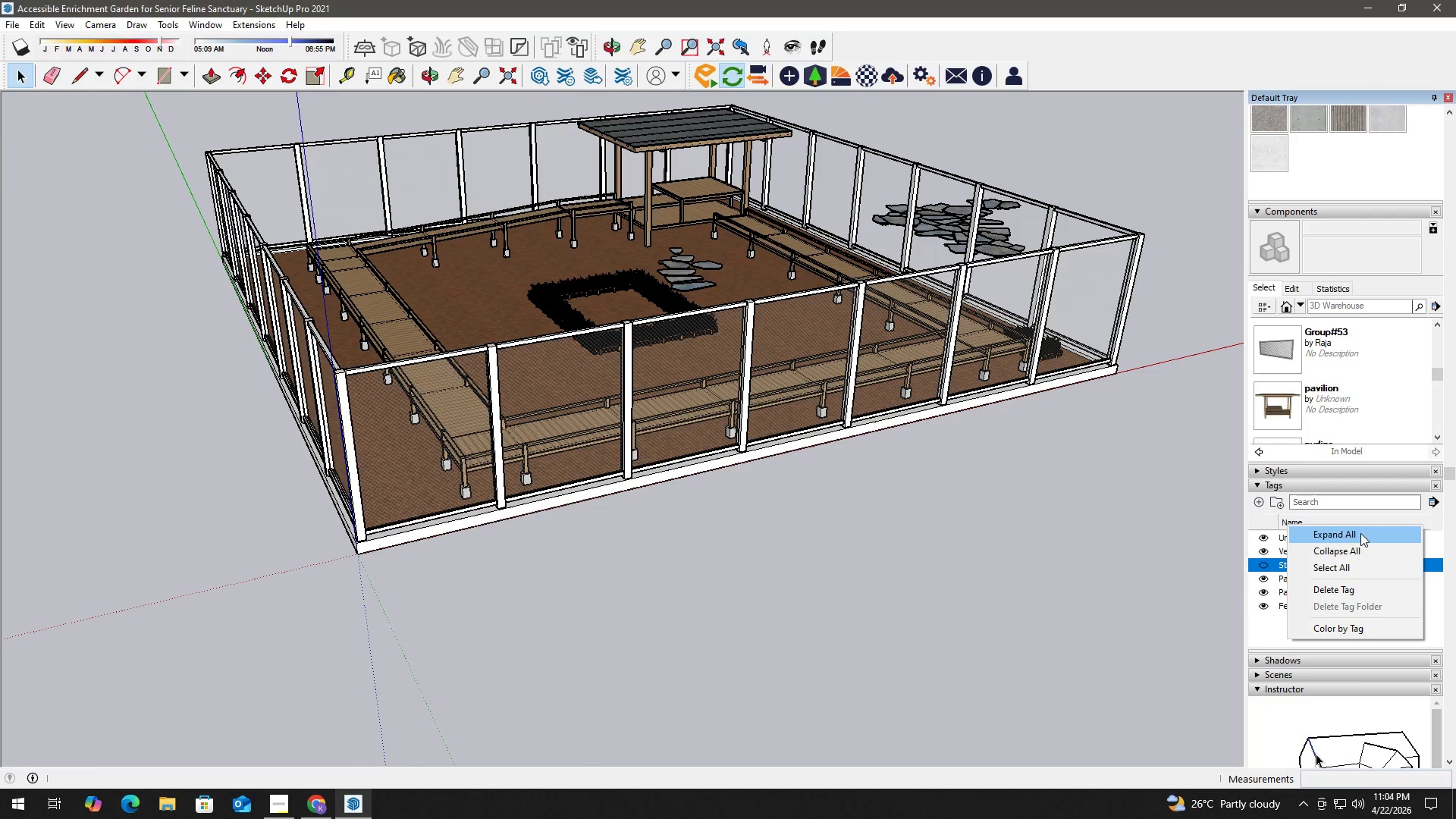 
left_click([1352, 586])
 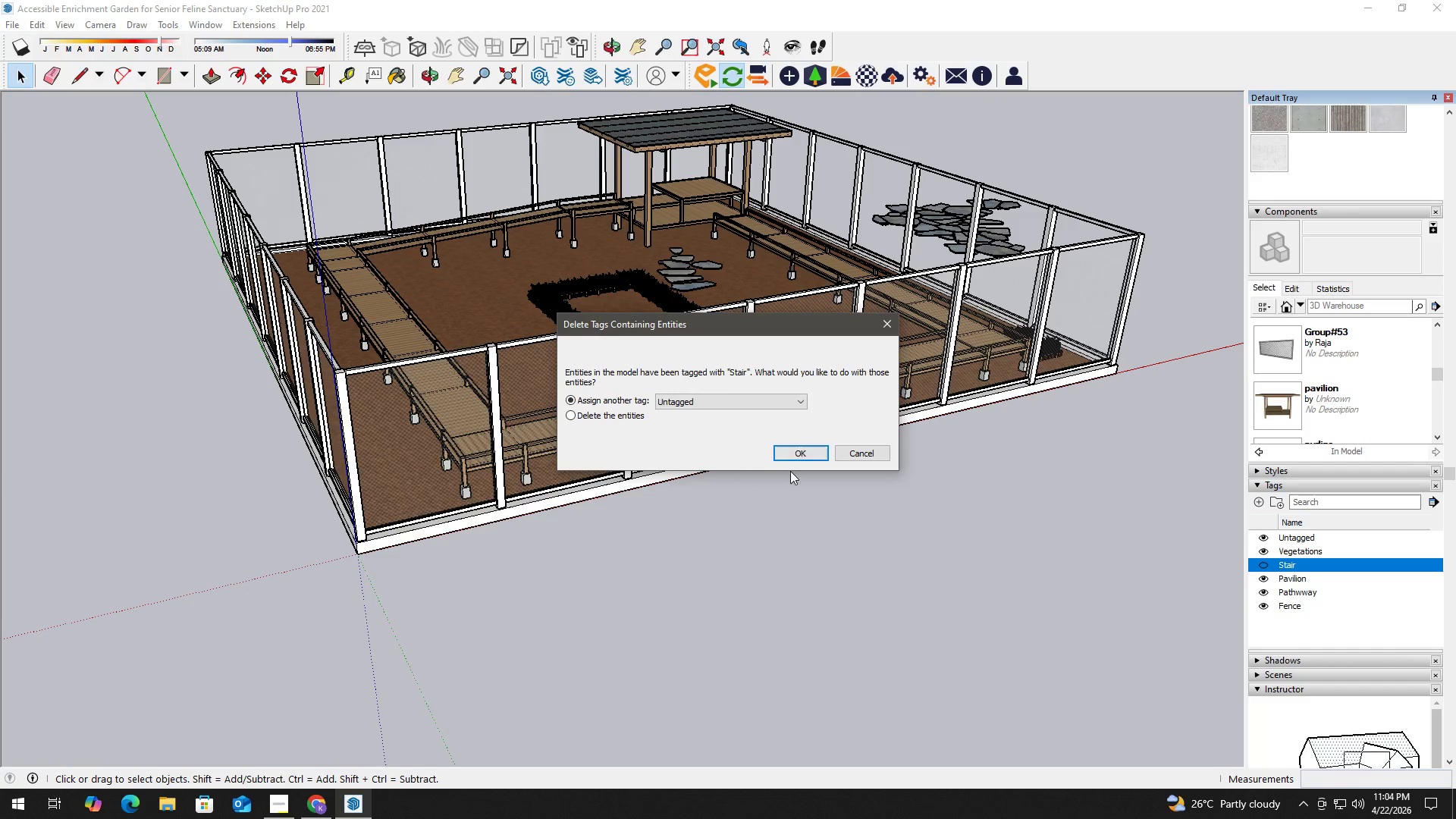 
left_click([808, 455])
 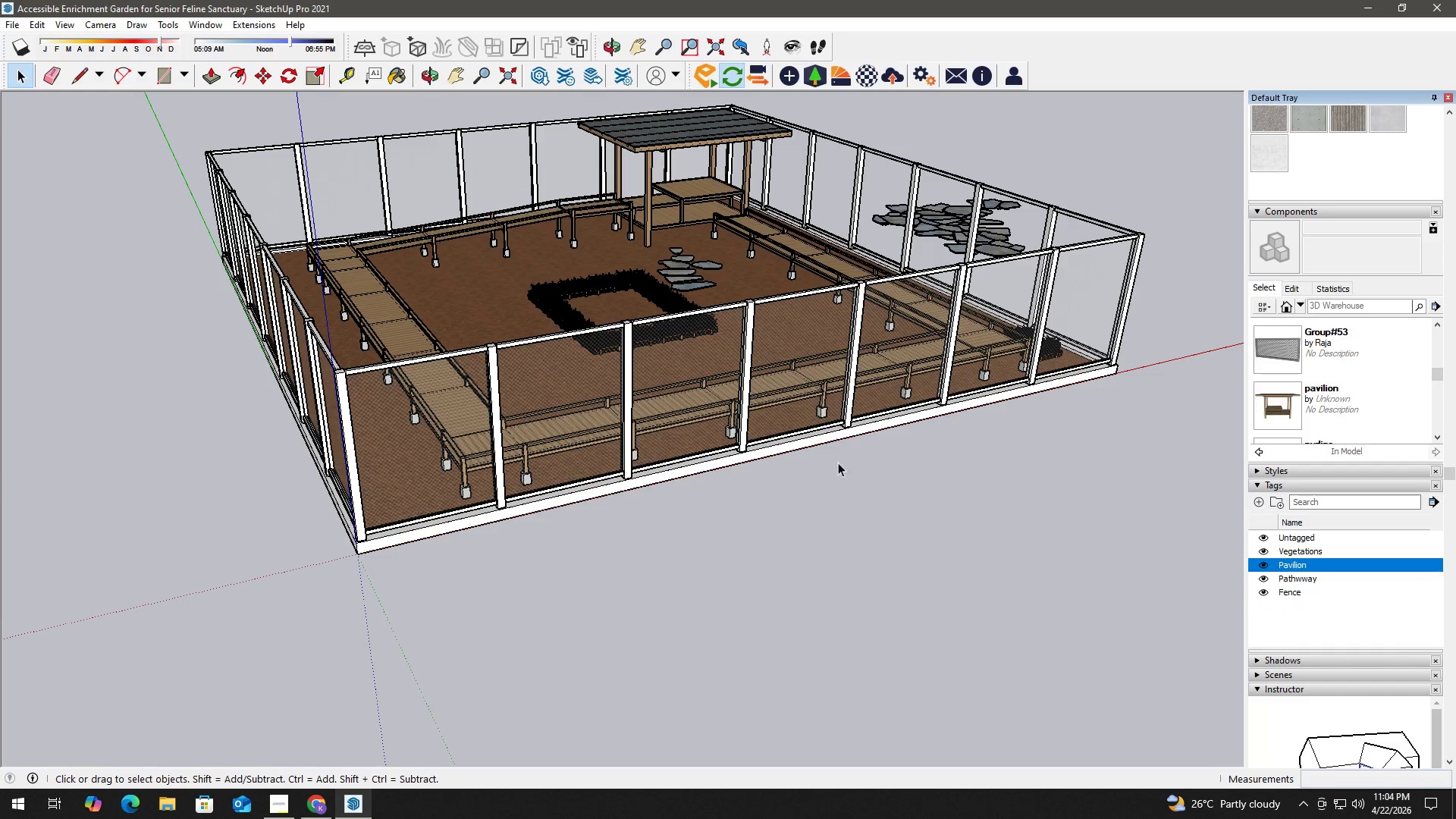 
key(Space)
 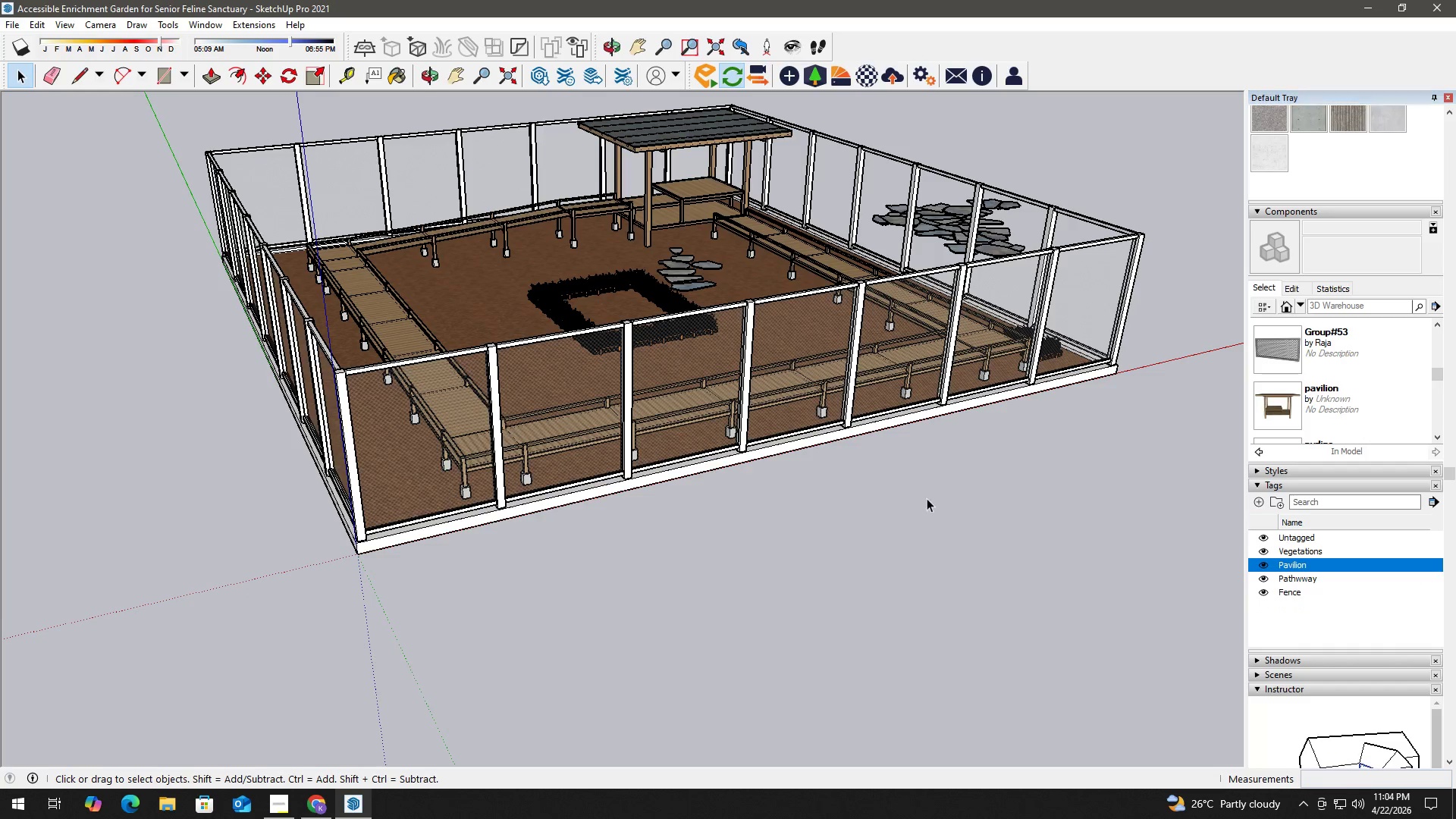 
left_click([927, 498])
 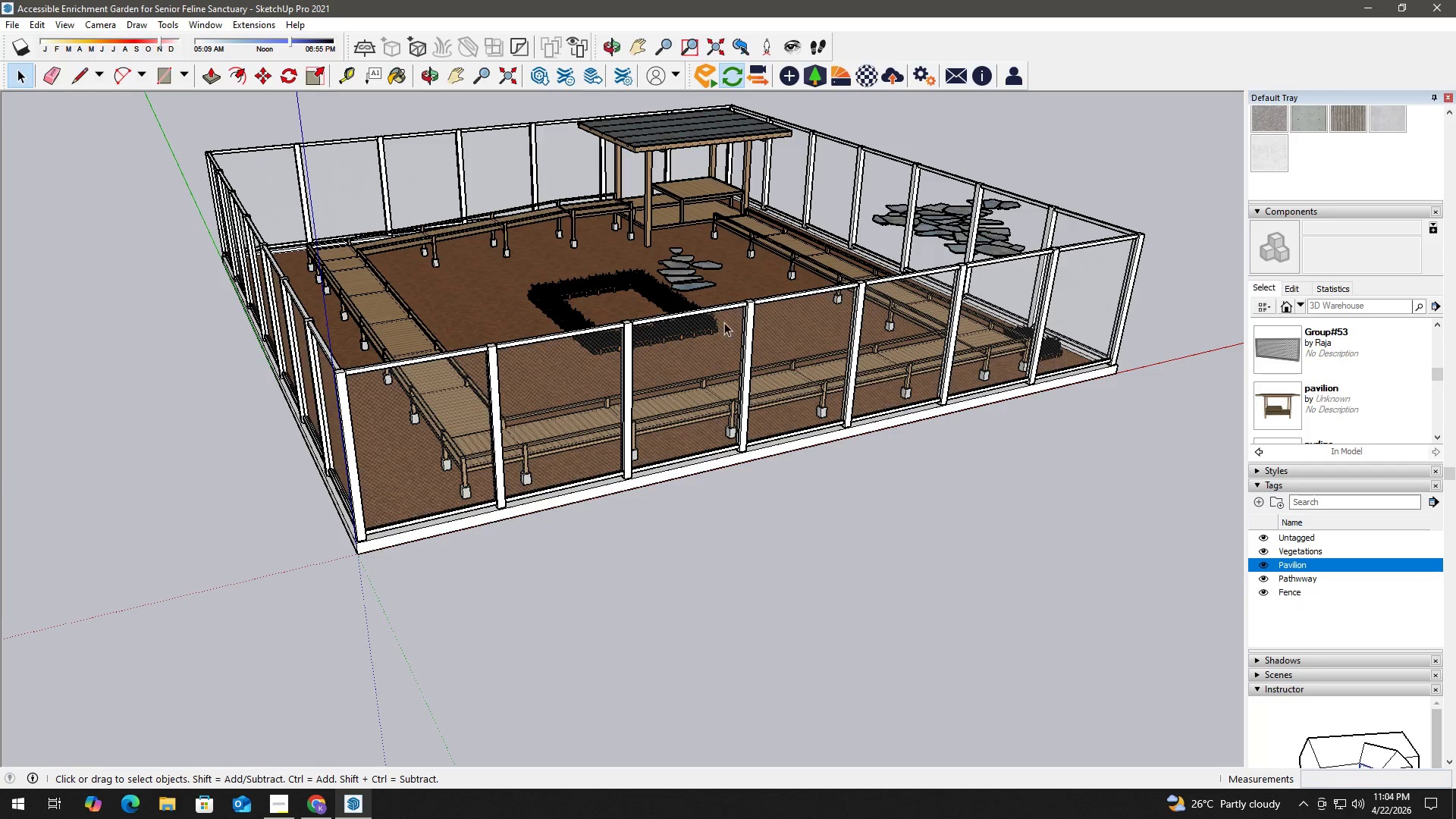 
key(H)
 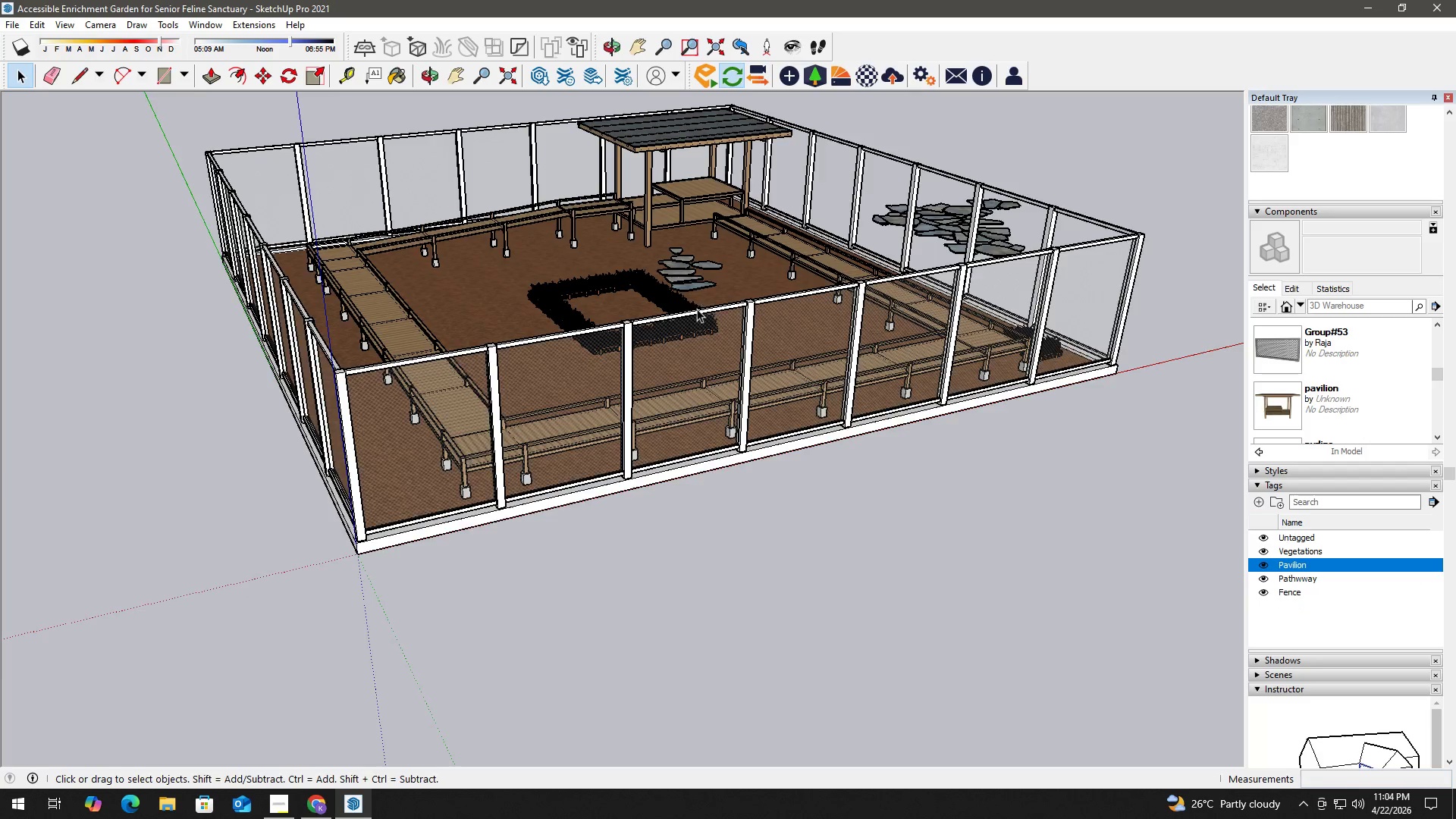 
left_click_drag(start_coordinate=[695, 312], to_coordinate=[685, 355])
 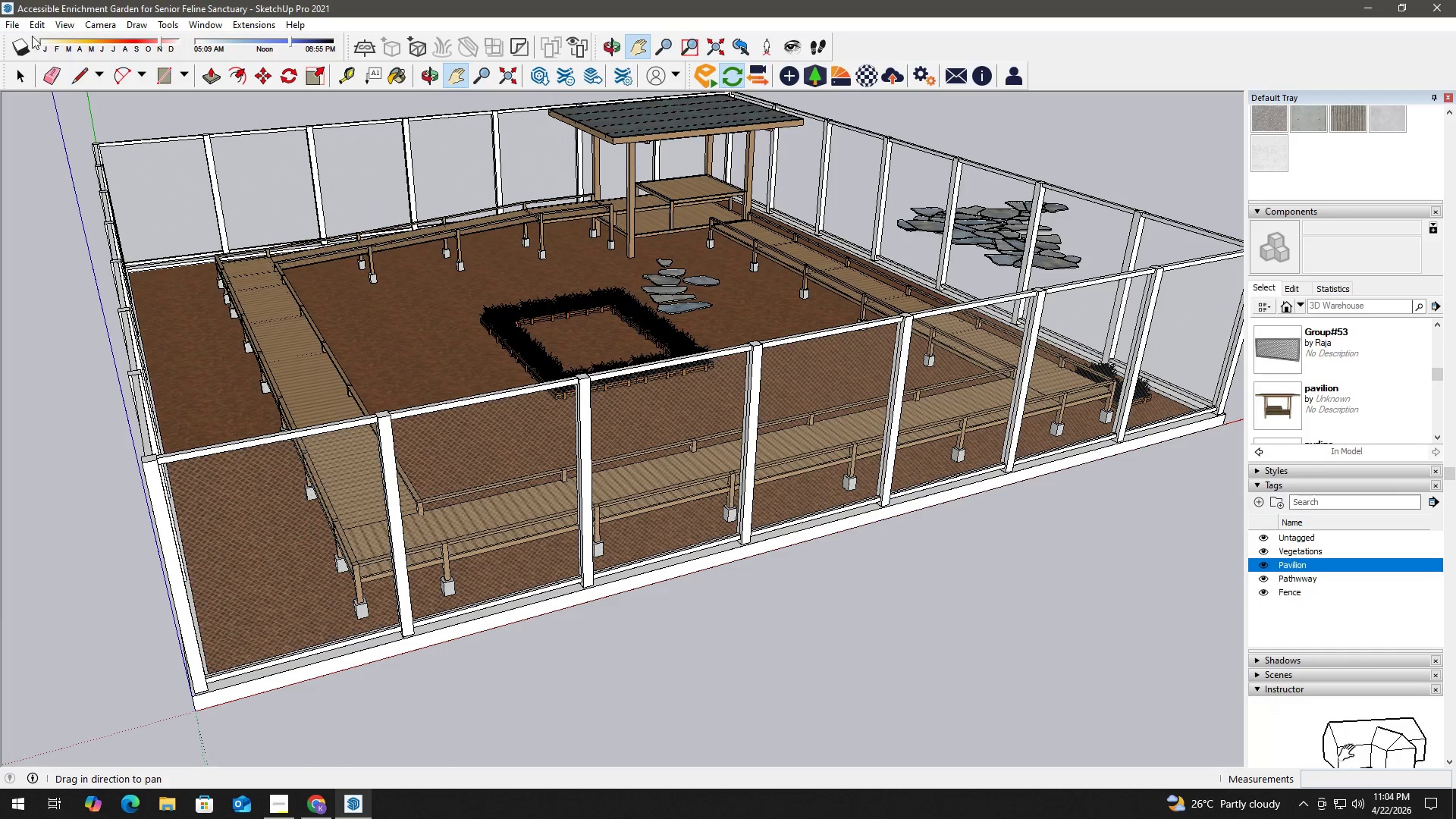 
scroll: coordinate [708, 300], scroll_direction: up, amount: 3.0
 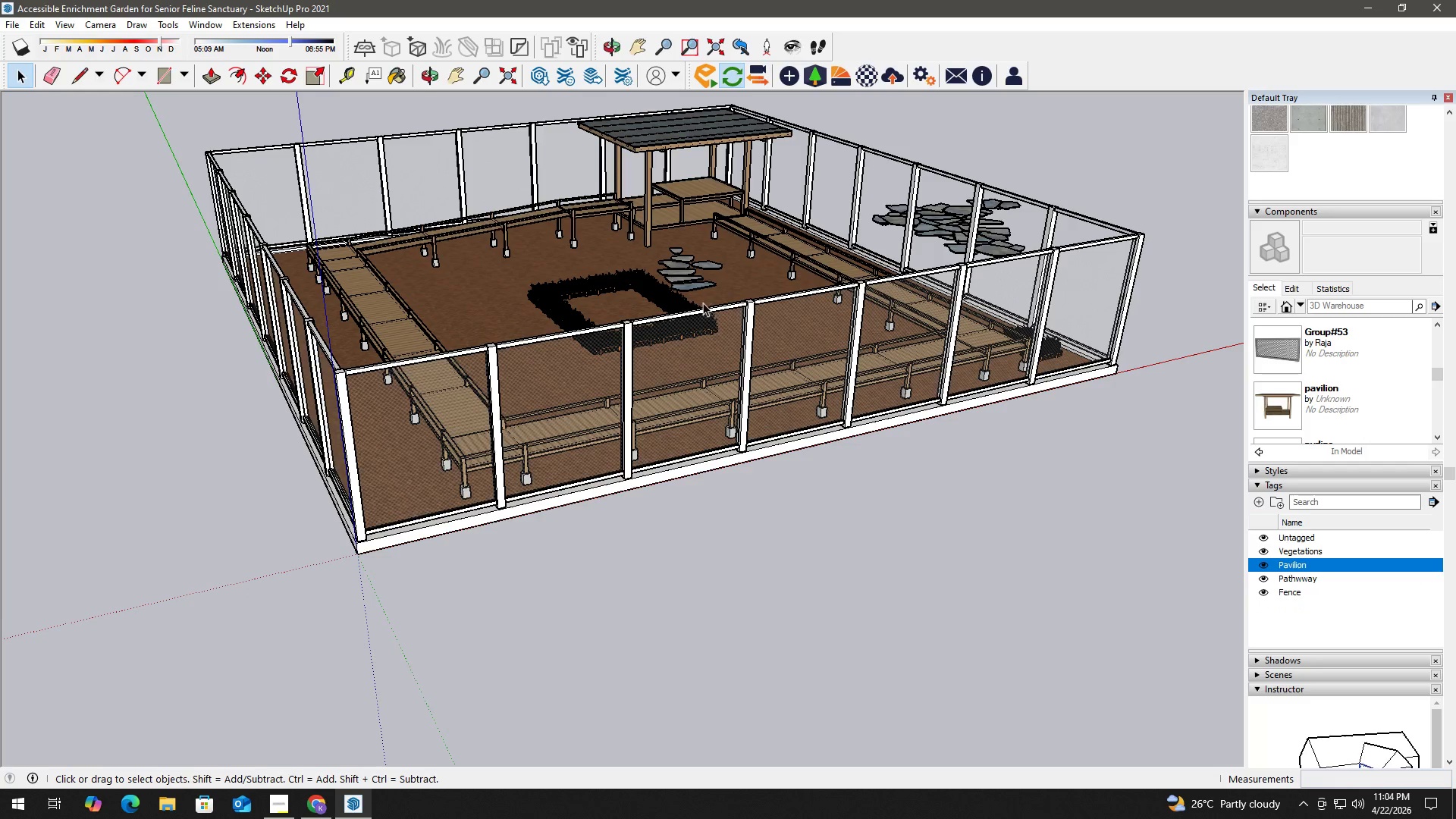 
left_click([11, 23])
 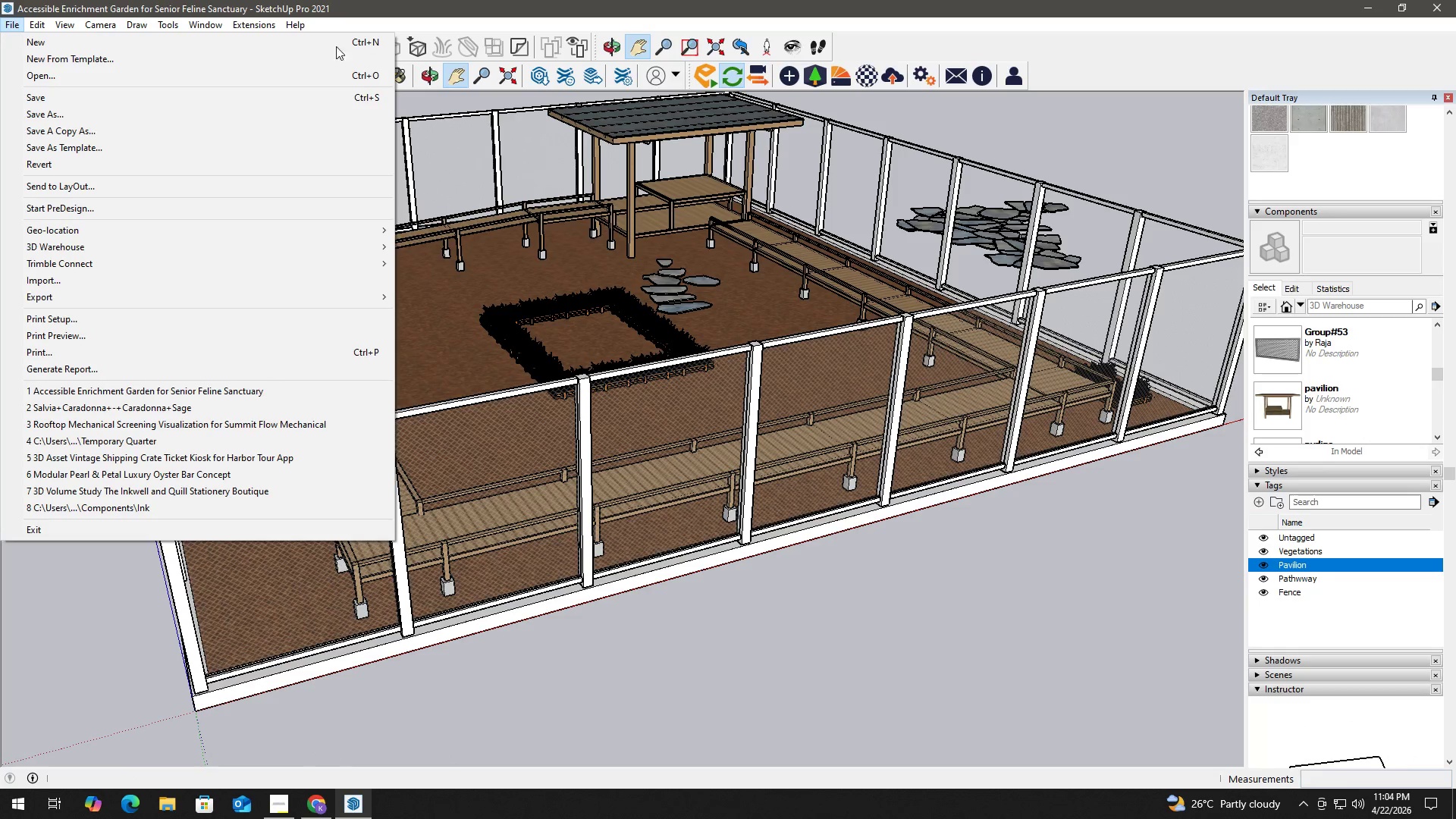 
left_click([251, 24])
 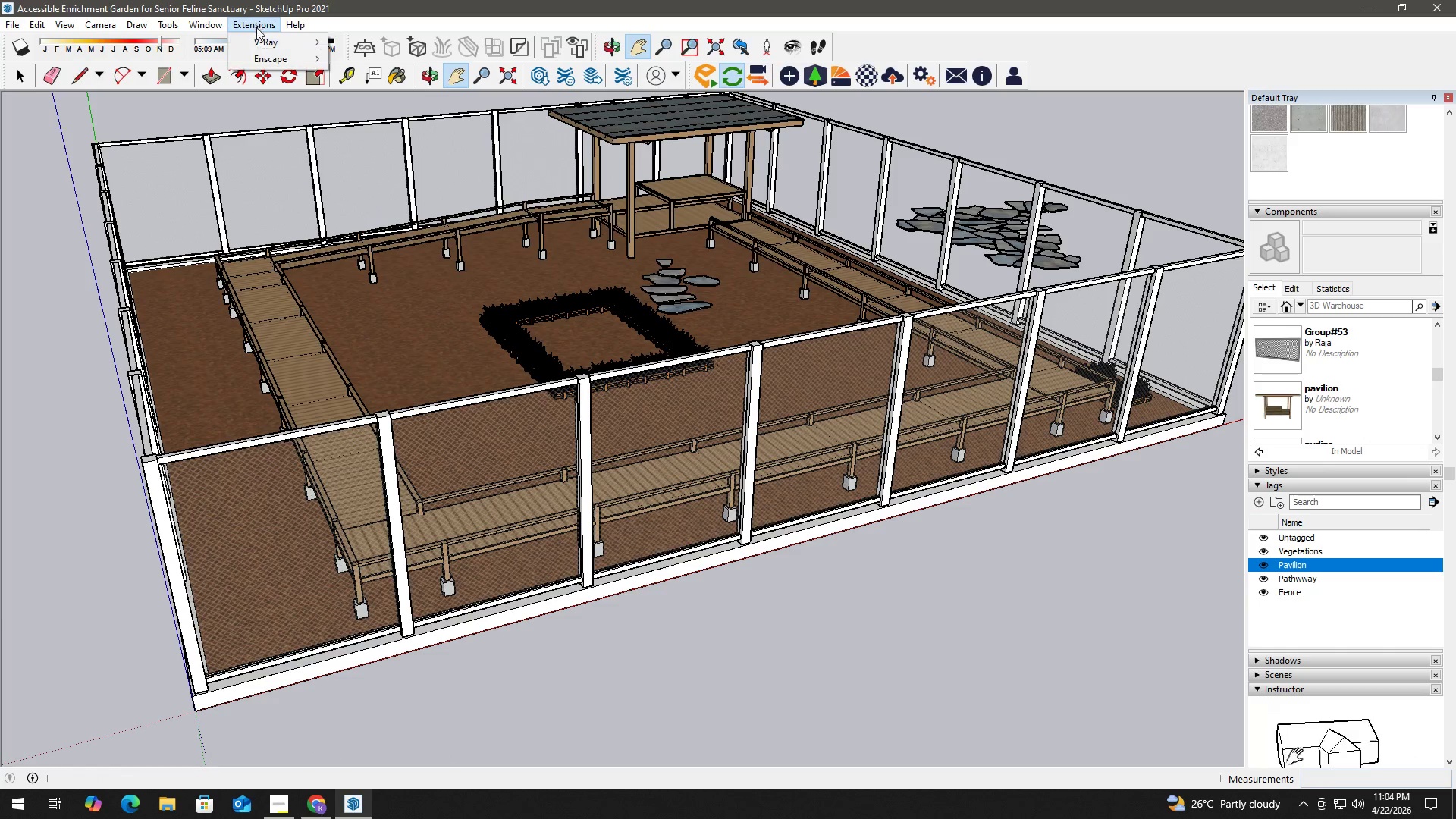 
double_click([269, 58])
 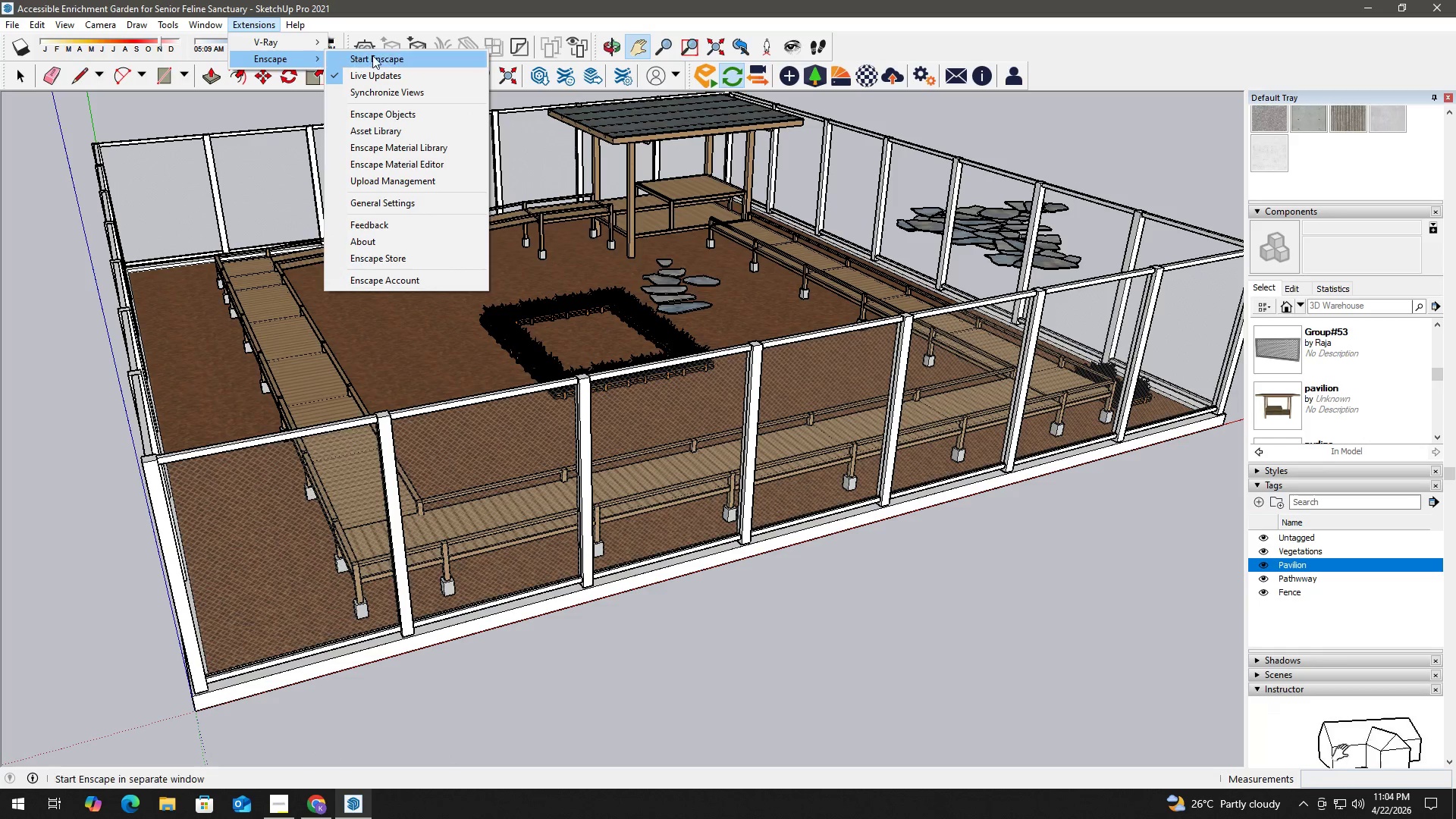 
left_click([373, 55])
 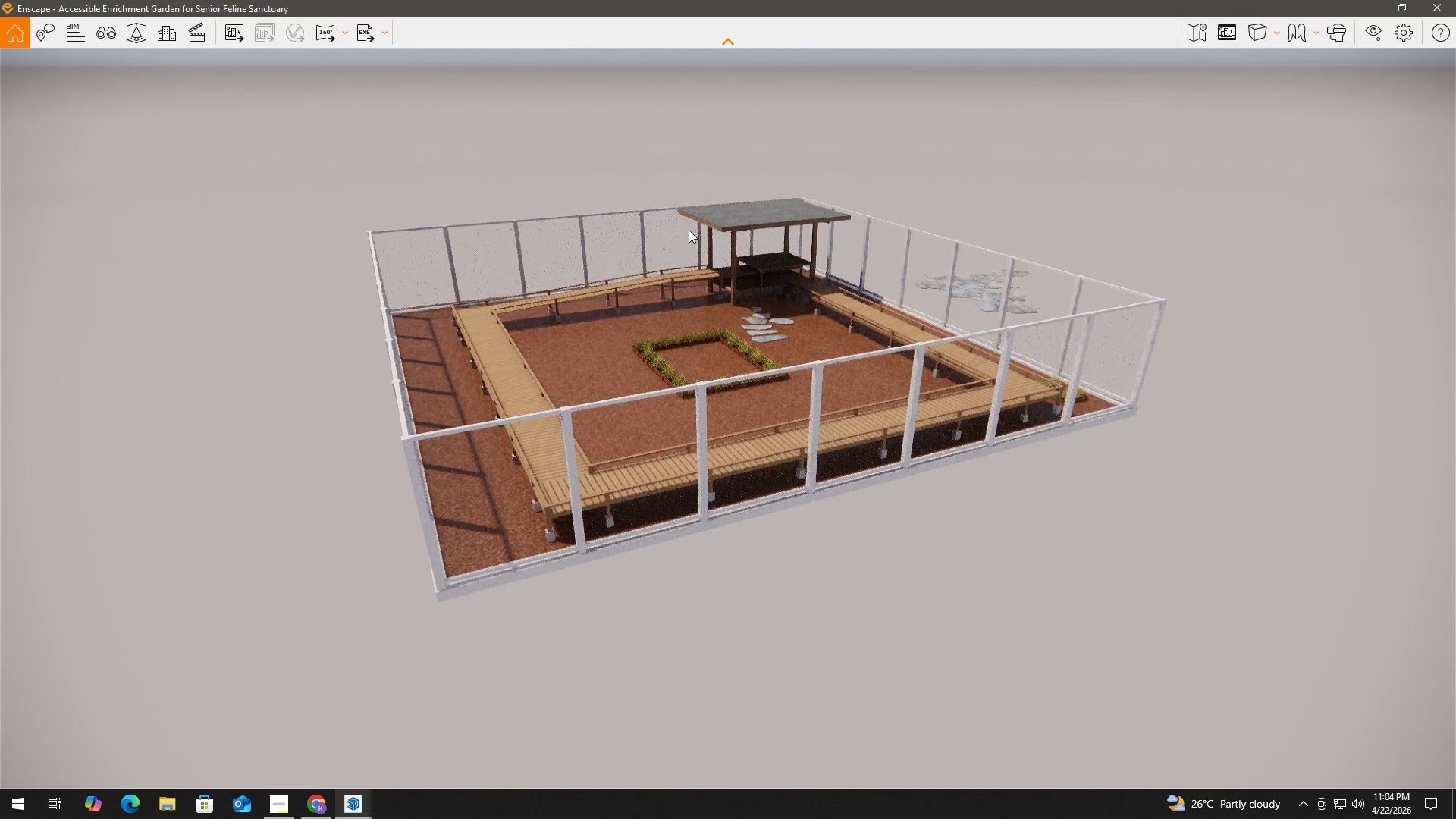 
wait(19.47)
 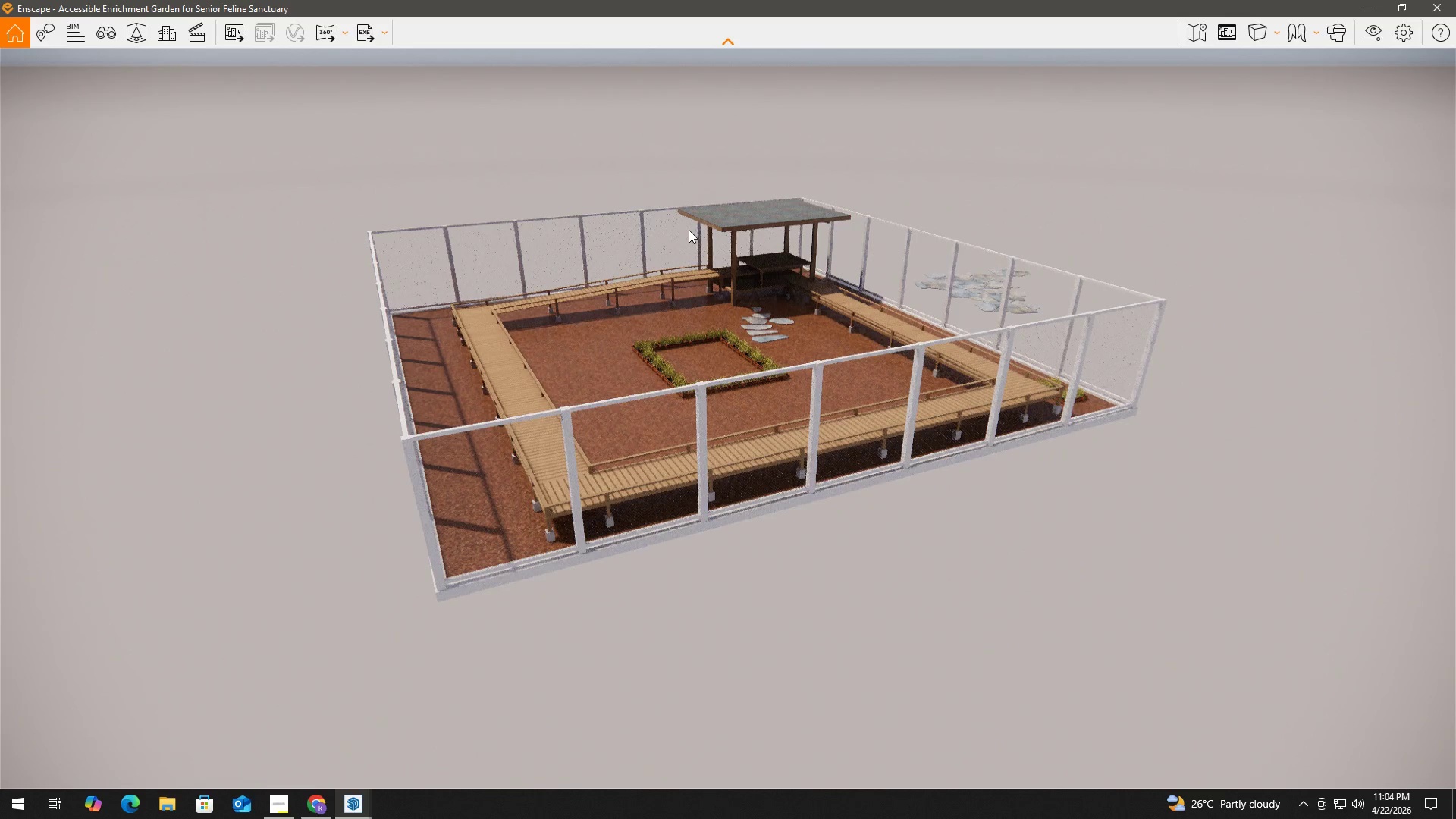 
scroll: coordinate [736, 331], scroll_direction: up, amount: 7.0
 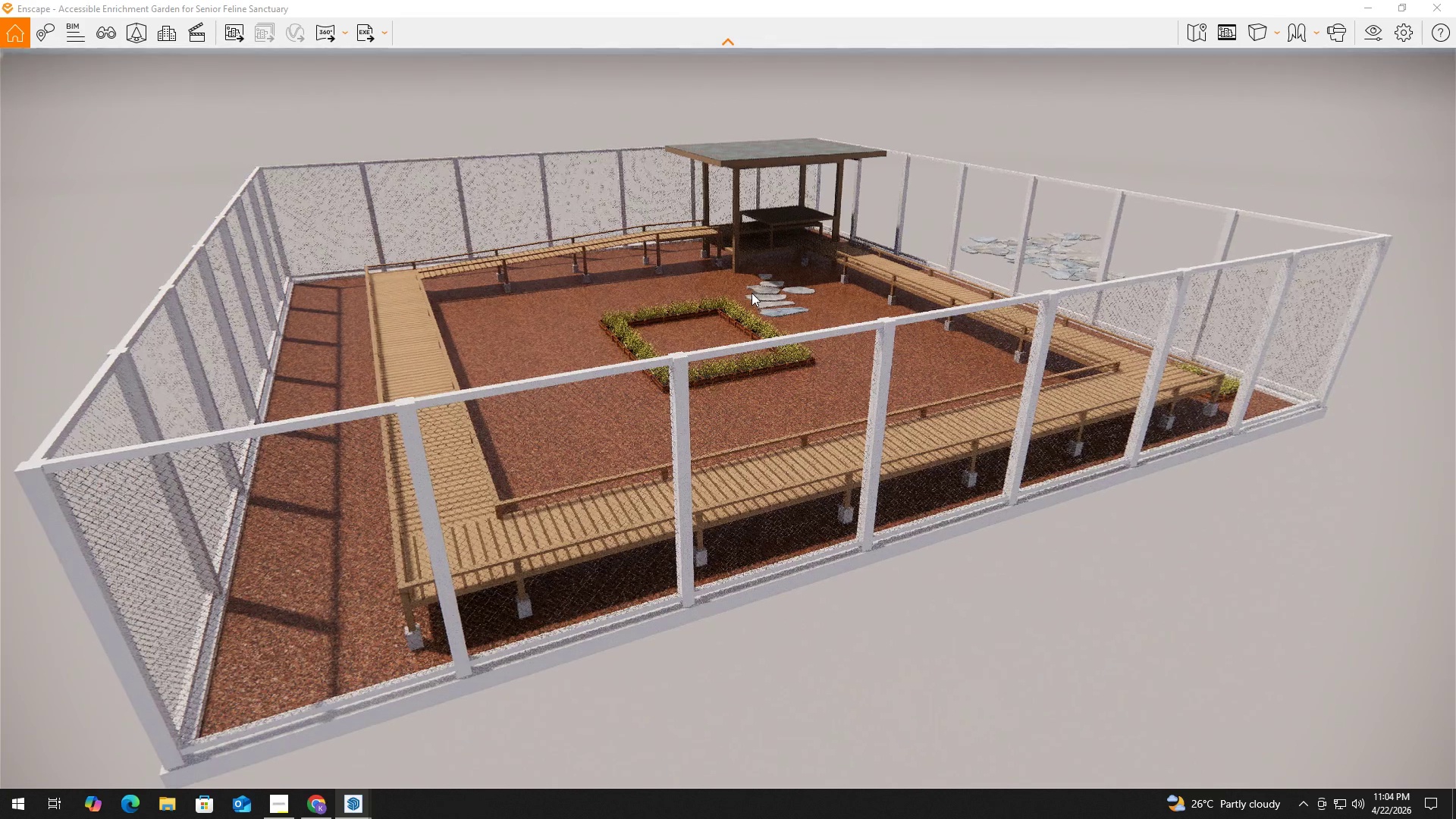 
hold_key(key=W, duration=0.95)
 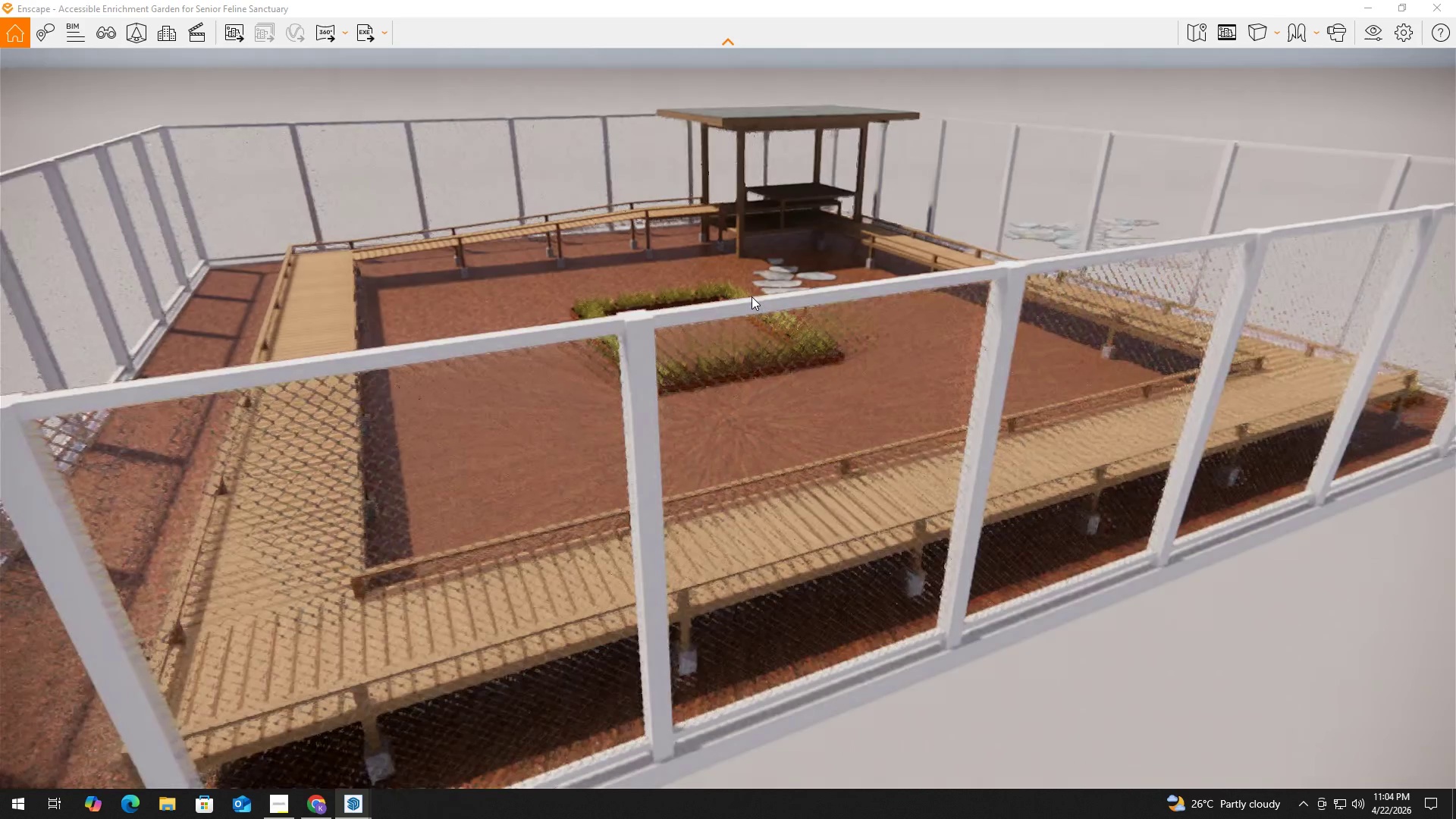 
hold_key(key=ShiftLeft, duration=0.31)
 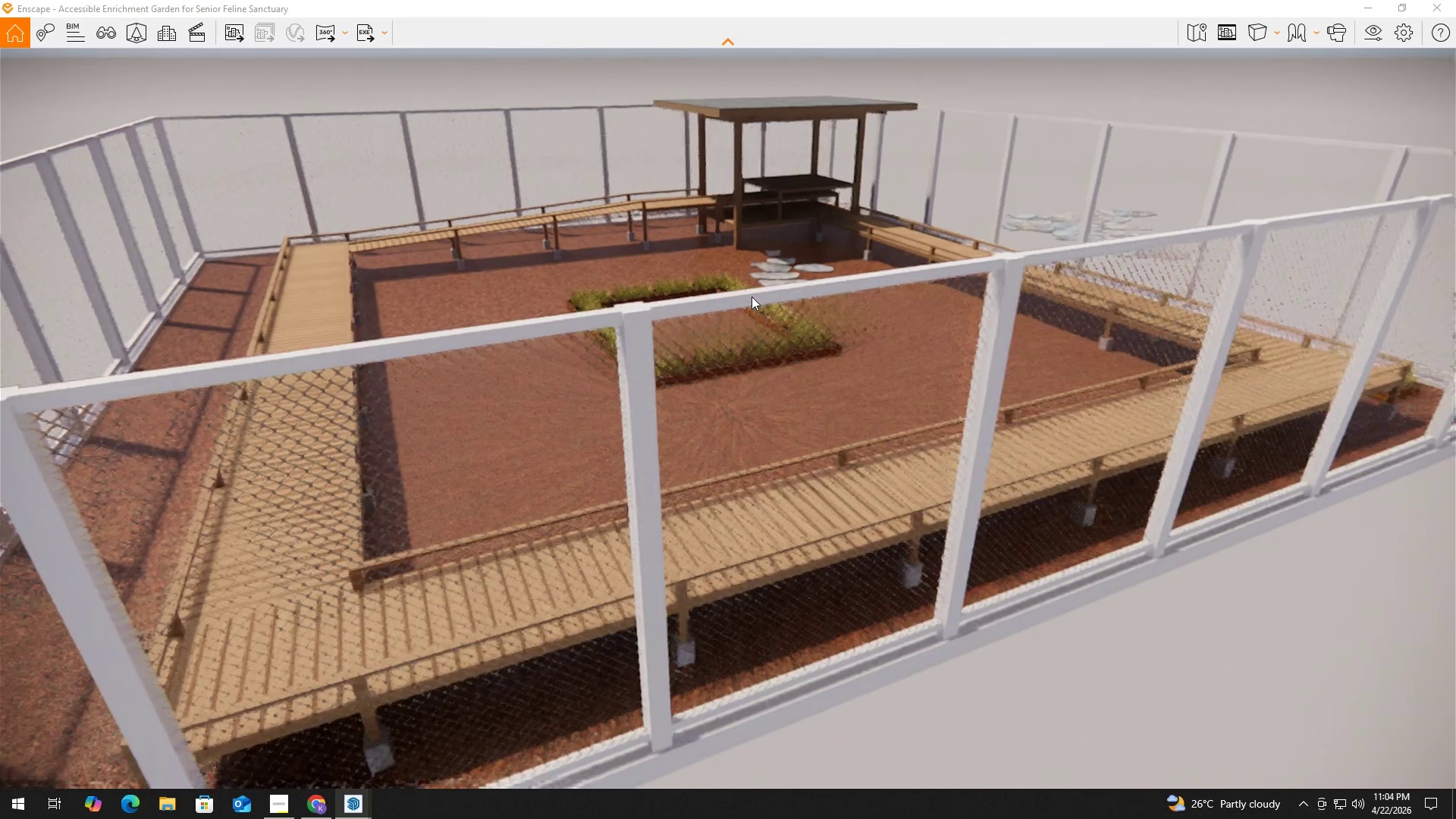 
hold_key(key=A, duration=0.8)
 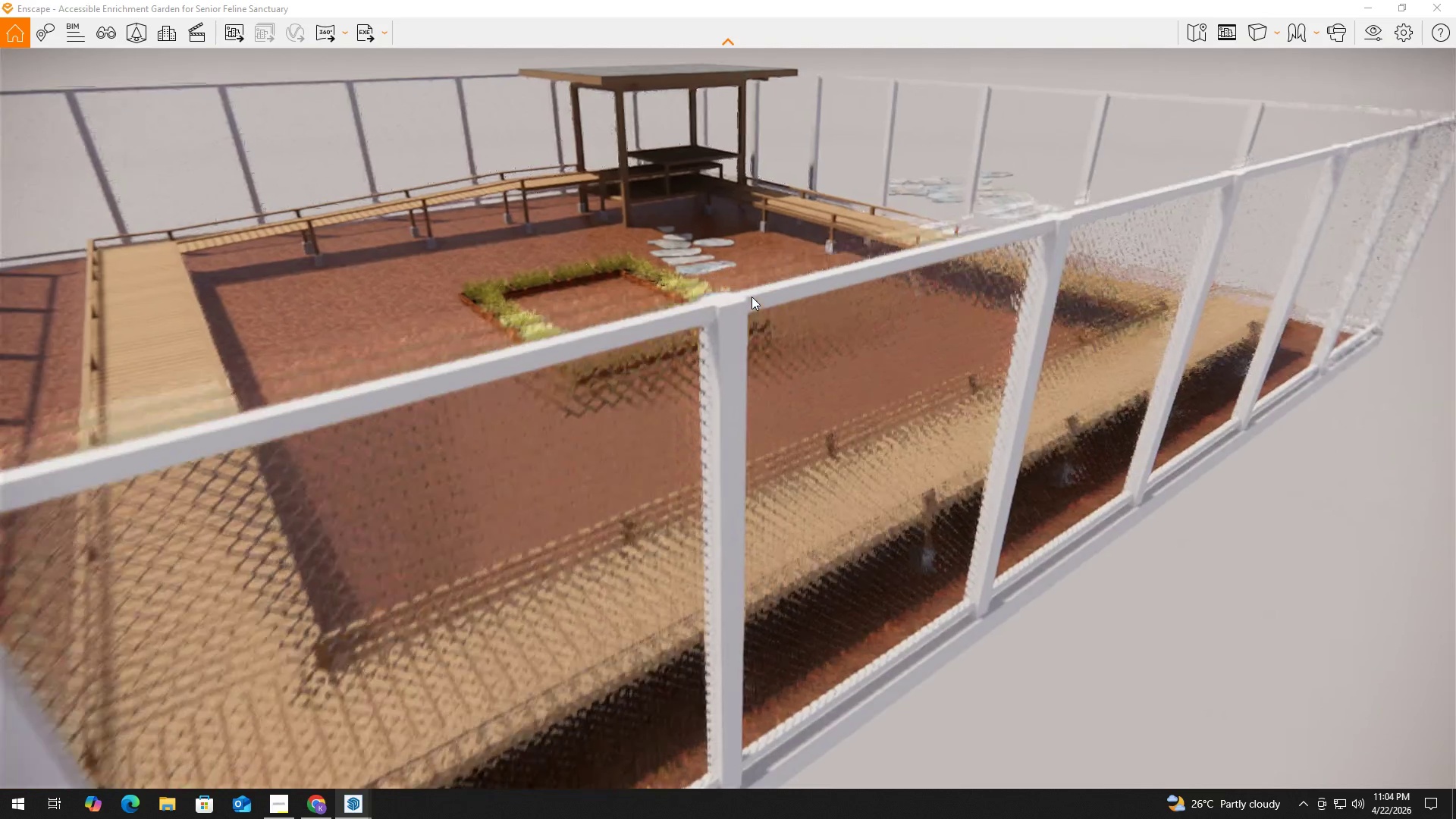 
hold_key(key=W, duration=3.83)
 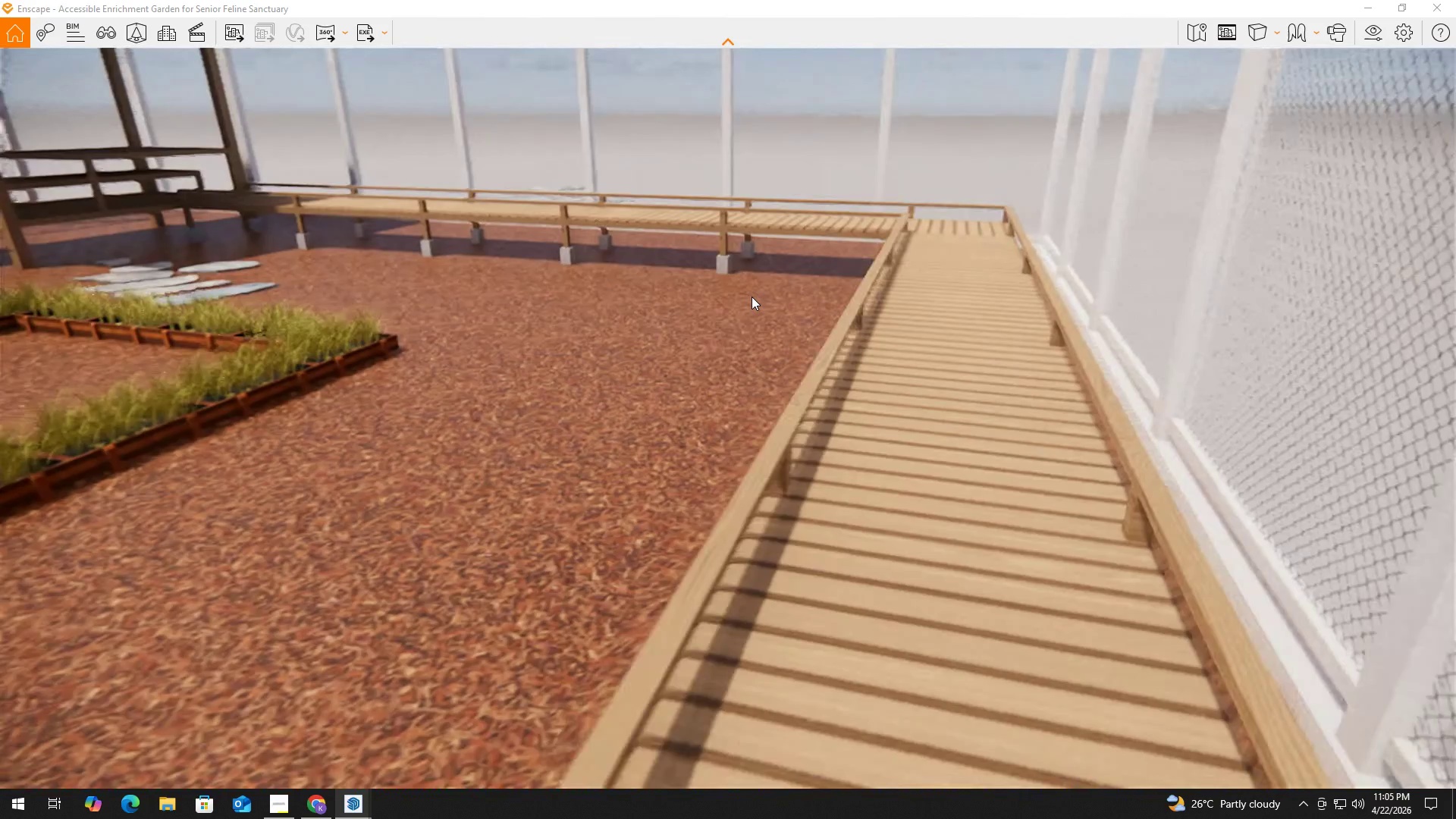 
key(E)
 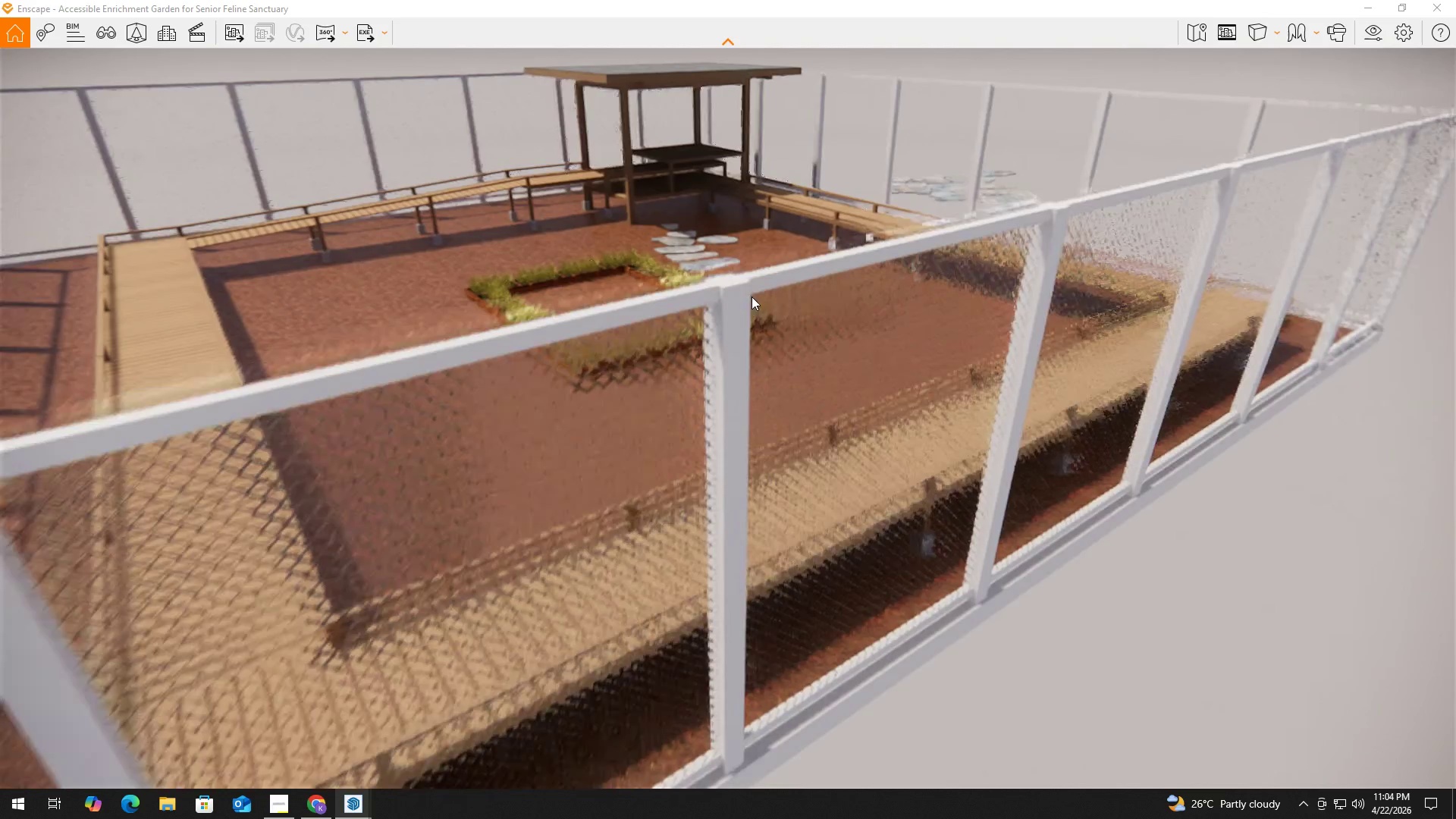 
hold_key(key=A, duration=0.77)
 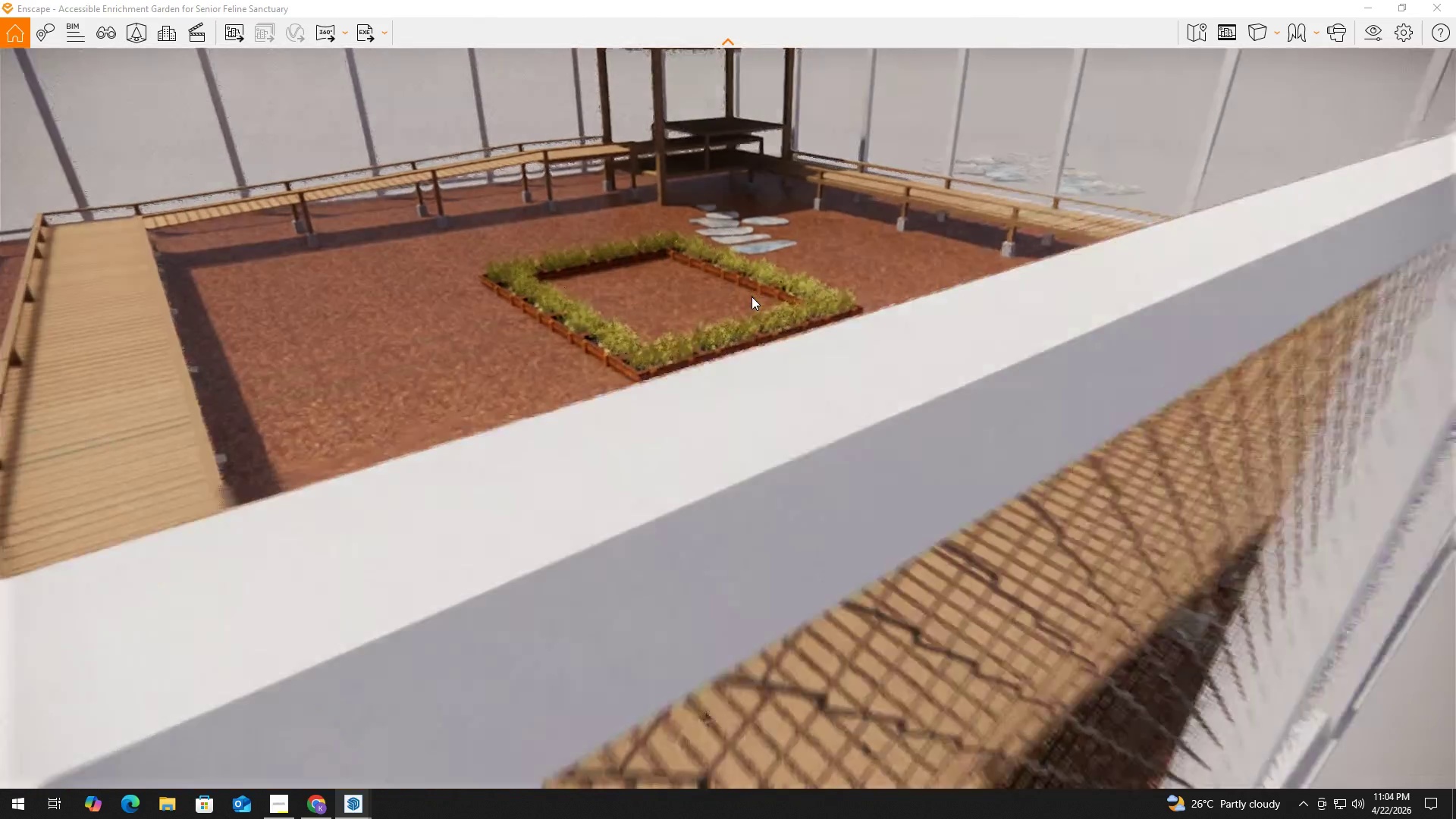 
hold_key(key=A, duration=27.77)
 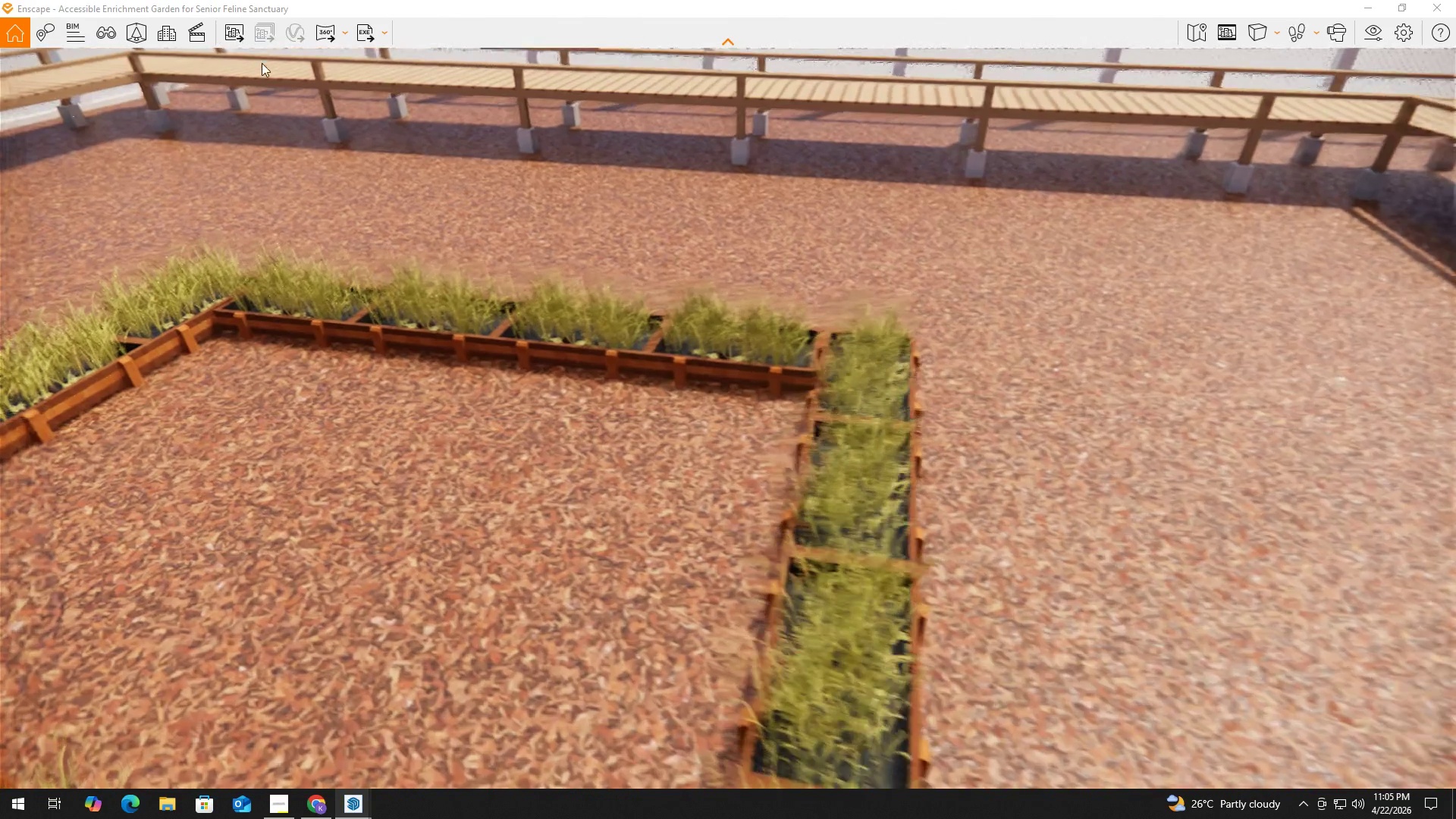 
hold_key(key=D, duration=4.48)
 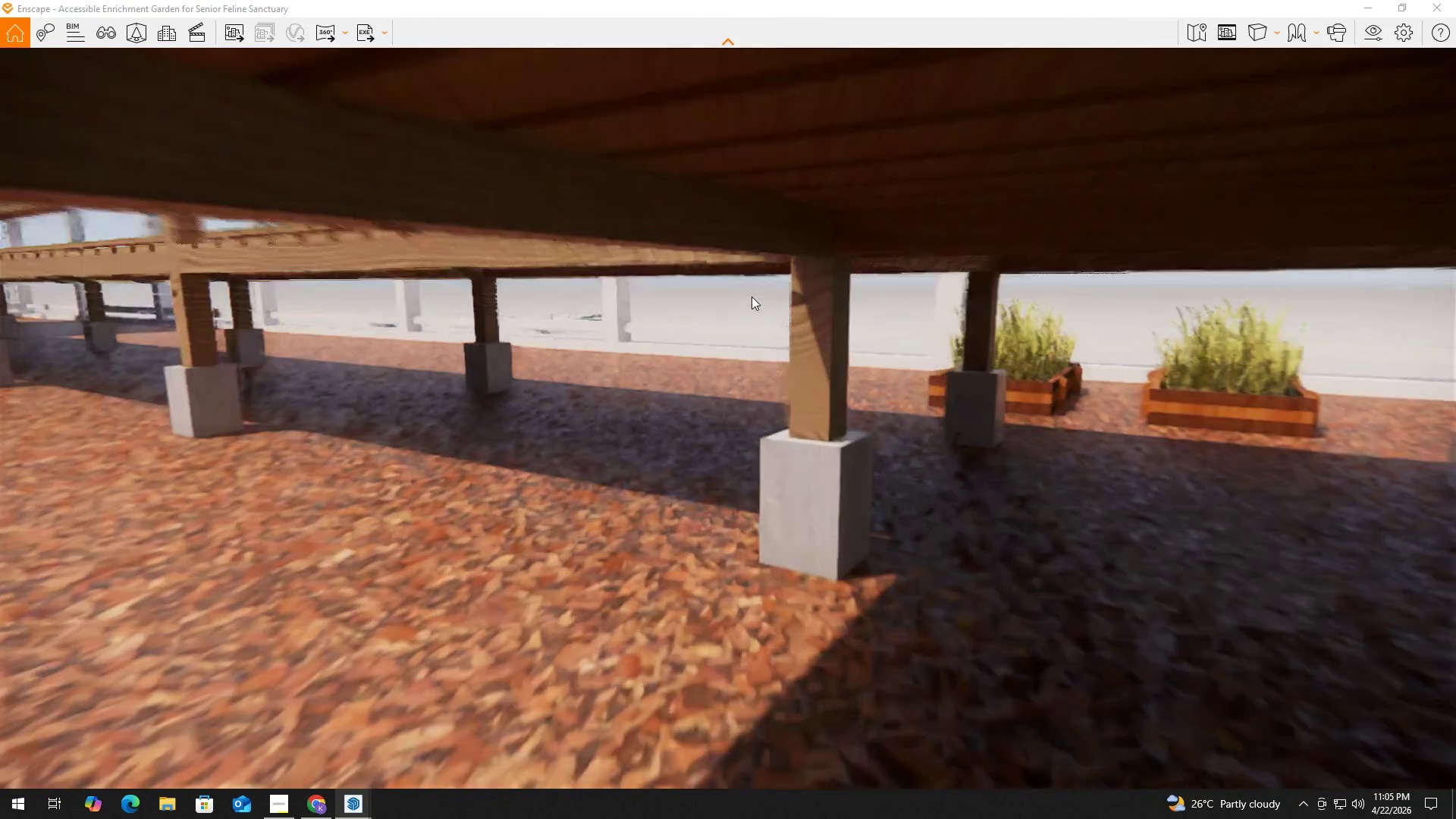 
hold_key(key=W, duration=1.53)
 